 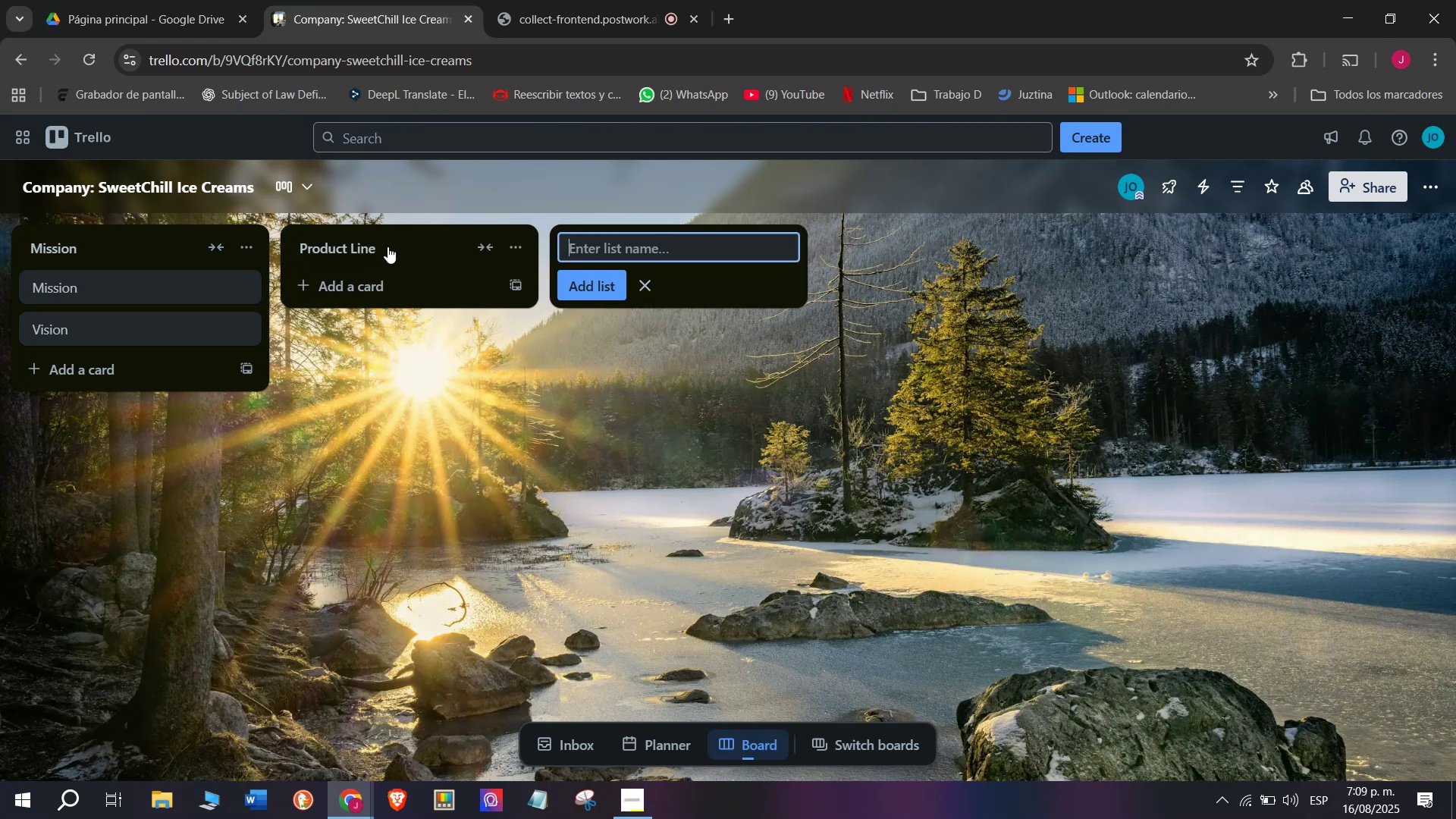 
left_click([350, 303])
 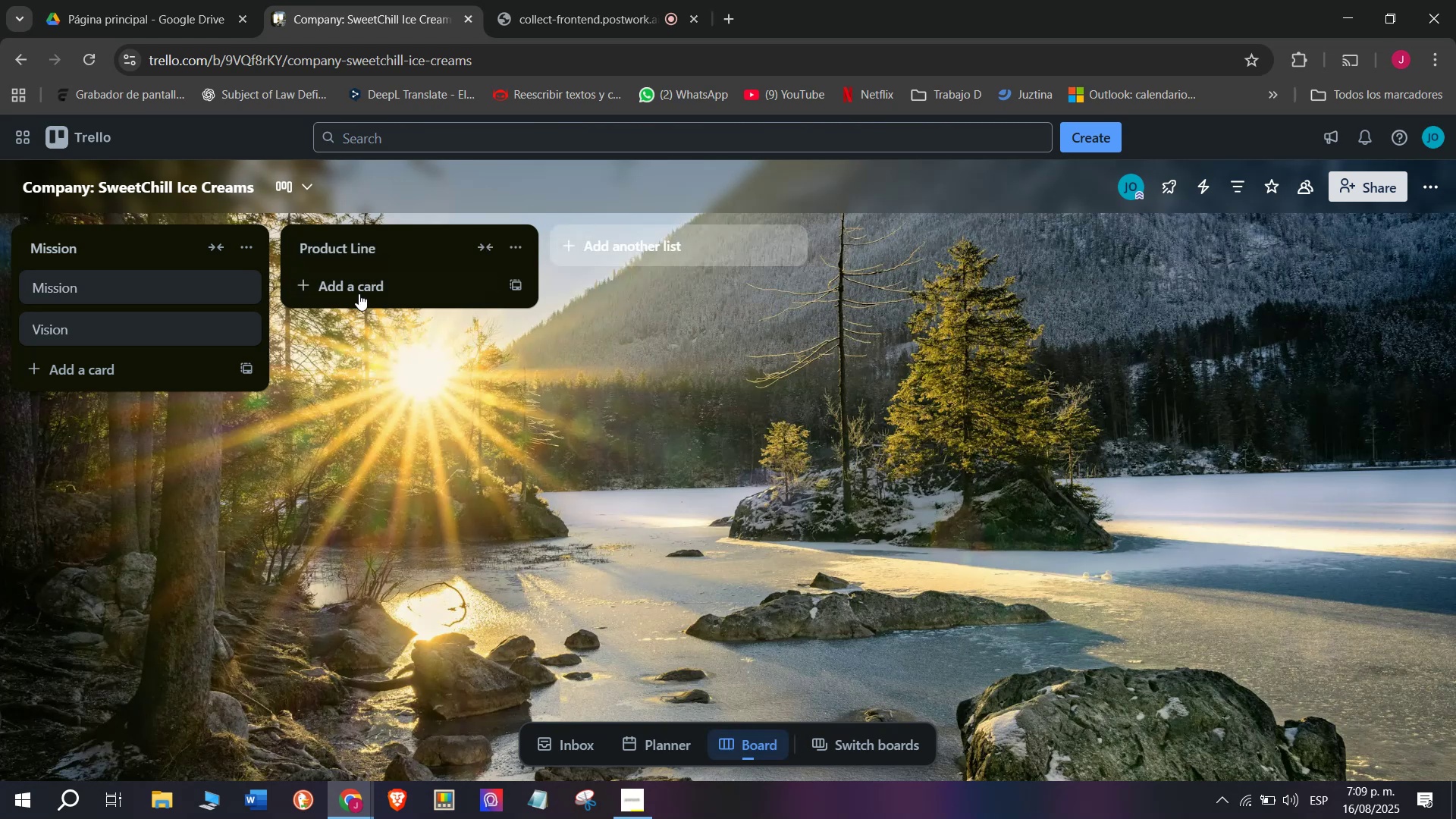 
left_click([360, 290])
 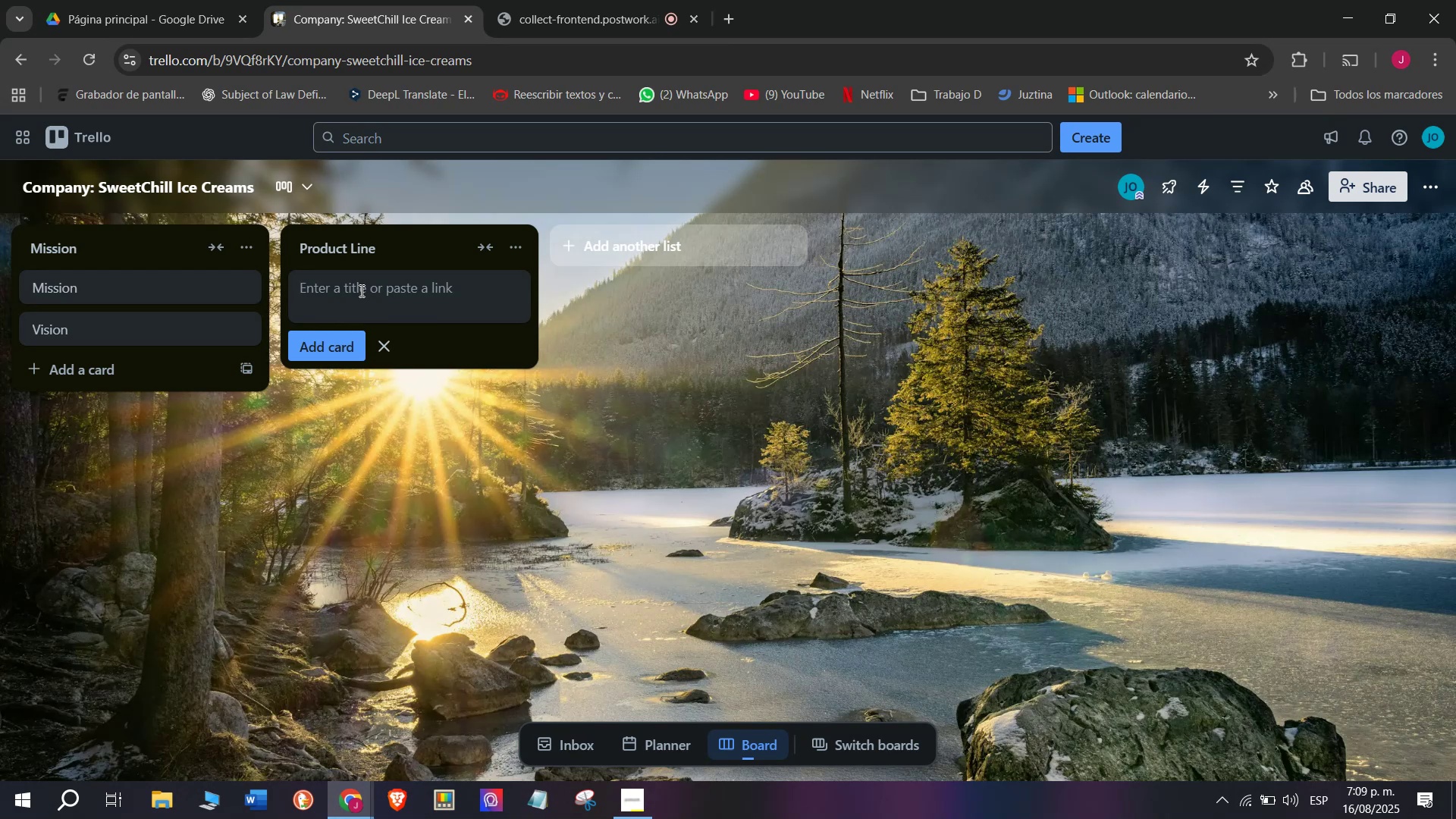 
hold_key(key=CapsLock, duration=0.3)
 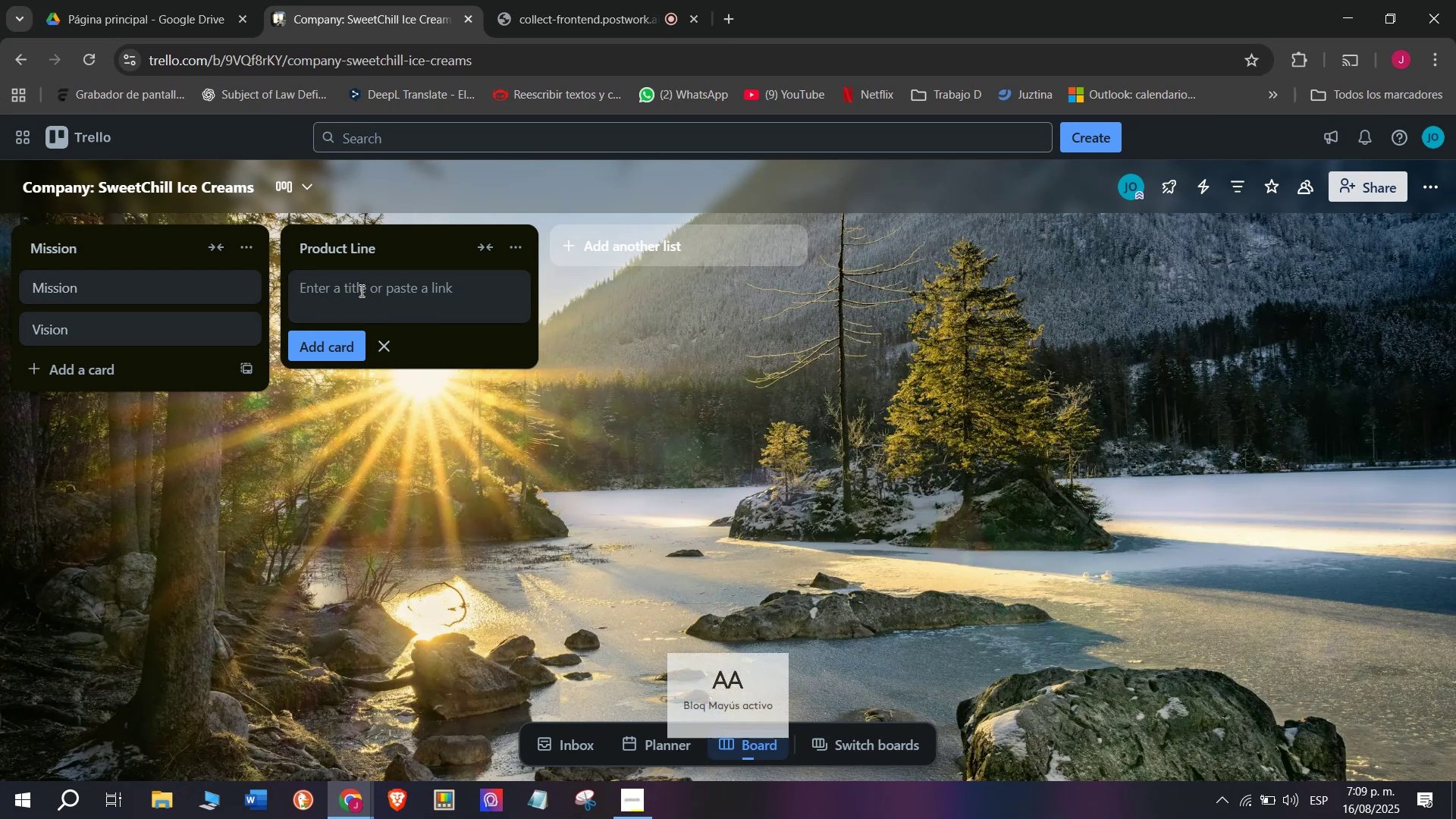 
type(Classic Ice Creams)
 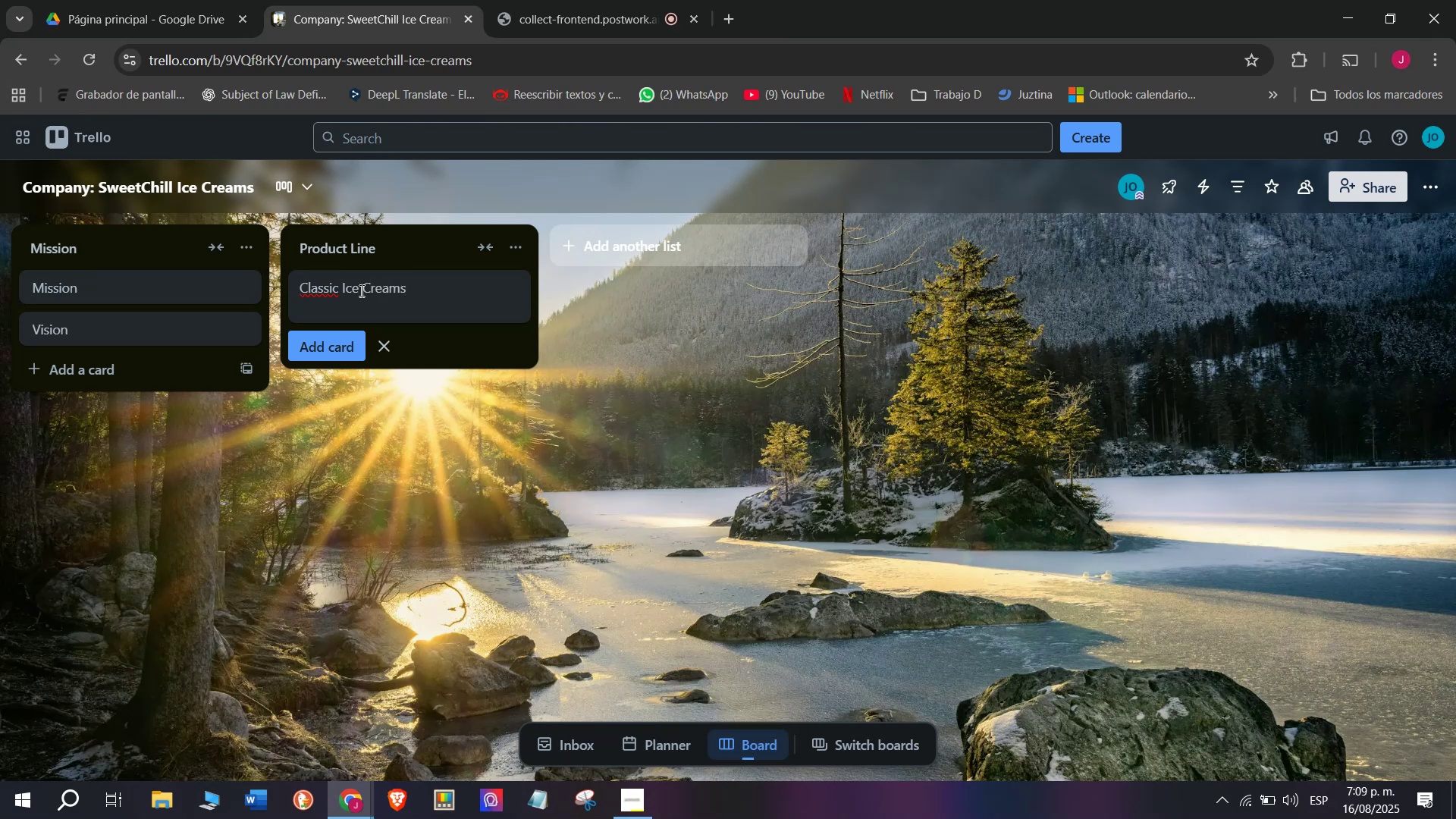 
key(Enter)
 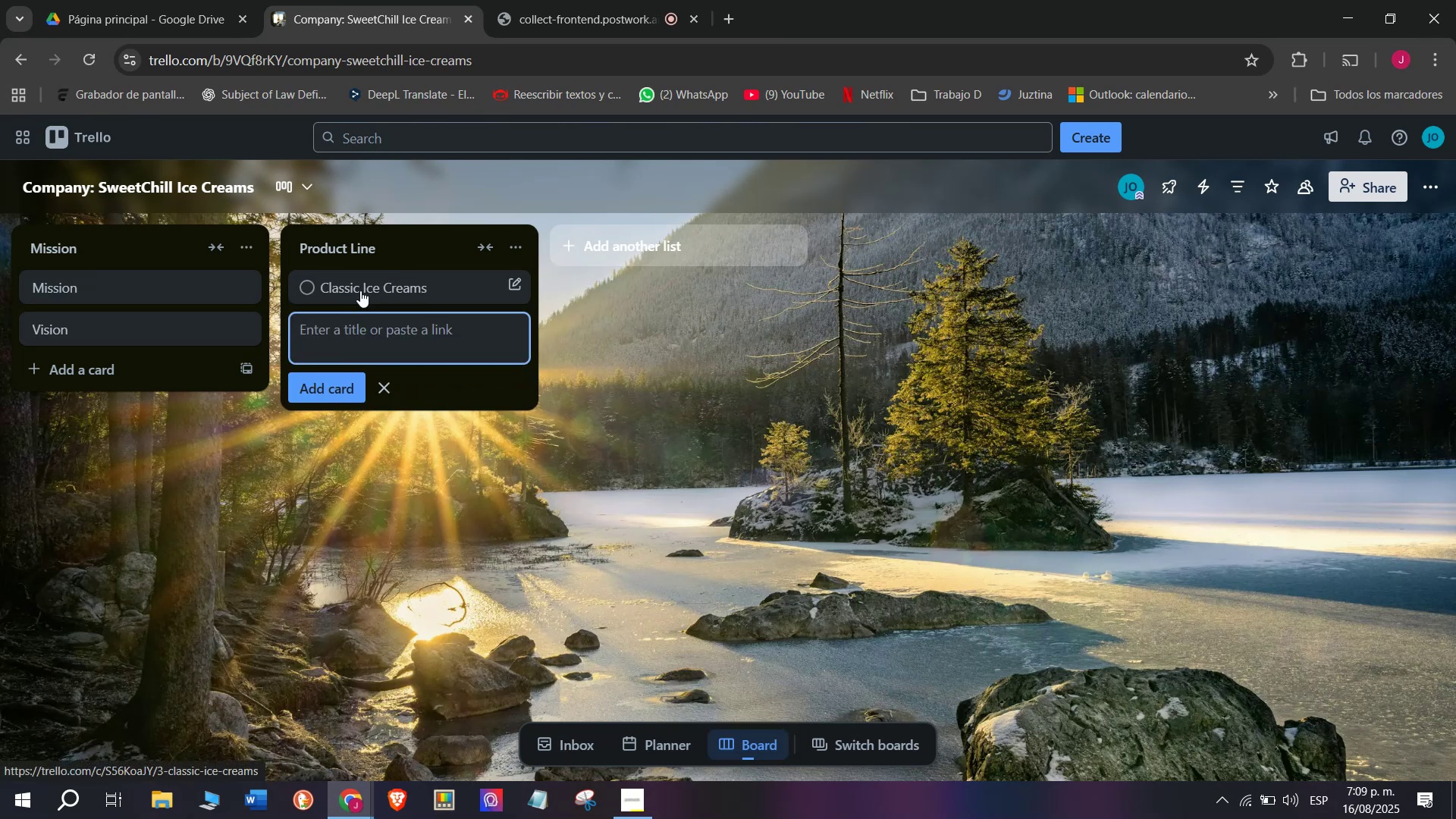 
left_click([360, 290])
 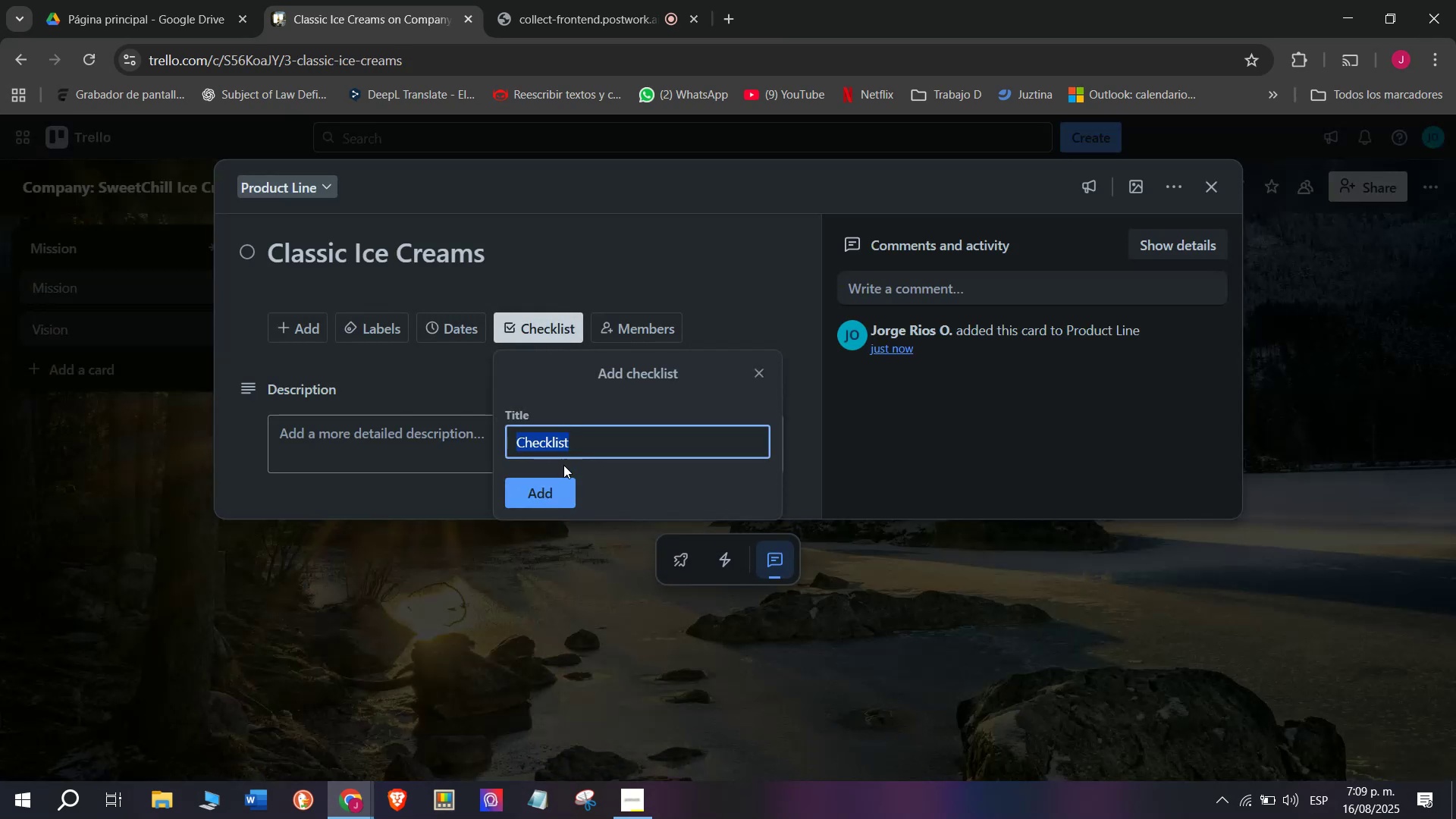 
left_click([550, 497])
 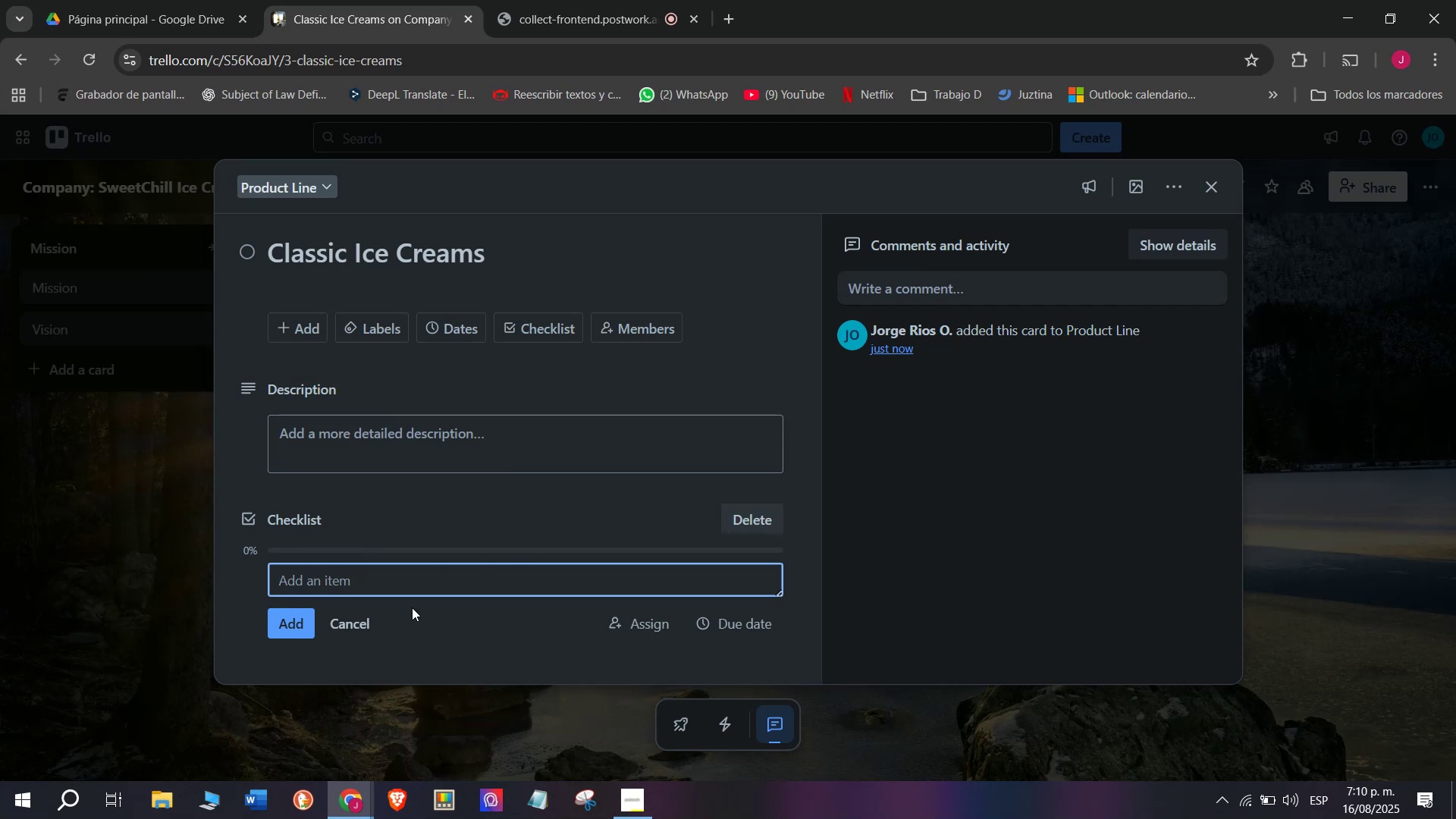 
left_click([424, 588])
 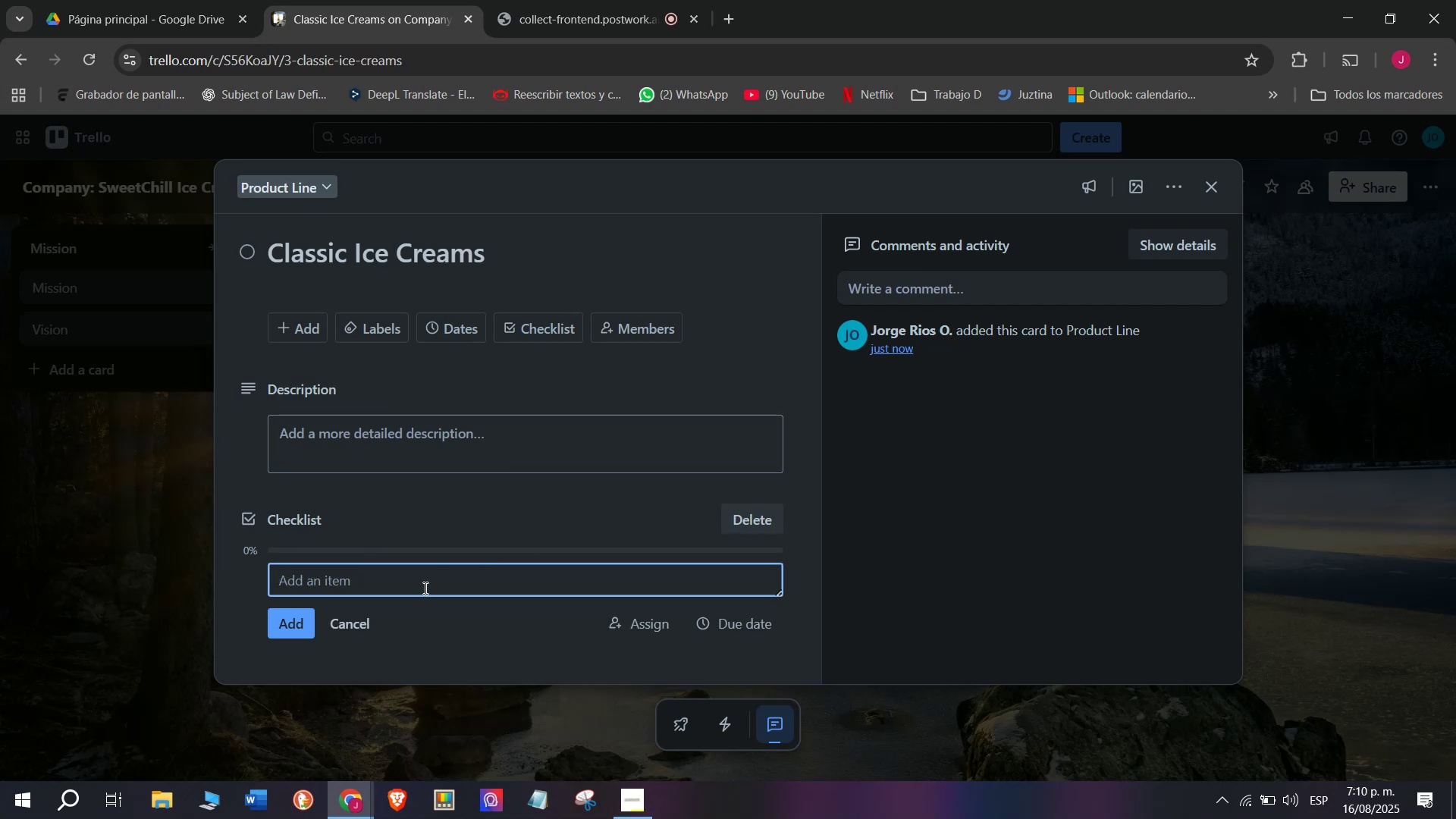 
wait(9.91)
 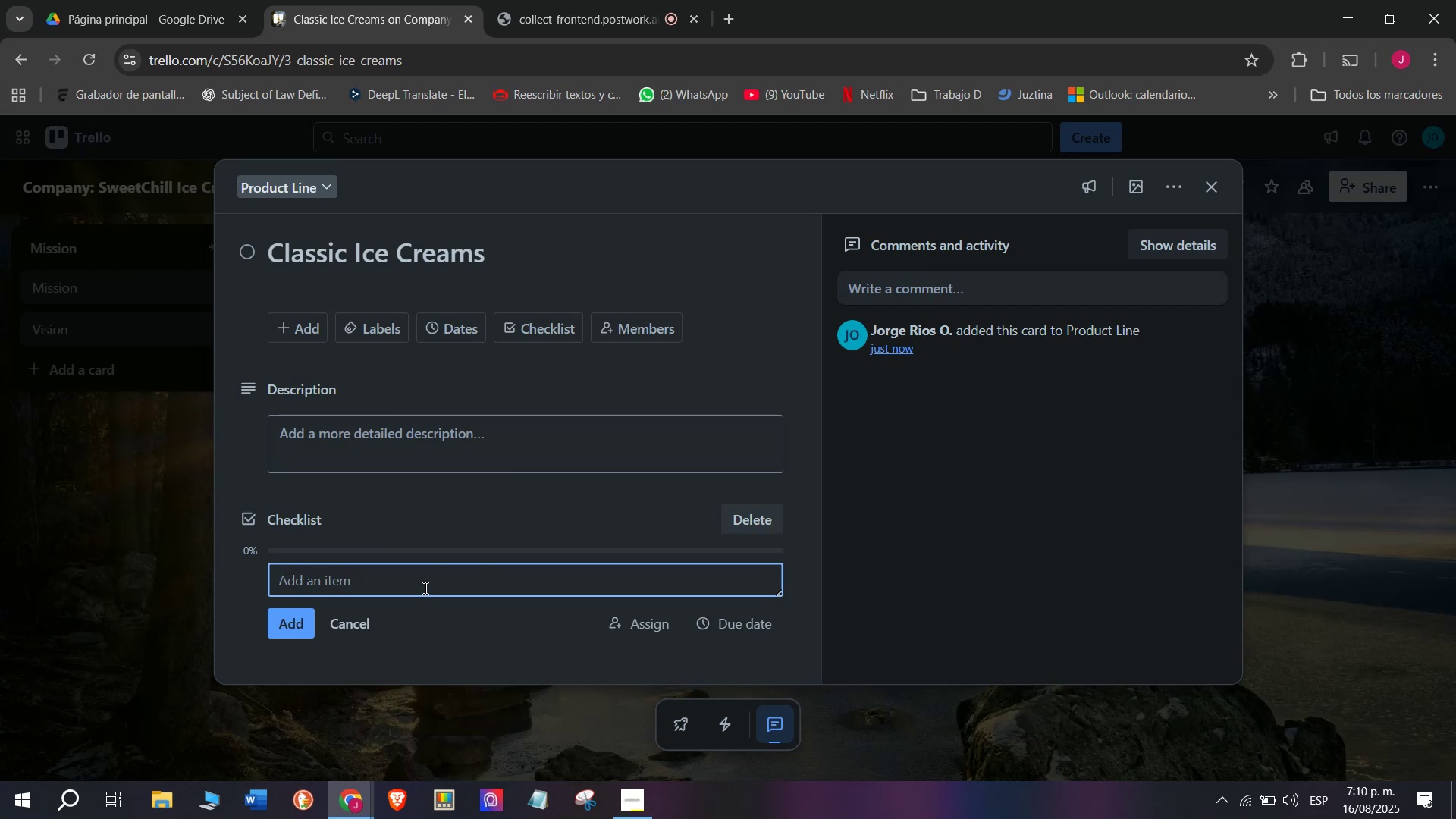 
type(Devolop; vanilla)
key(Backspace)
key(Backspace)
key(Backspace)
key(Backspace)
key(Backspace)
key(Backspace)
key(Backspace)
key(Backspace)
type( vabni)
key(Backspace)
key(Backspace)
key(Backspace)
type(nilla, chocolatte)
key(Backspace)
key(Backspace)
type(e, sta)
key(Backspace)
type(rawberry)
 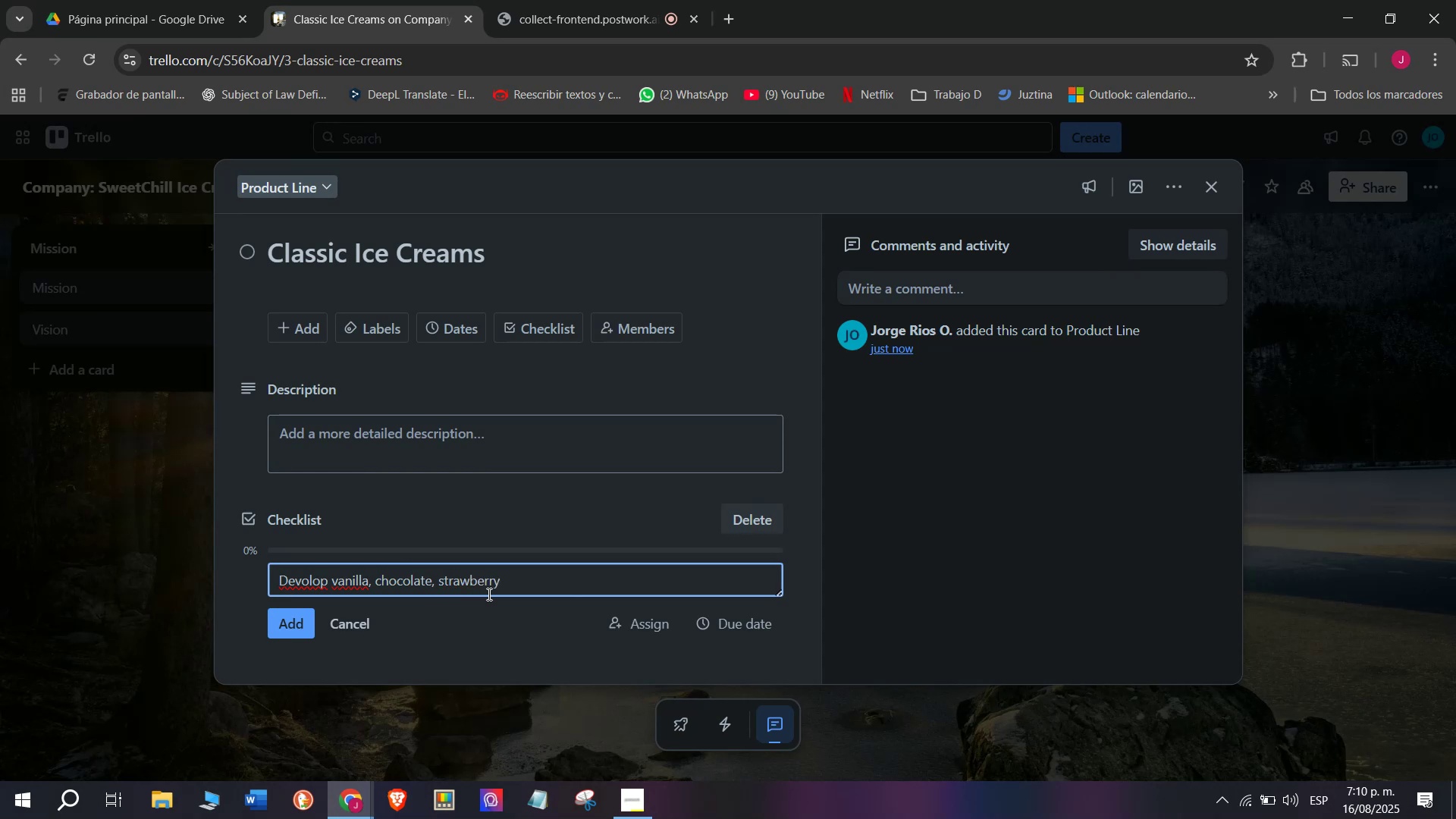 
key(Enter)
 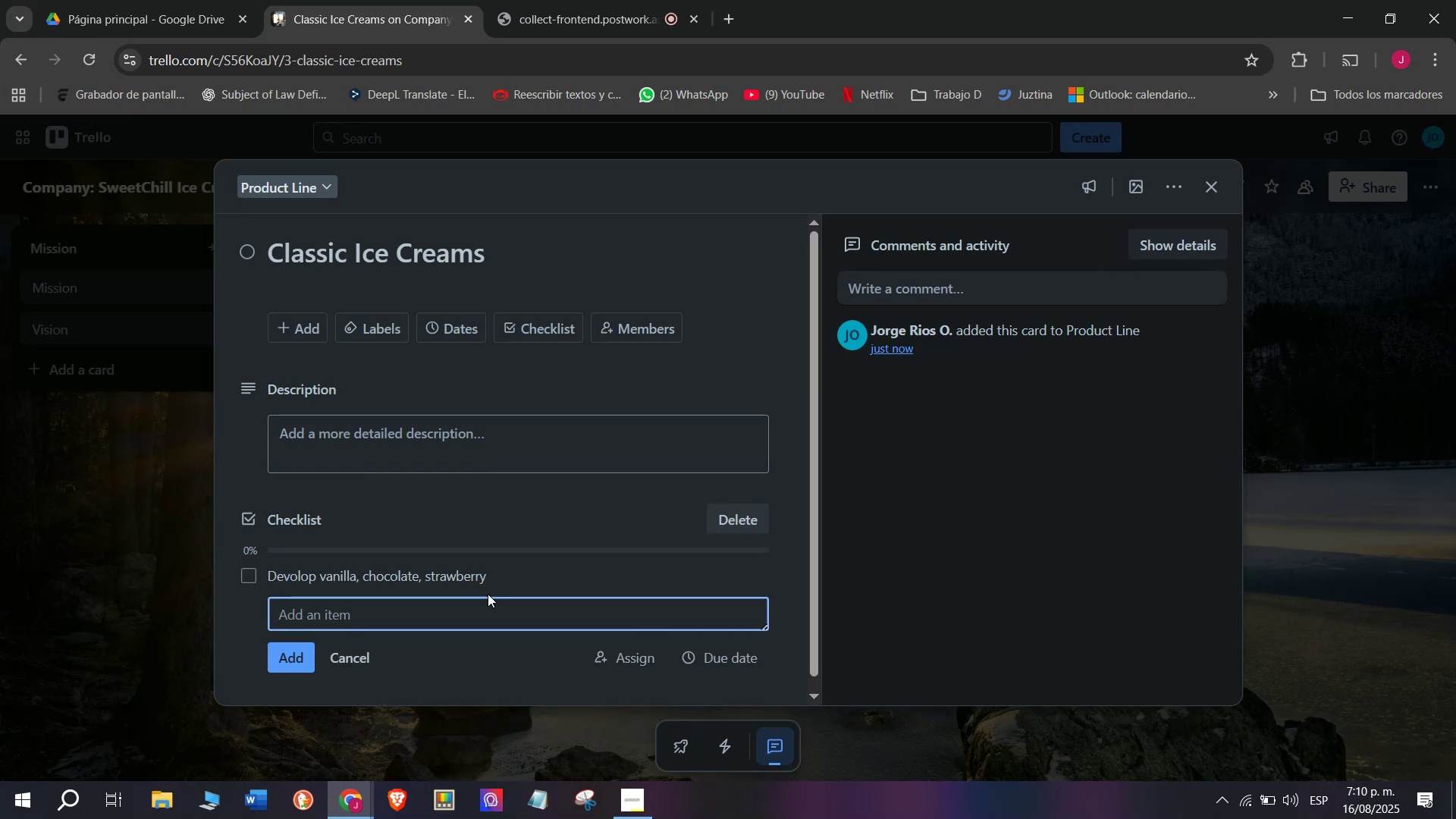 
type(Ao)
key(Backspace)
type(pprove natural ingrte)
key(Backspace)
key(Backspace)
type(edientys)
key(Backspace)
key(Backspace)
type(s)
 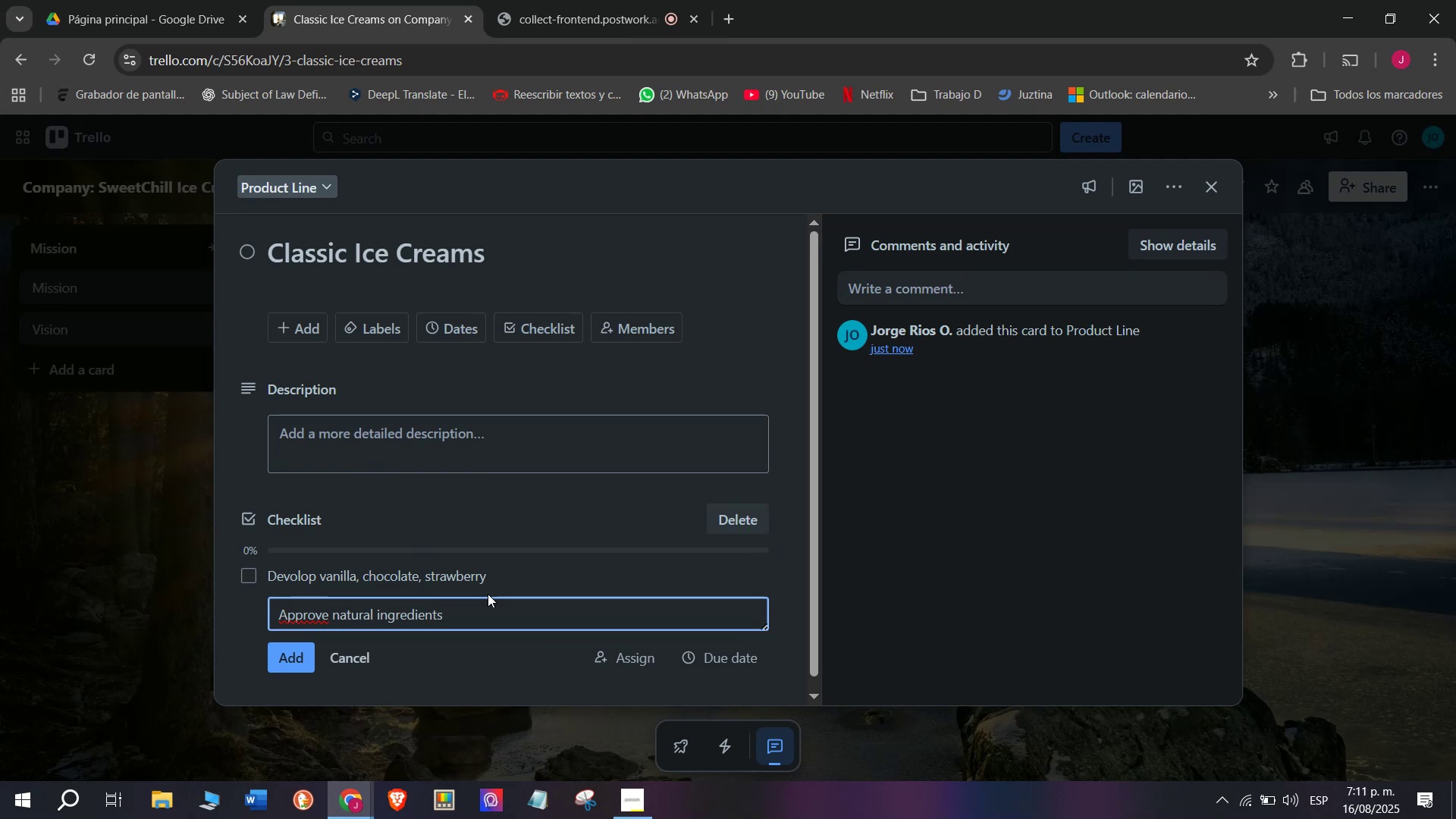 
key(Enter)
 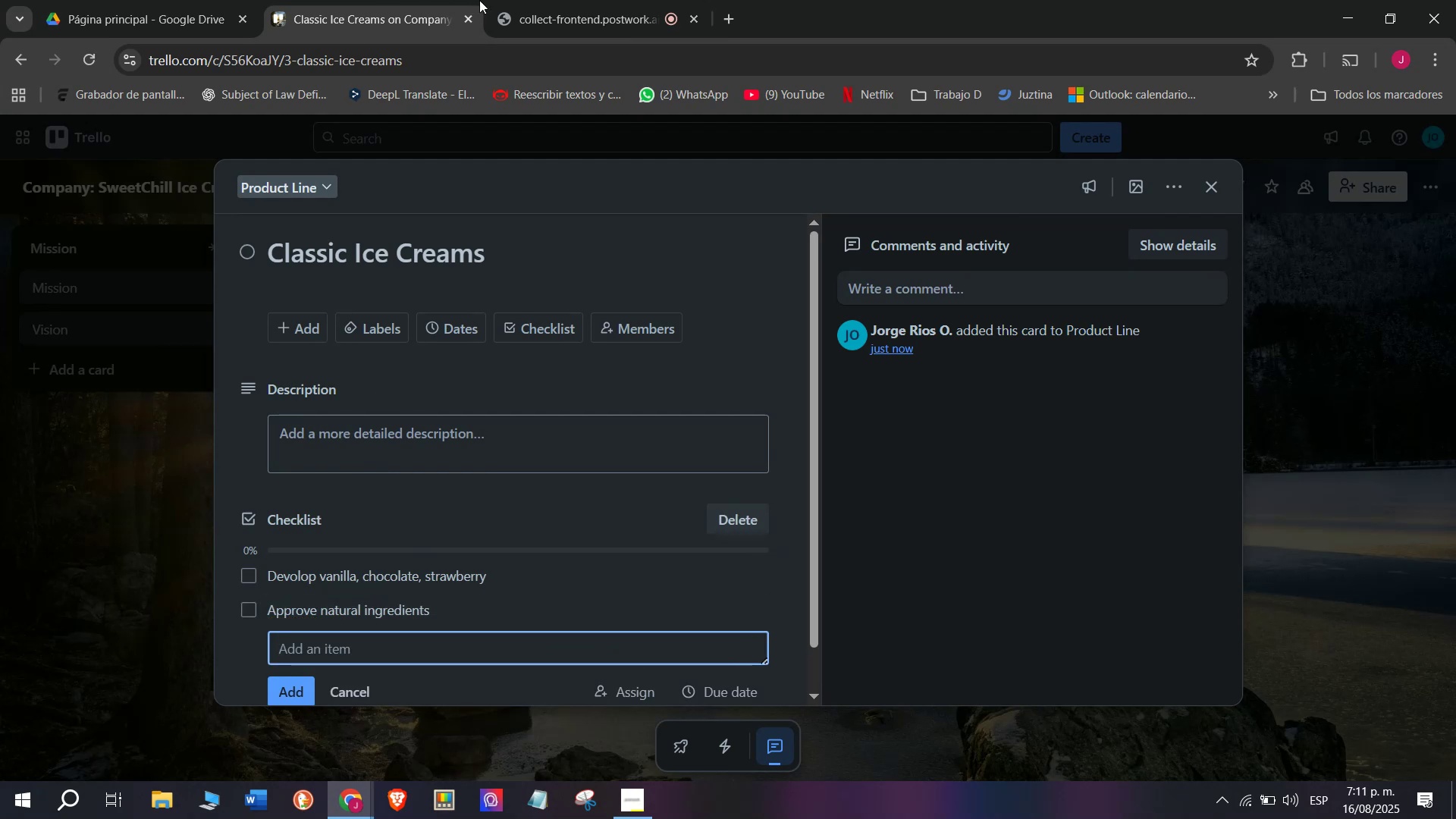 
left_click([528, 0])
 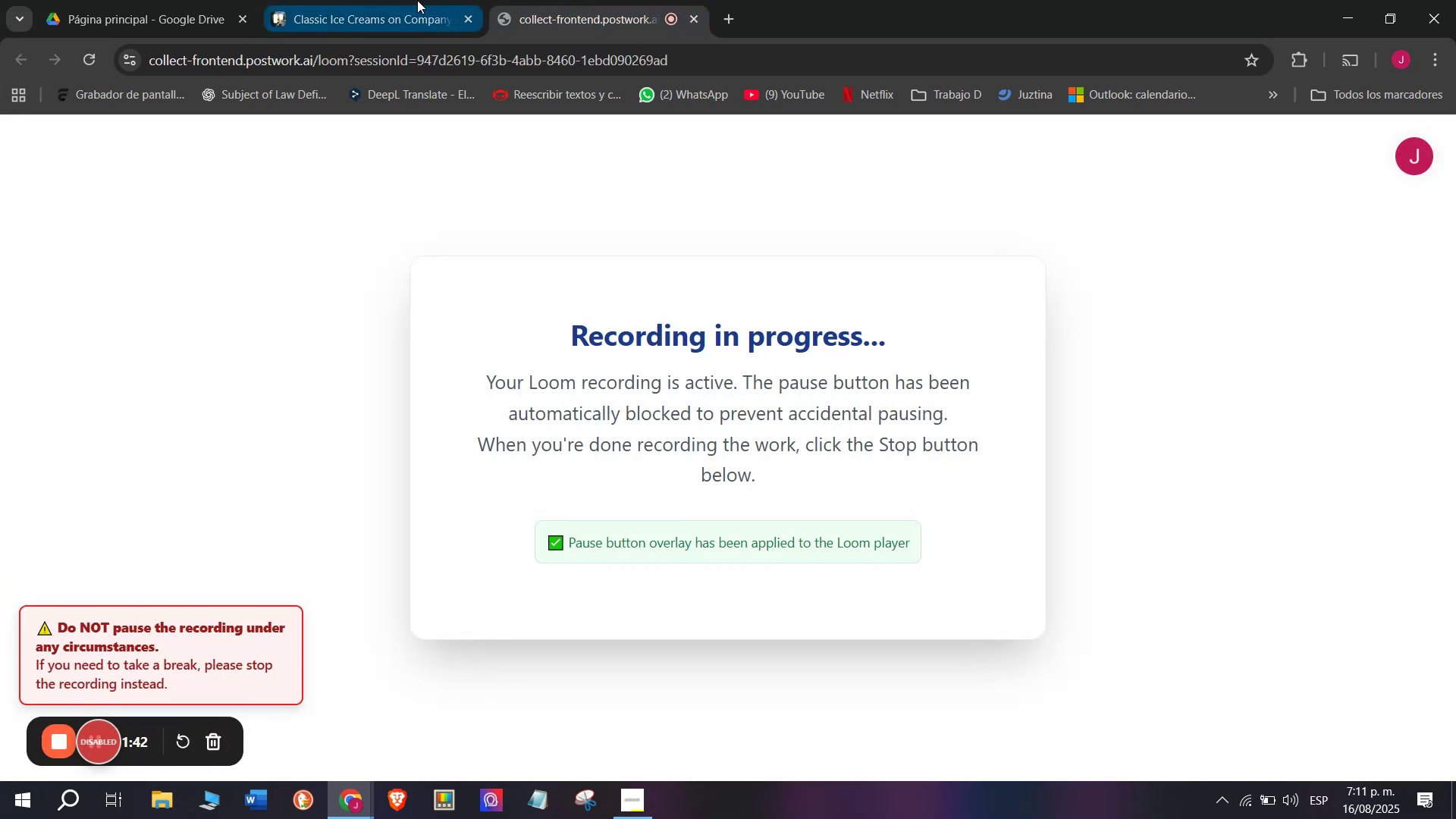 
left_click([416, 0])
 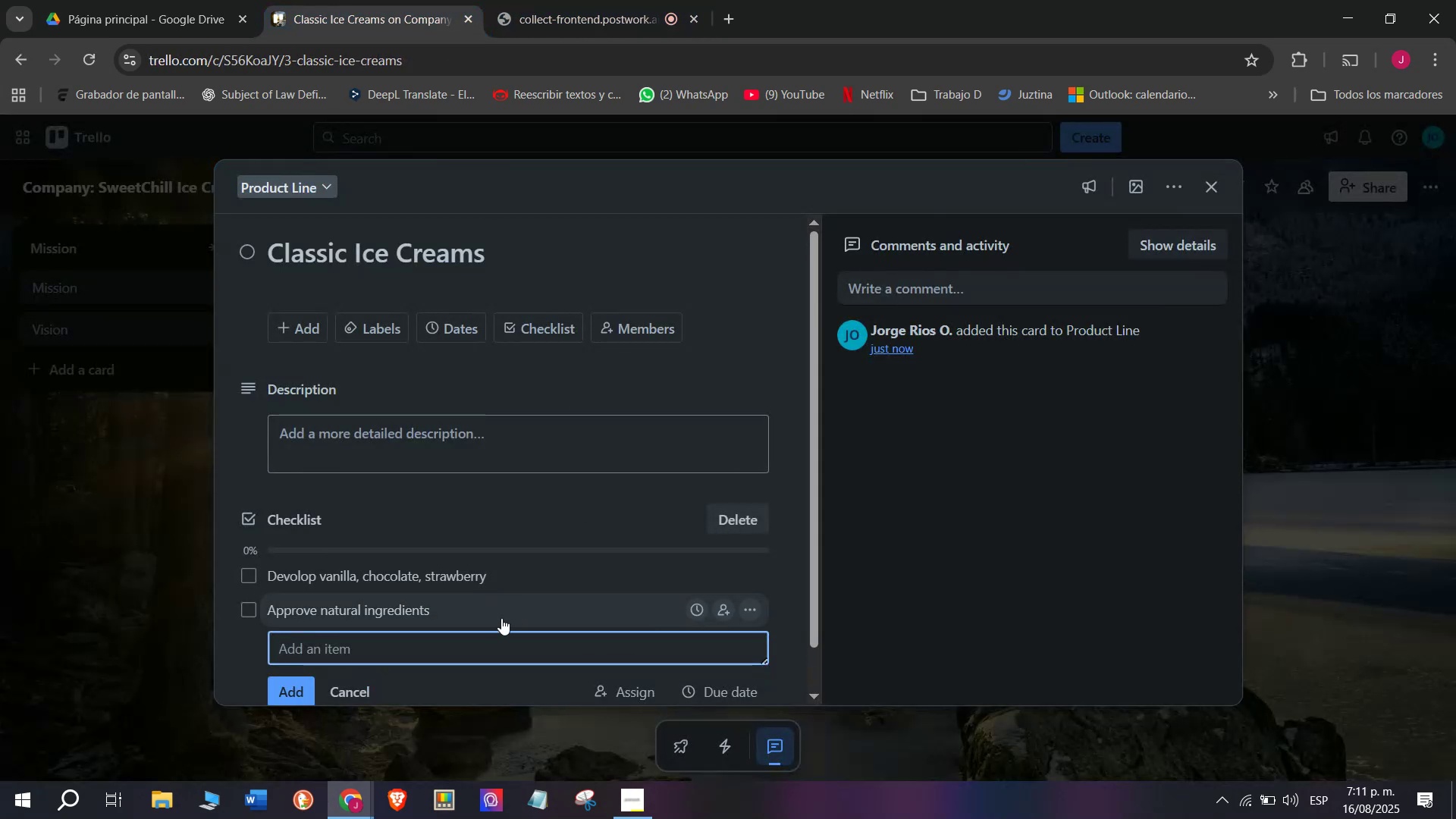 
scroll: coordinate [345, 516], scroll_direction: down, amount: 3.0
 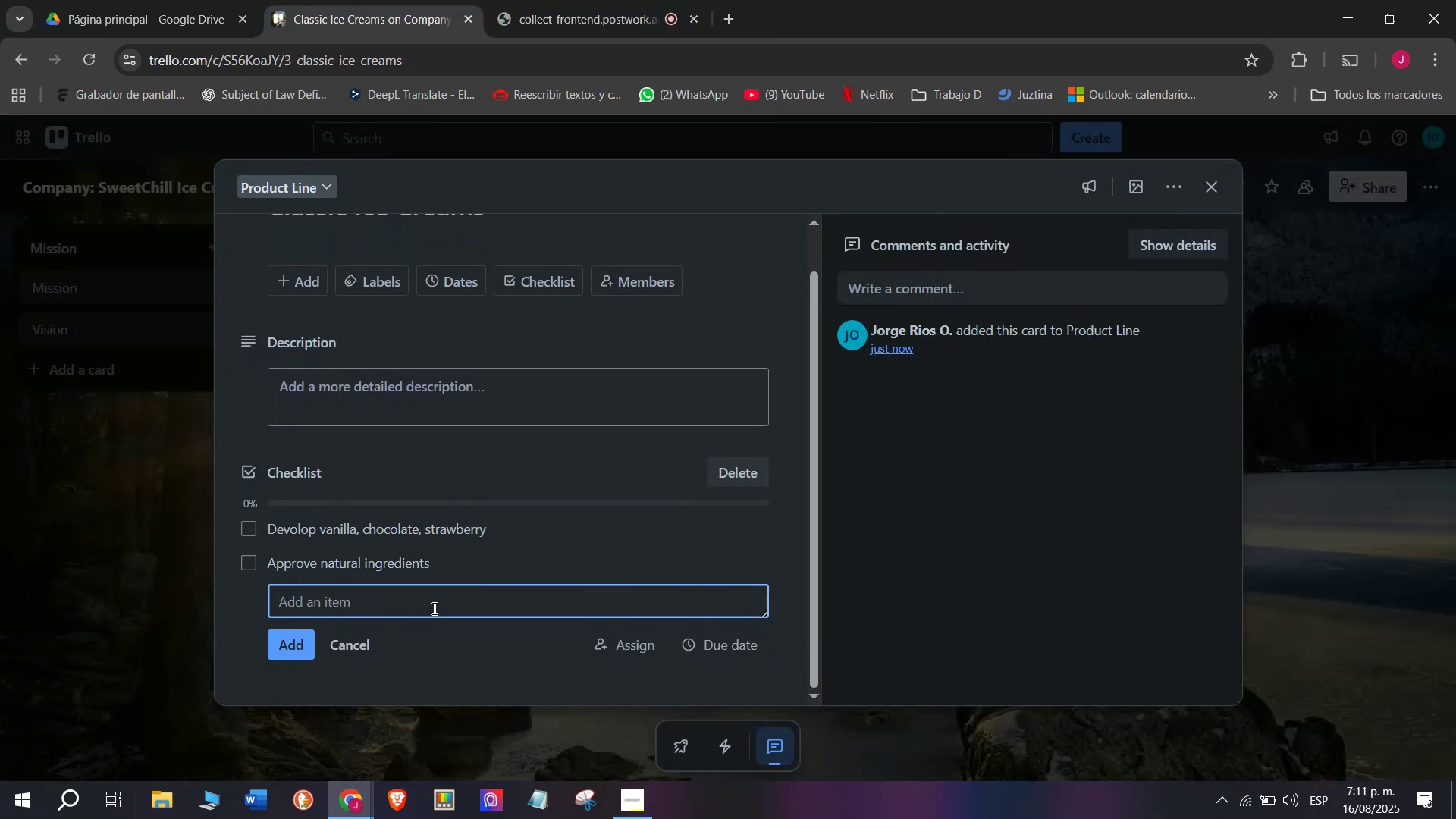 
left_click([433, 605])
 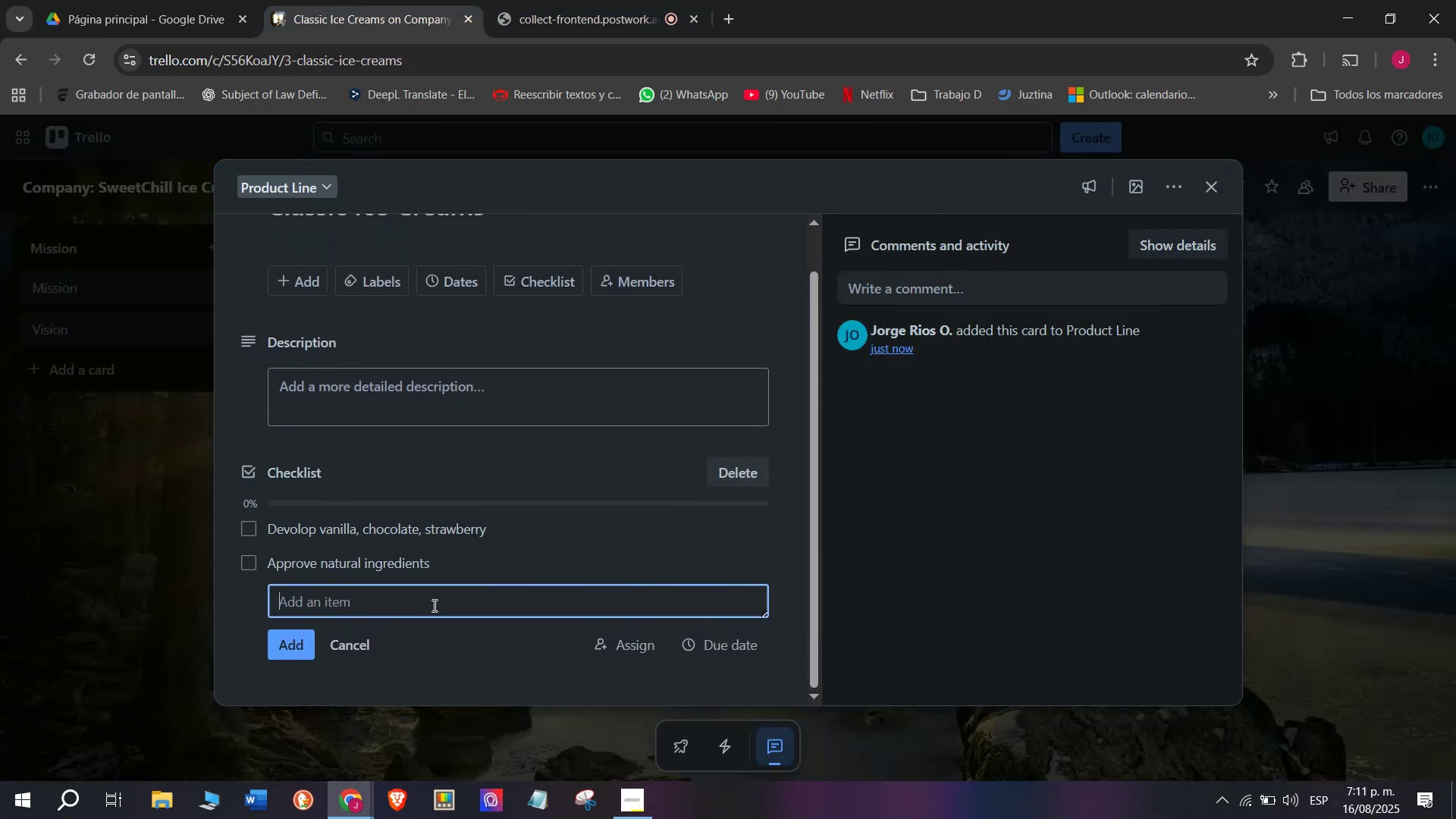 
type(Test creamy texture)
 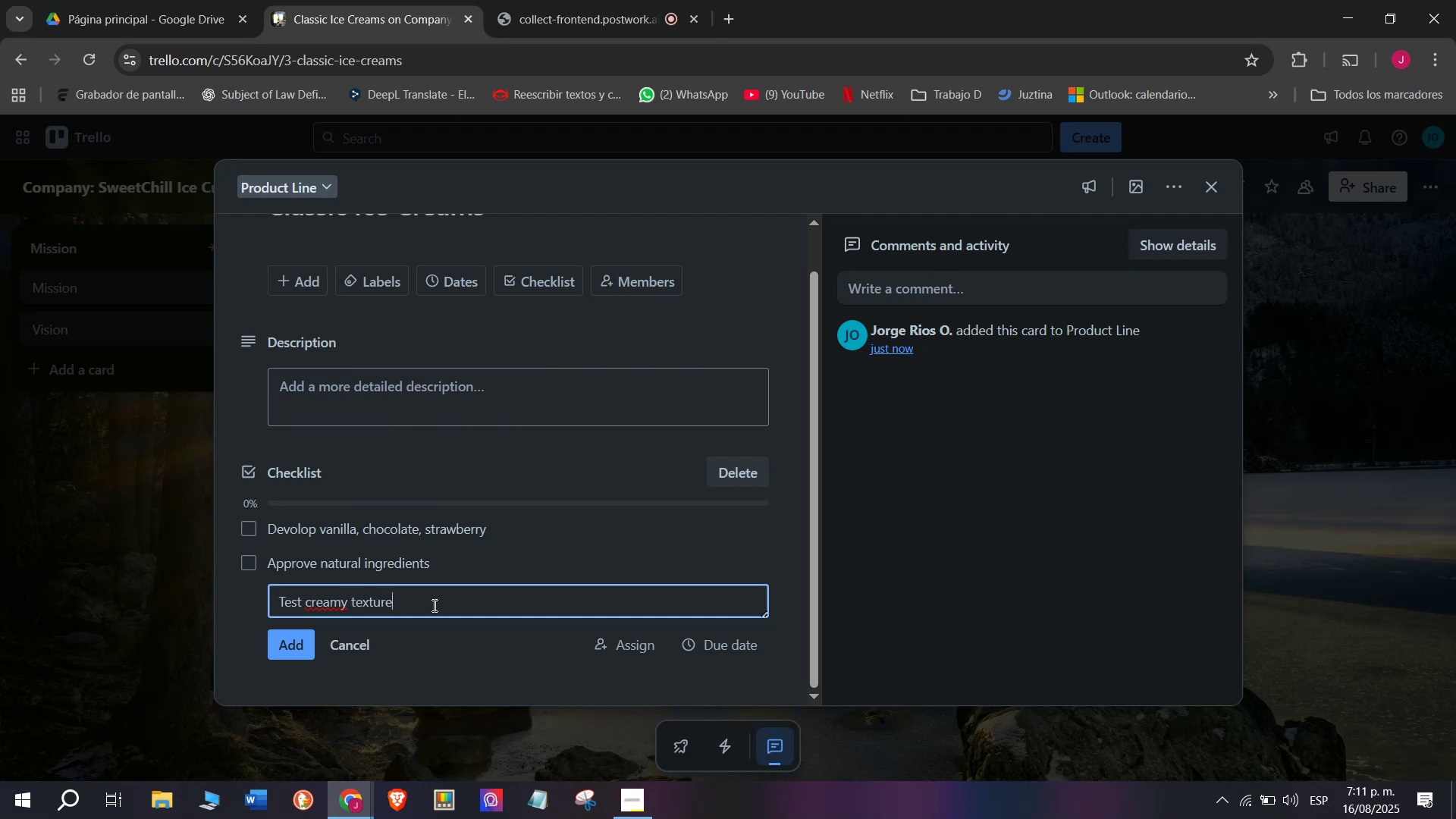 
key(Enter)
 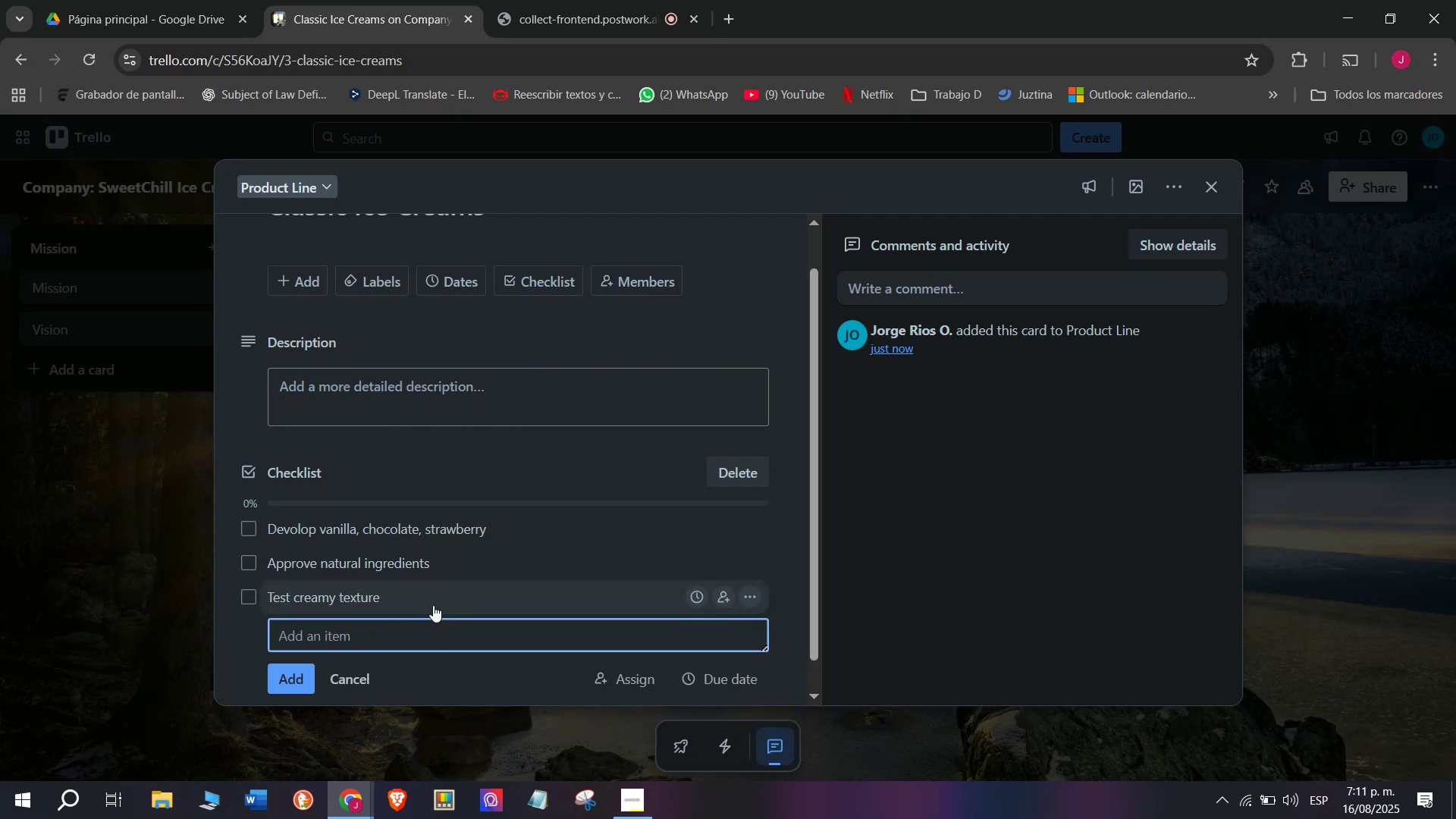 
type(Set portion)
 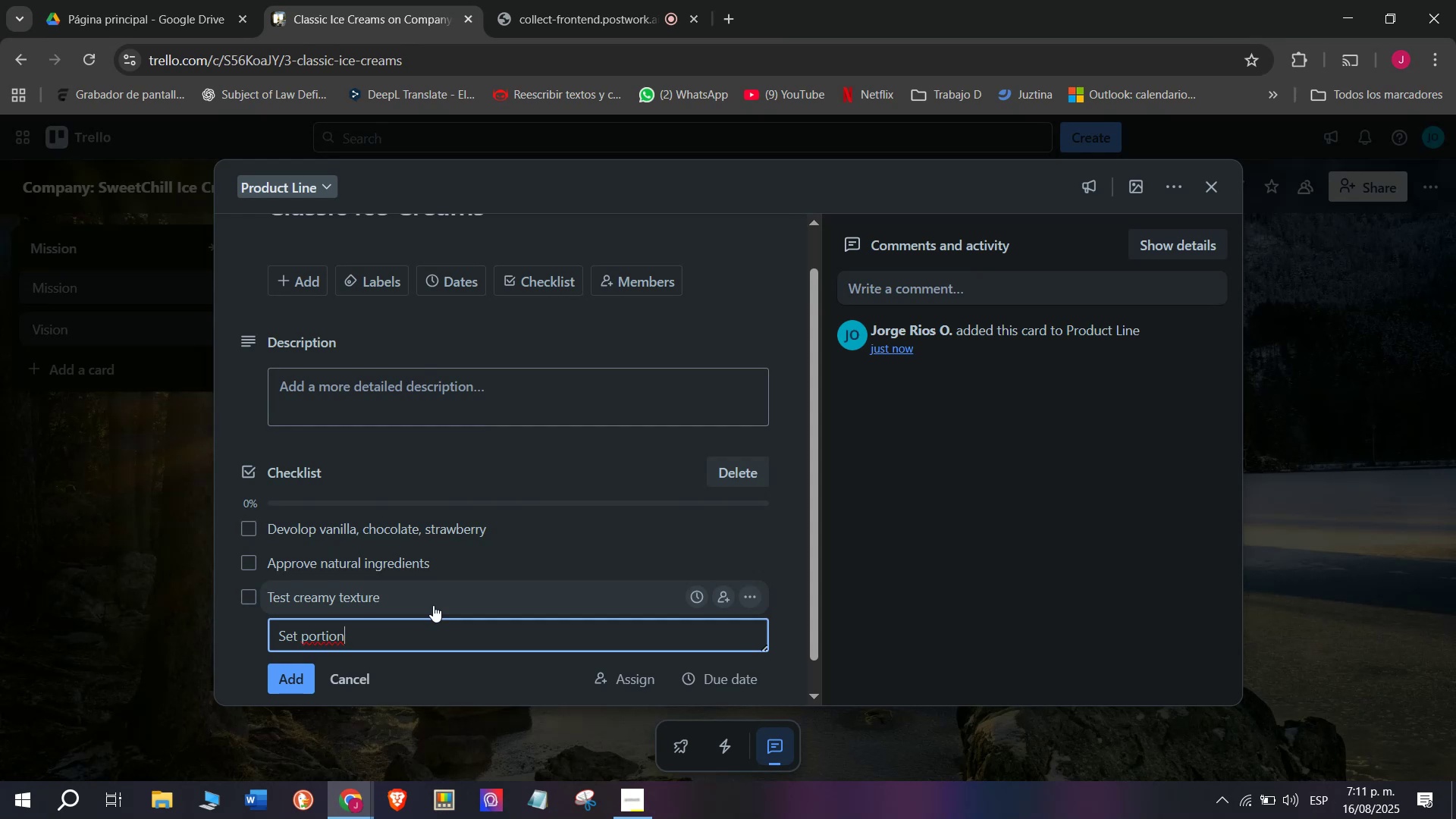 
type( sizes )
 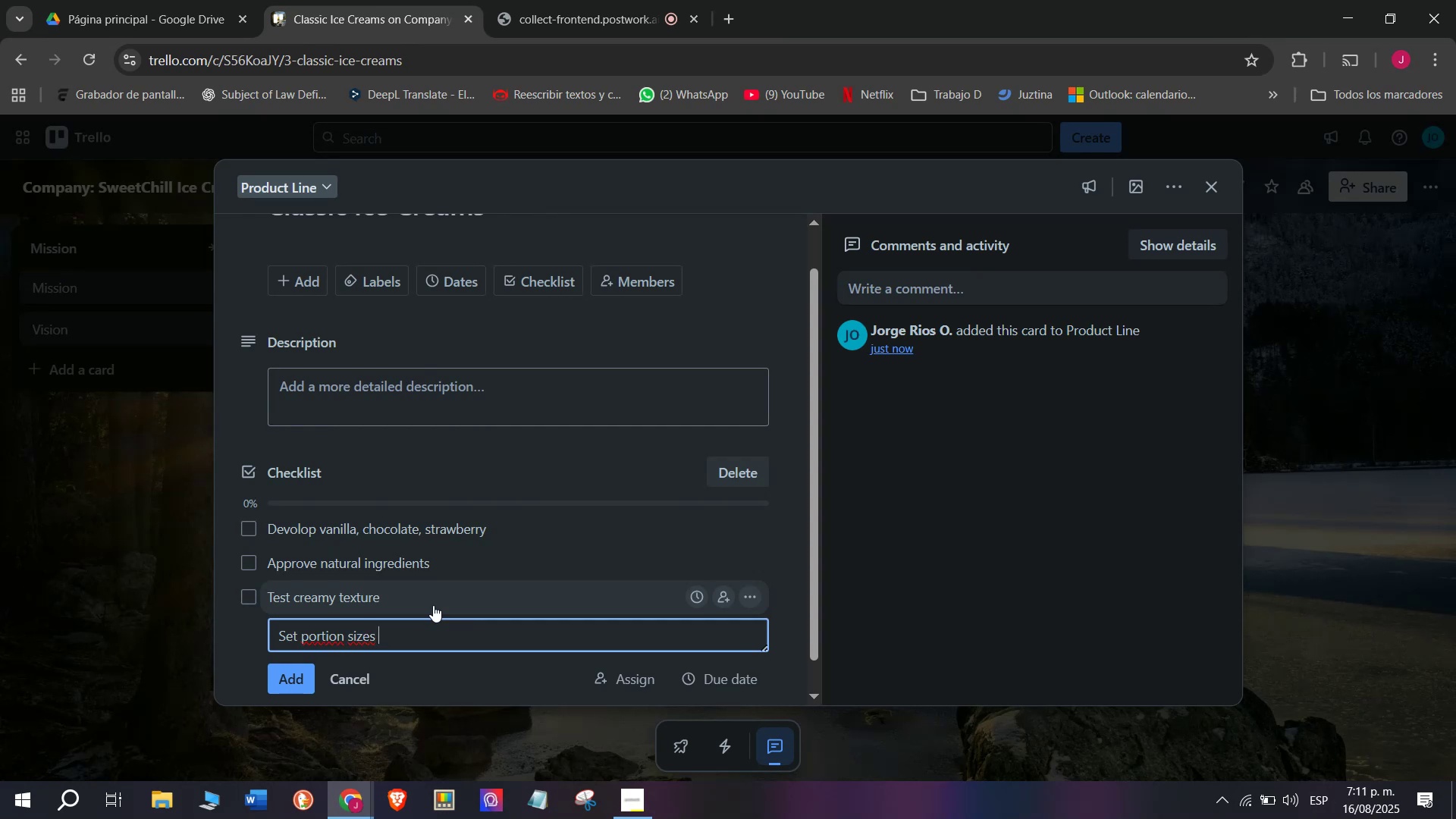 
key(Enter)
 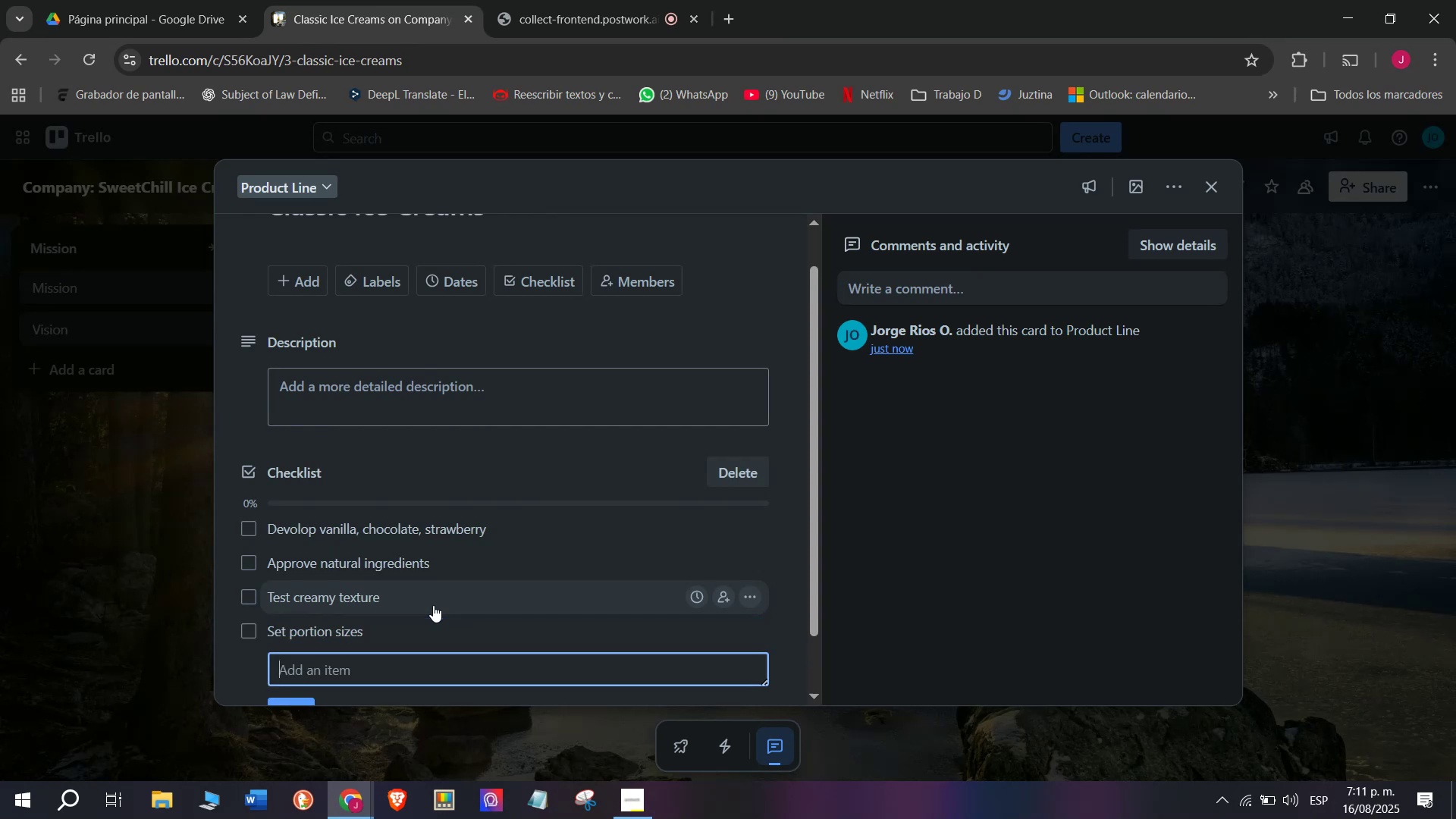 
type(Finba)
key(Backspace)
key(Backspace)
type(al)
key(Backspace)
type(lize packaging)
 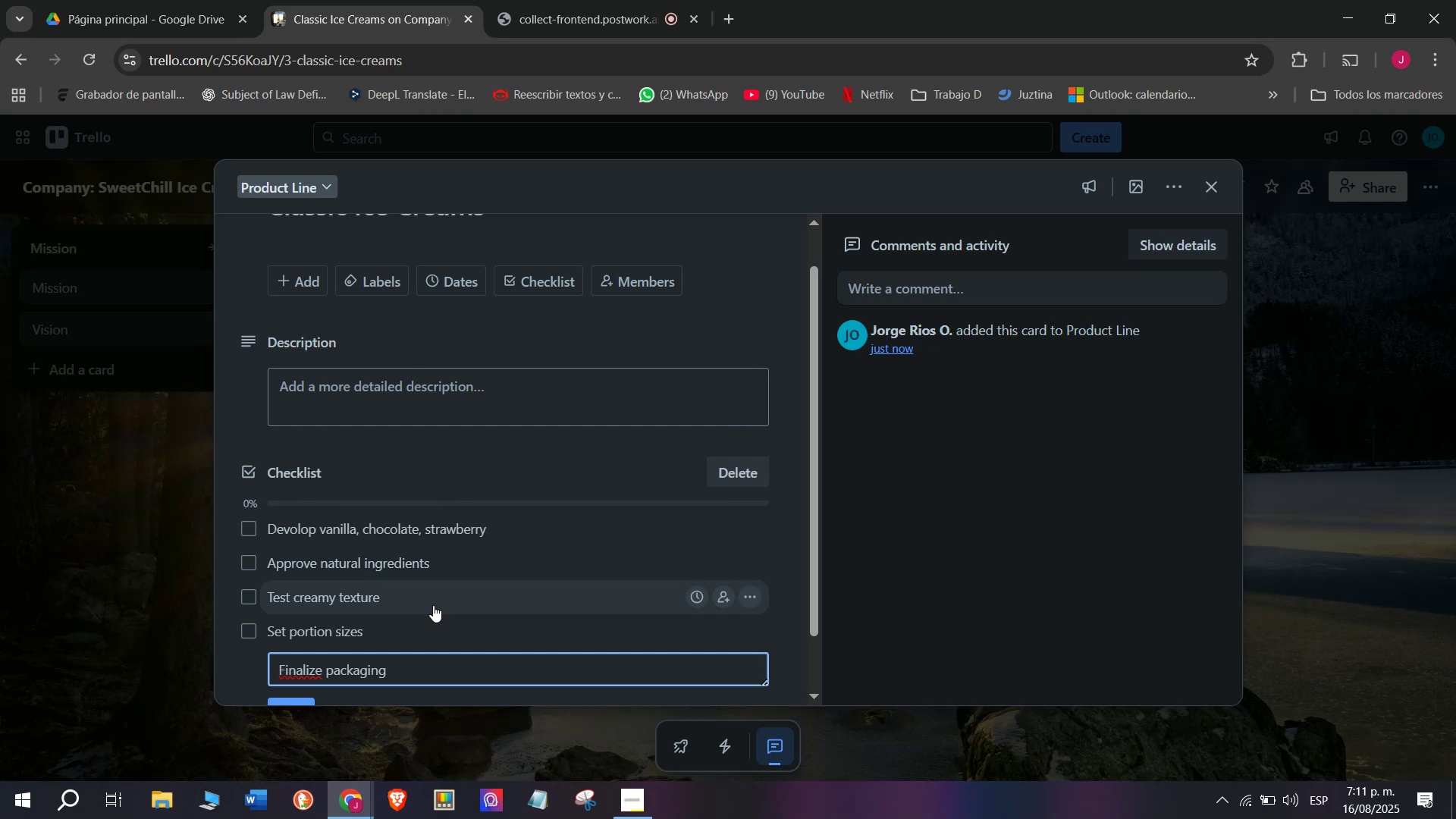 
key(Enter)
 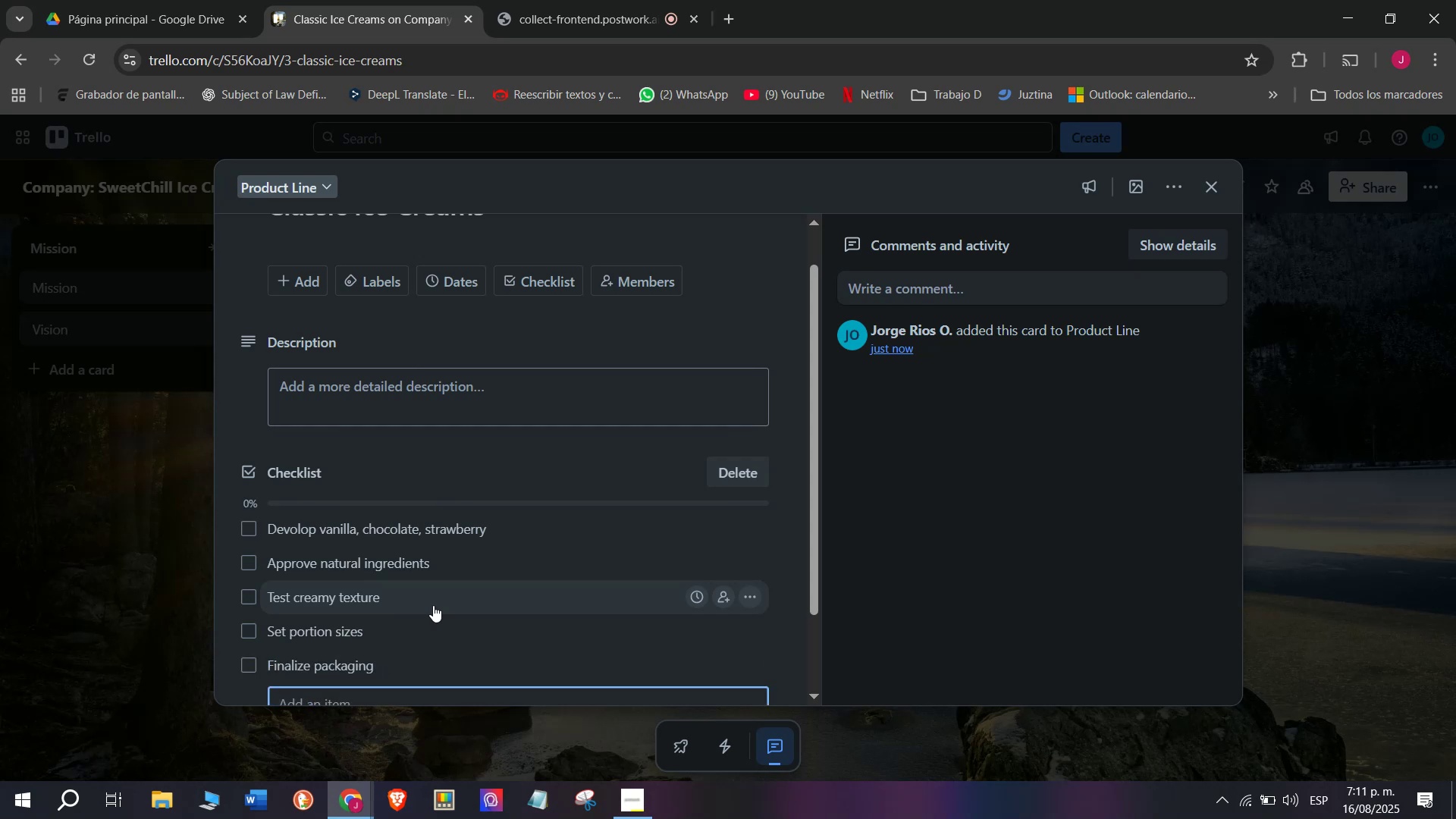 
scroll: coordinate [433, 605], scroll_direction: down, amount: 1.0
 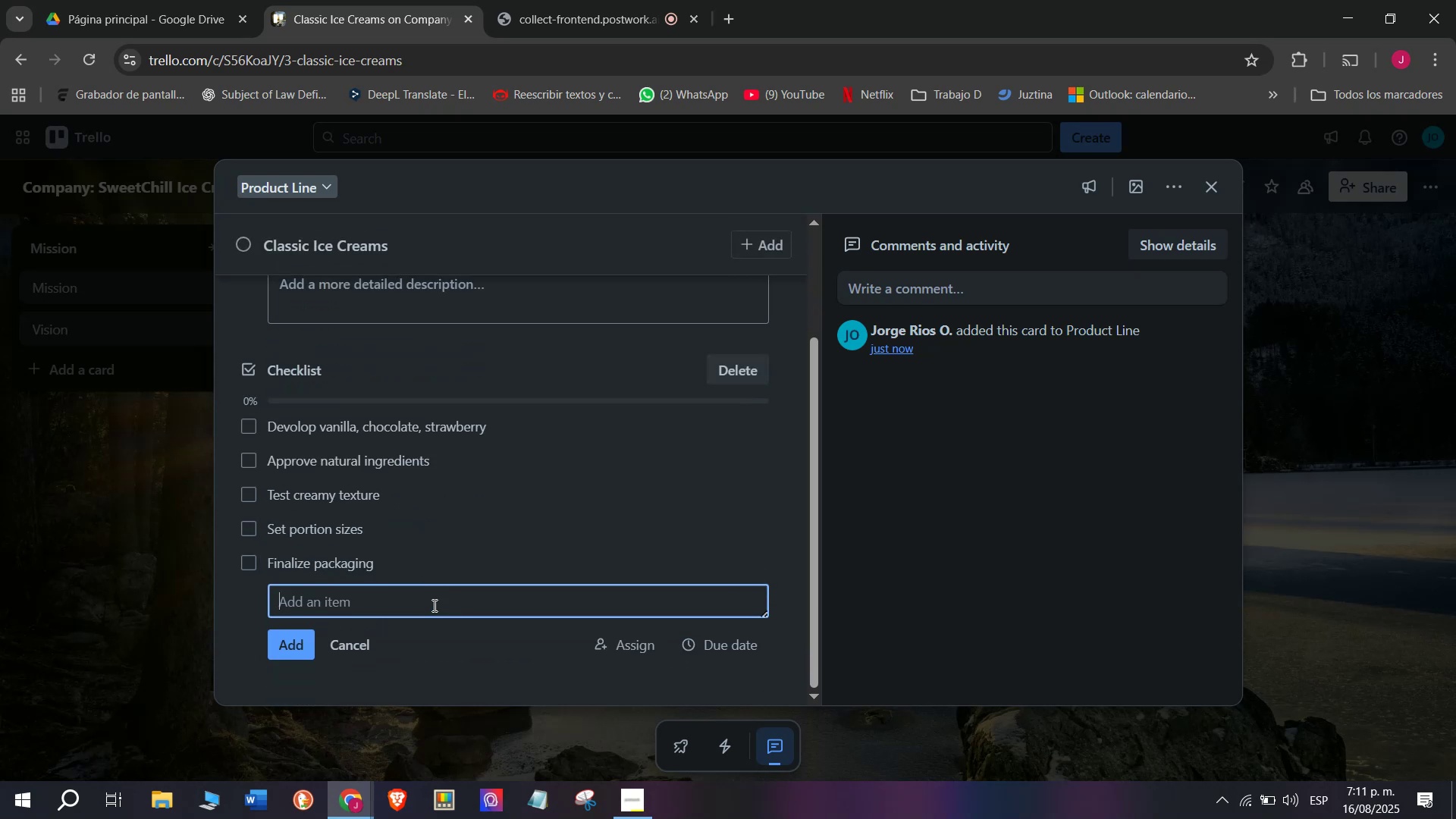 
type(Launch in stores)
 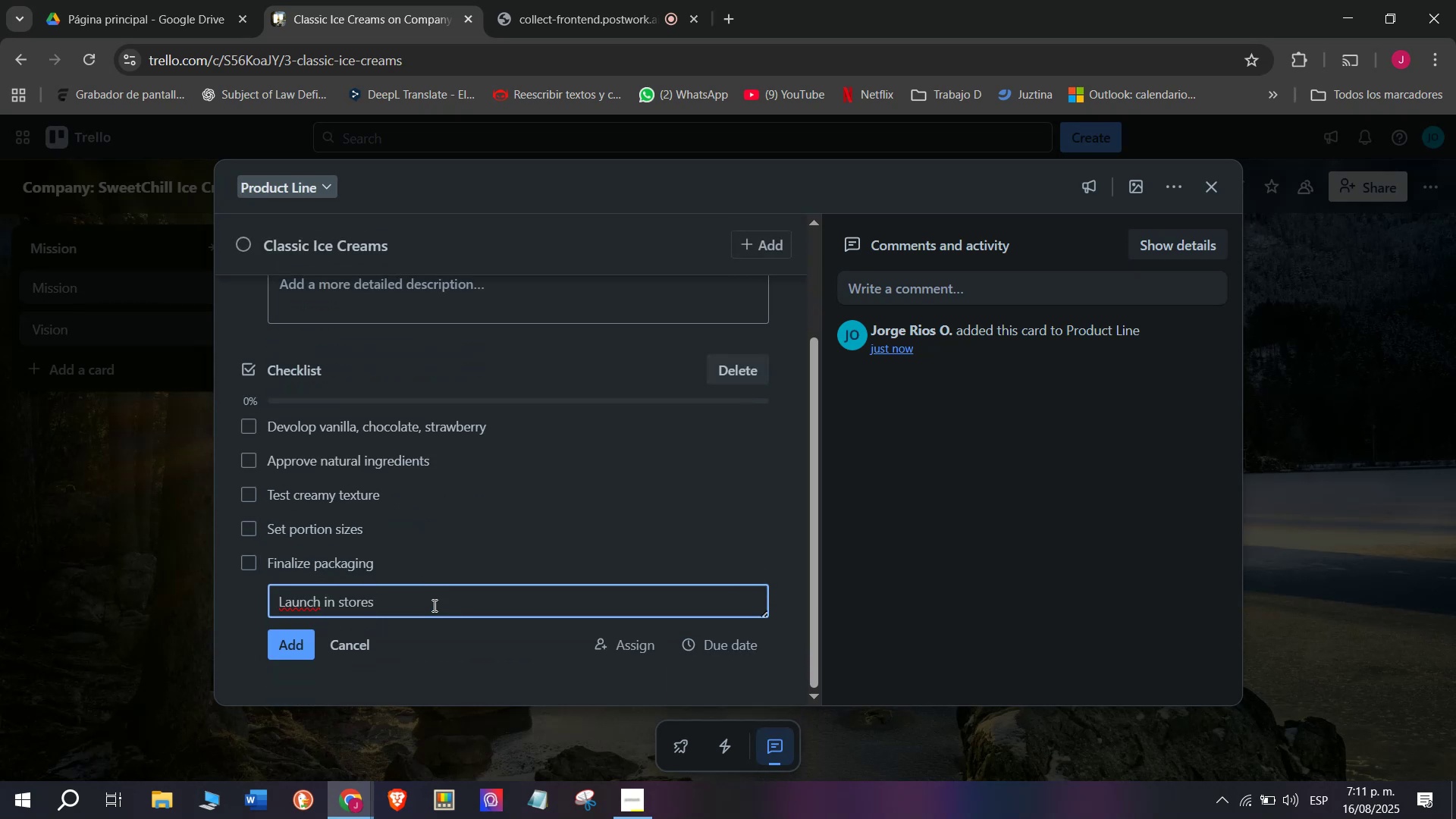 
key(Enter)
 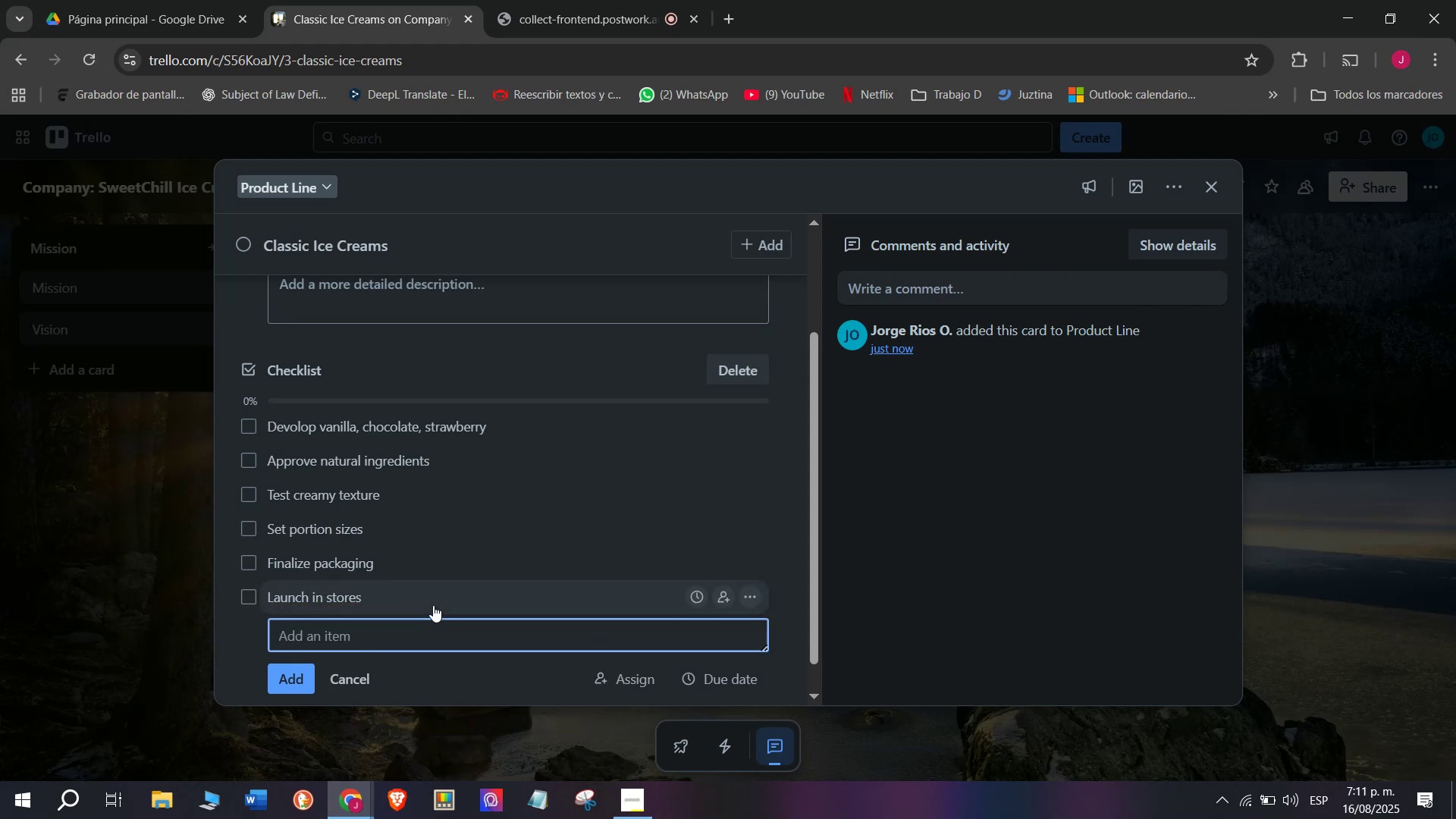 
scroll: coordinate [456, 531], scroll_direction: up, amount: 5.0
 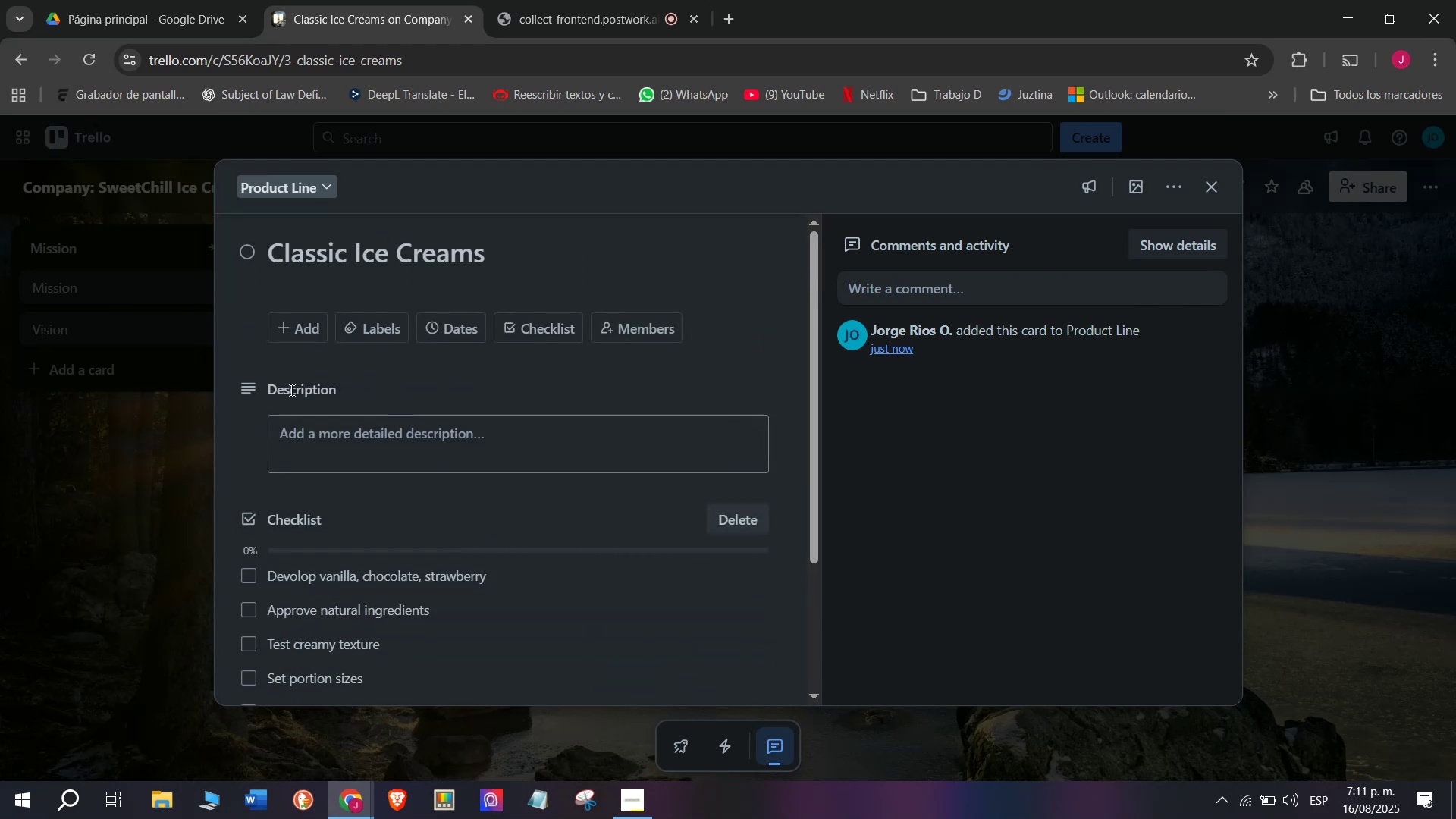 
left_click([384, 324])
 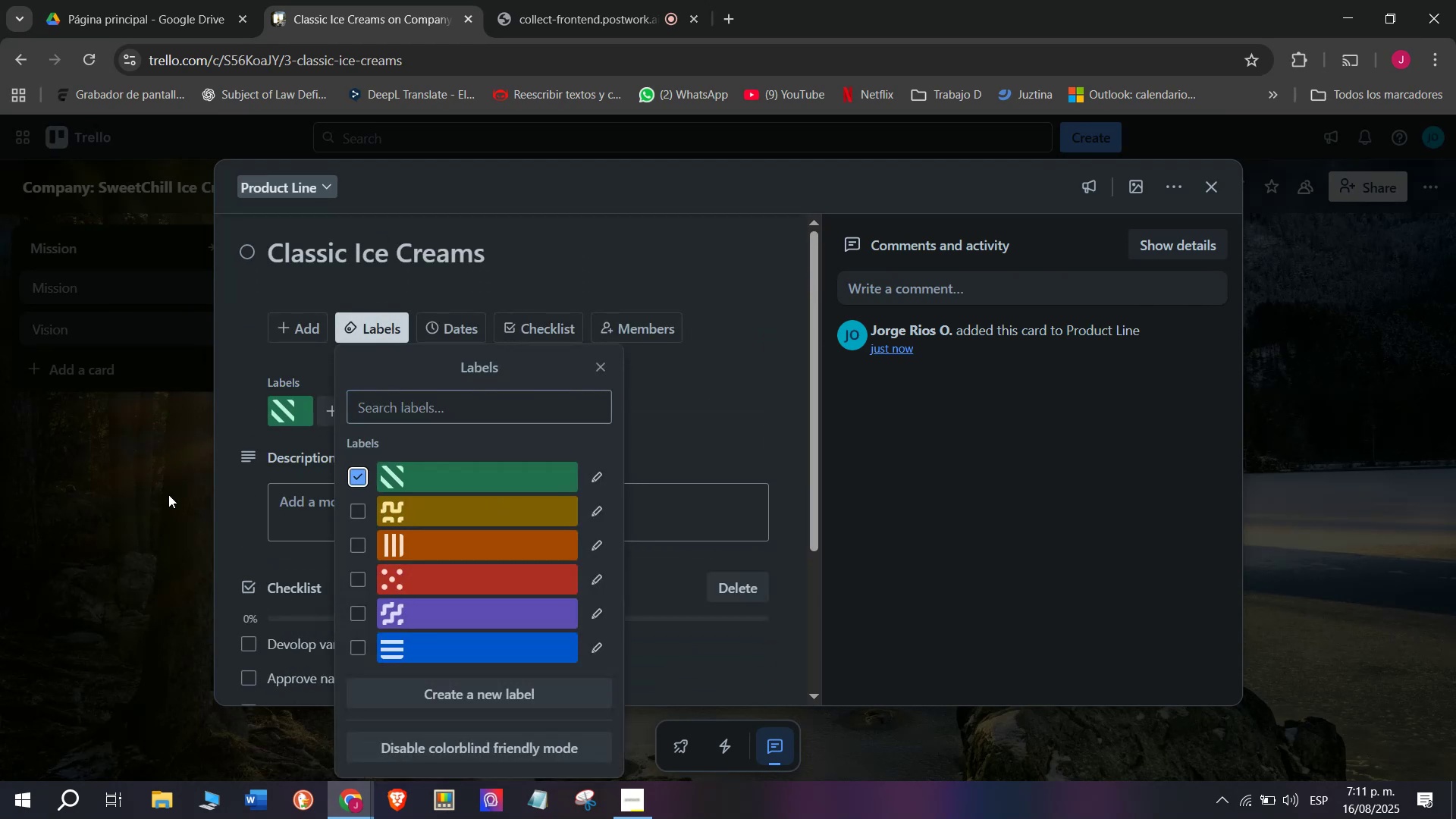 
double_click([155, 494])
 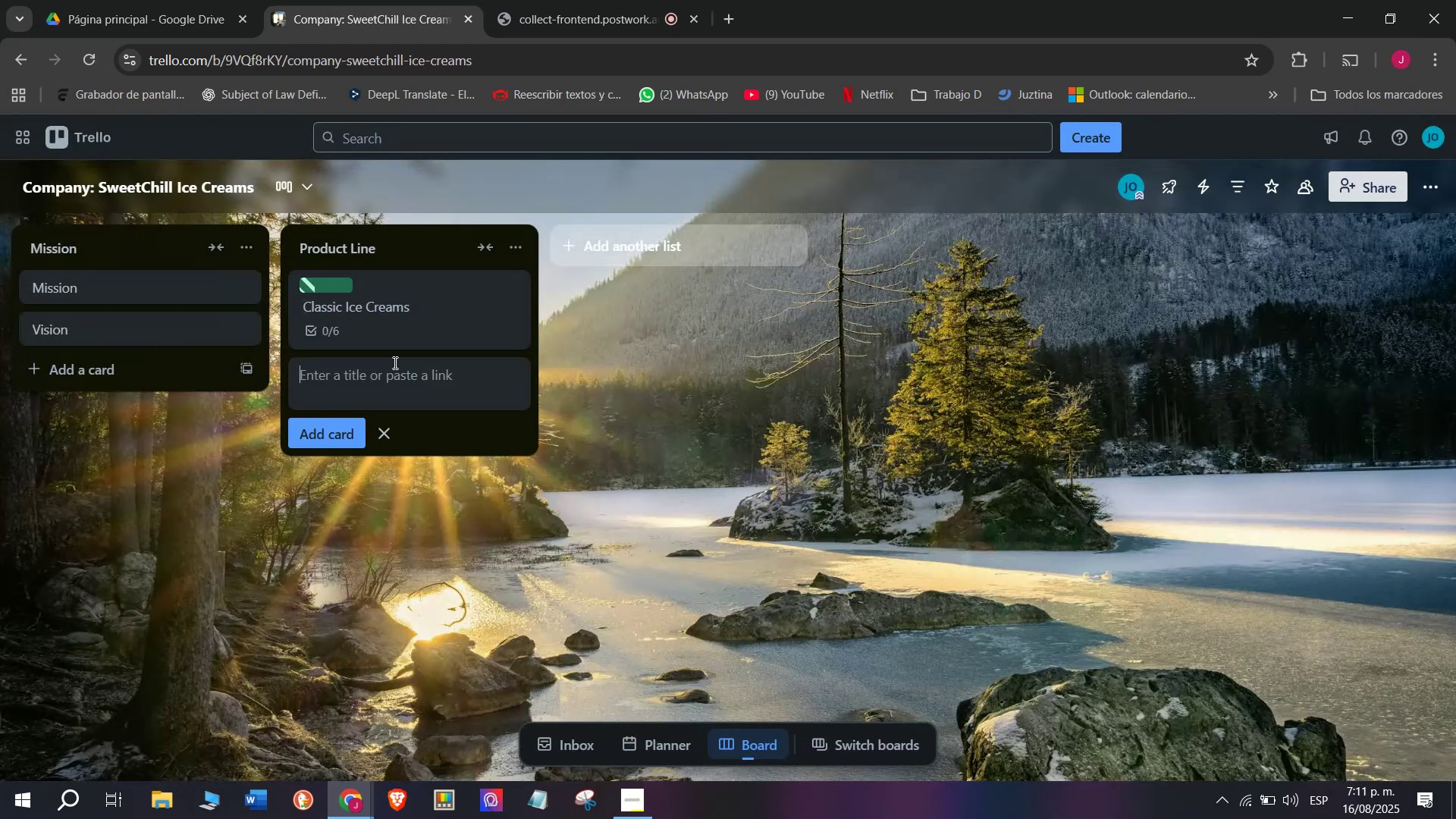 
left_click_drag(start_coordinate=[405, 387], to_coordinate=[405, 391])
 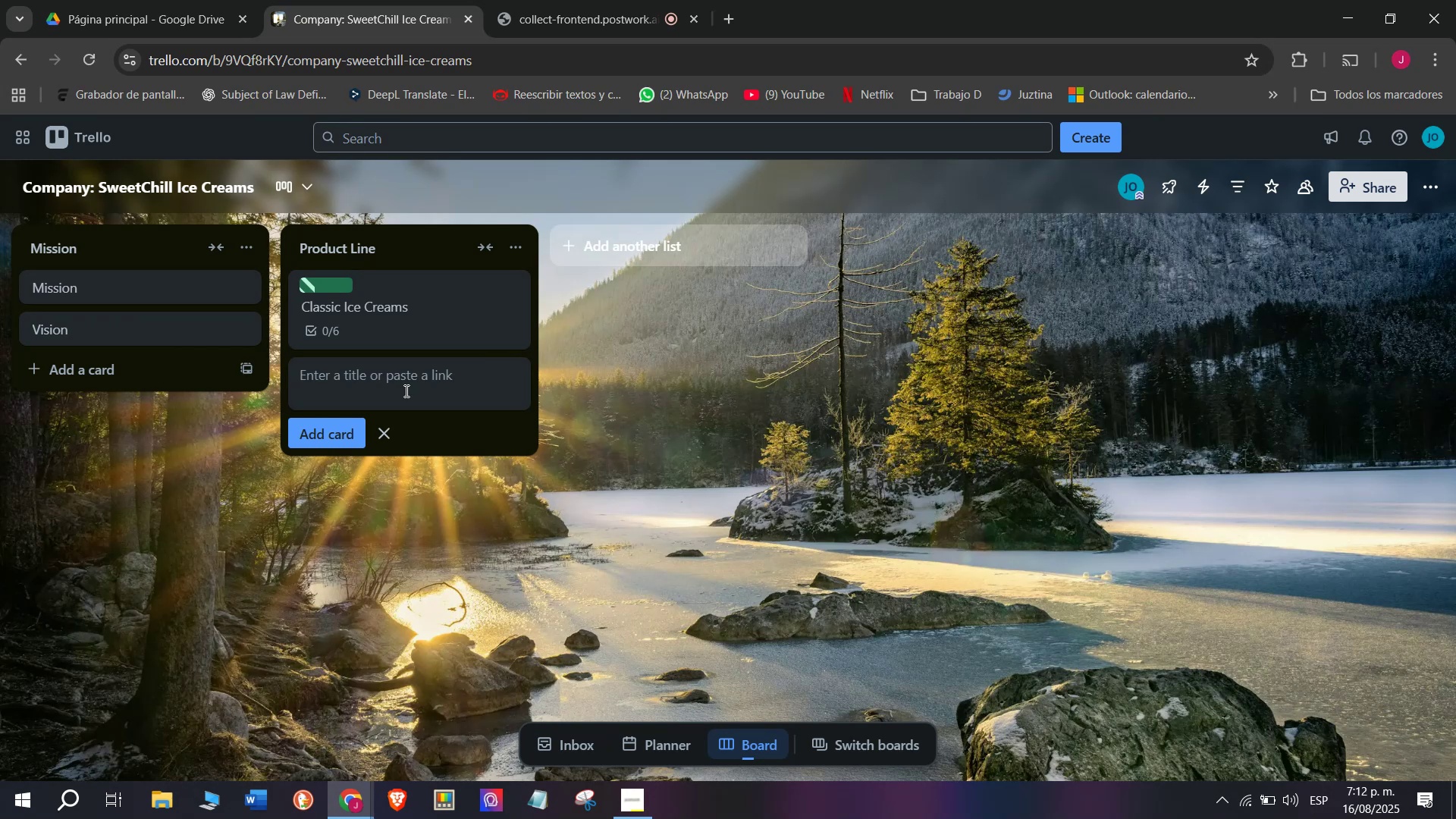 
wait(5.67)
 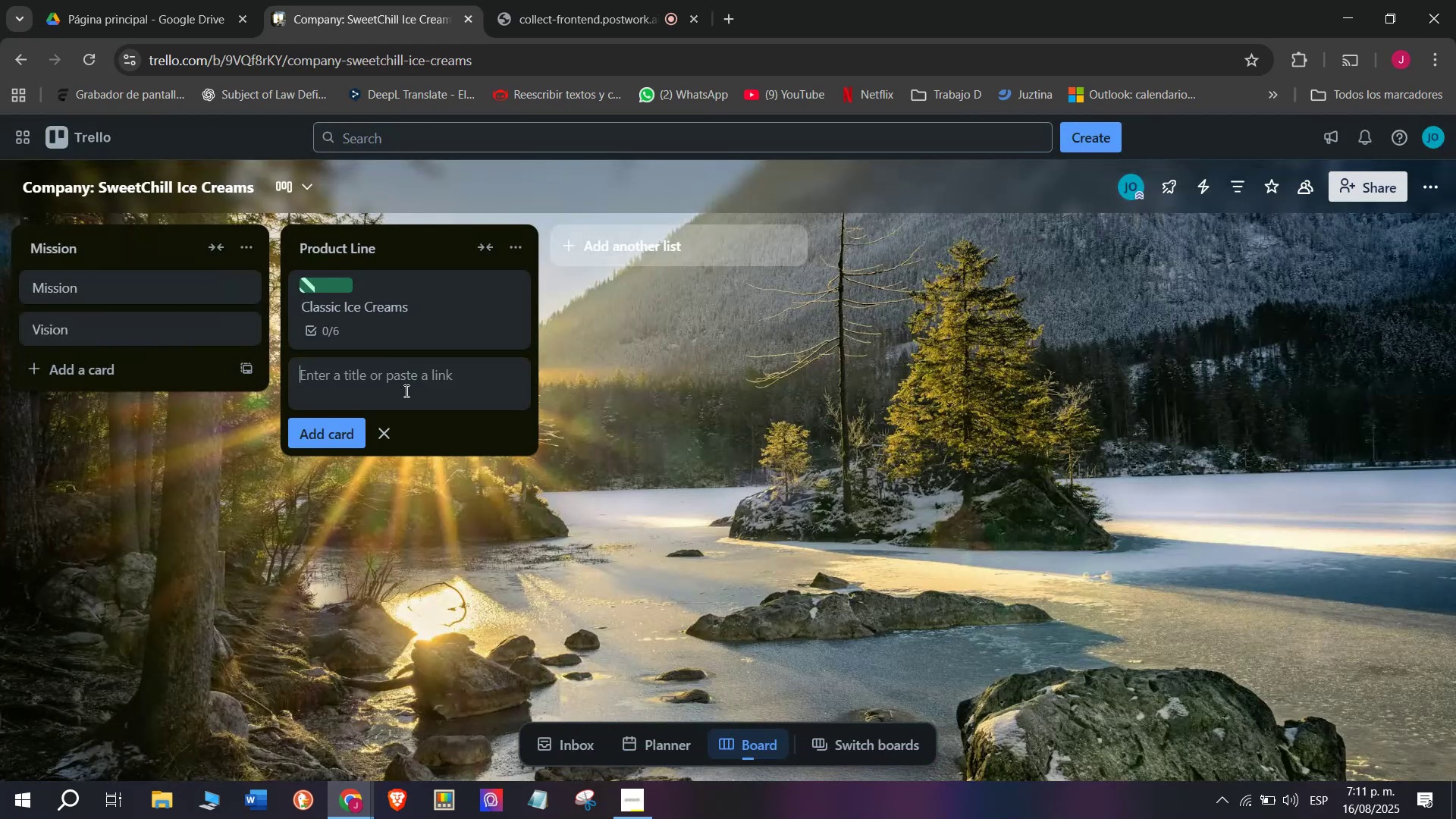 
key(CapsLock)
 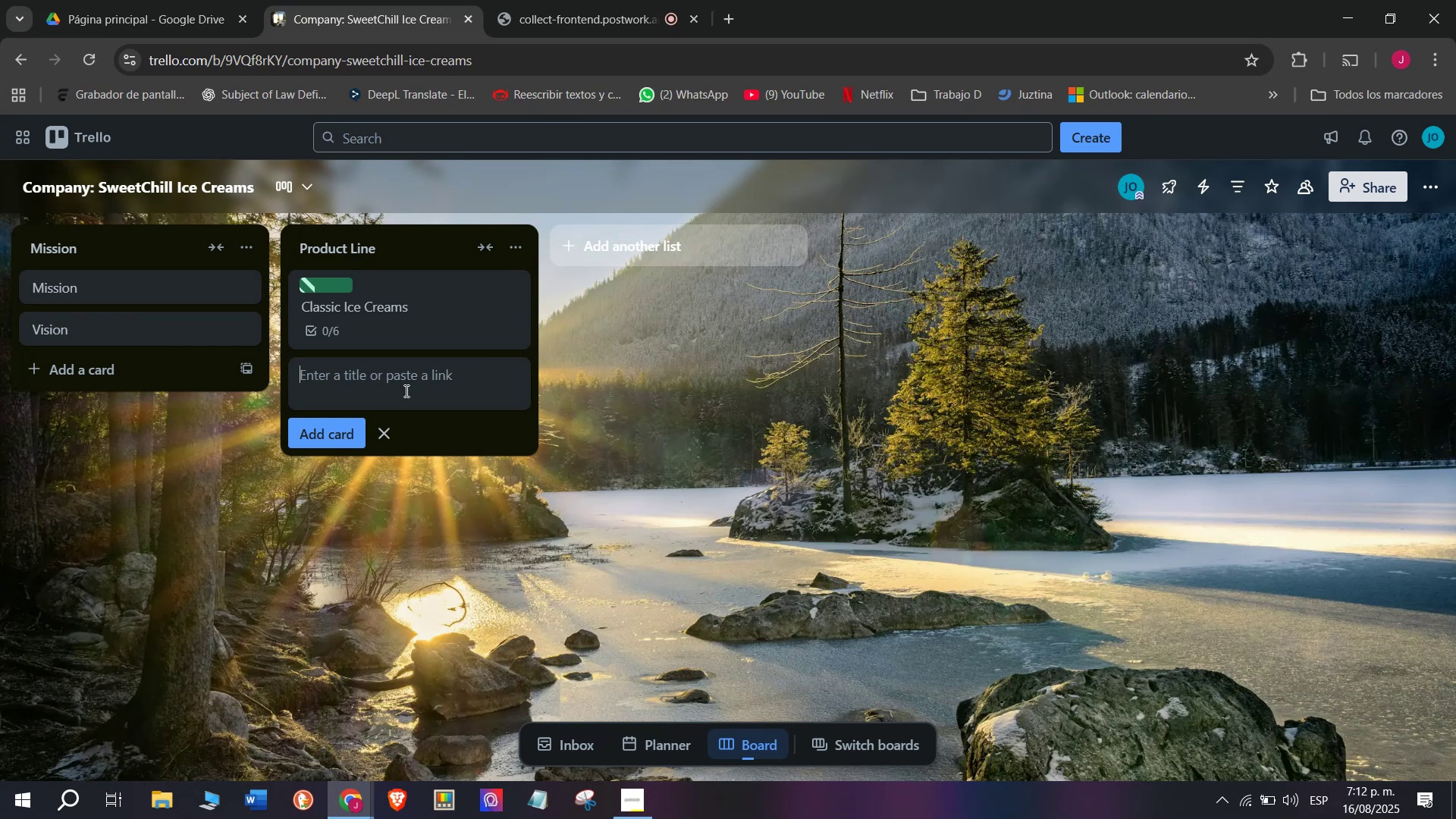 
key(P)
 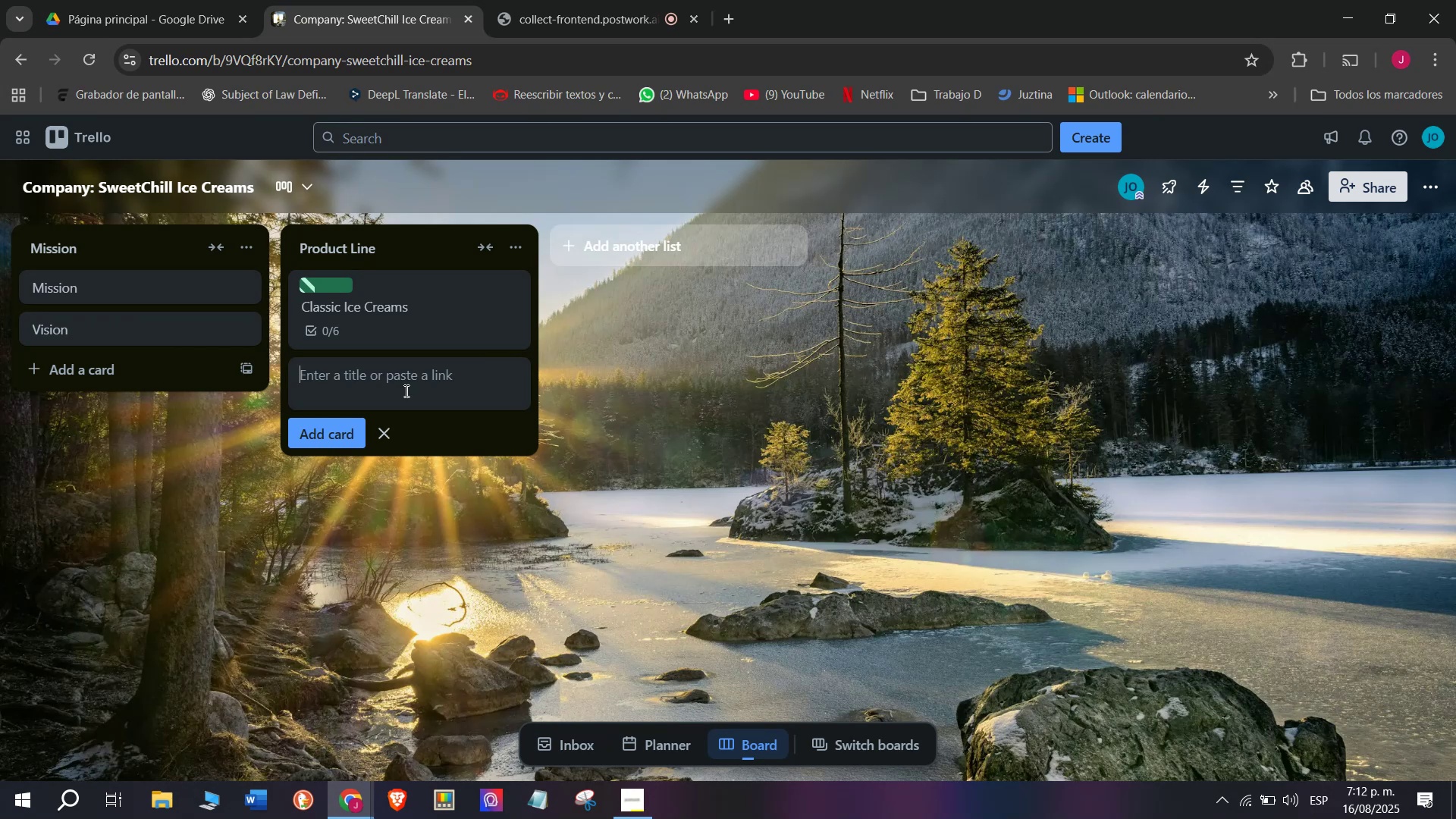 
key(CapsLock)
 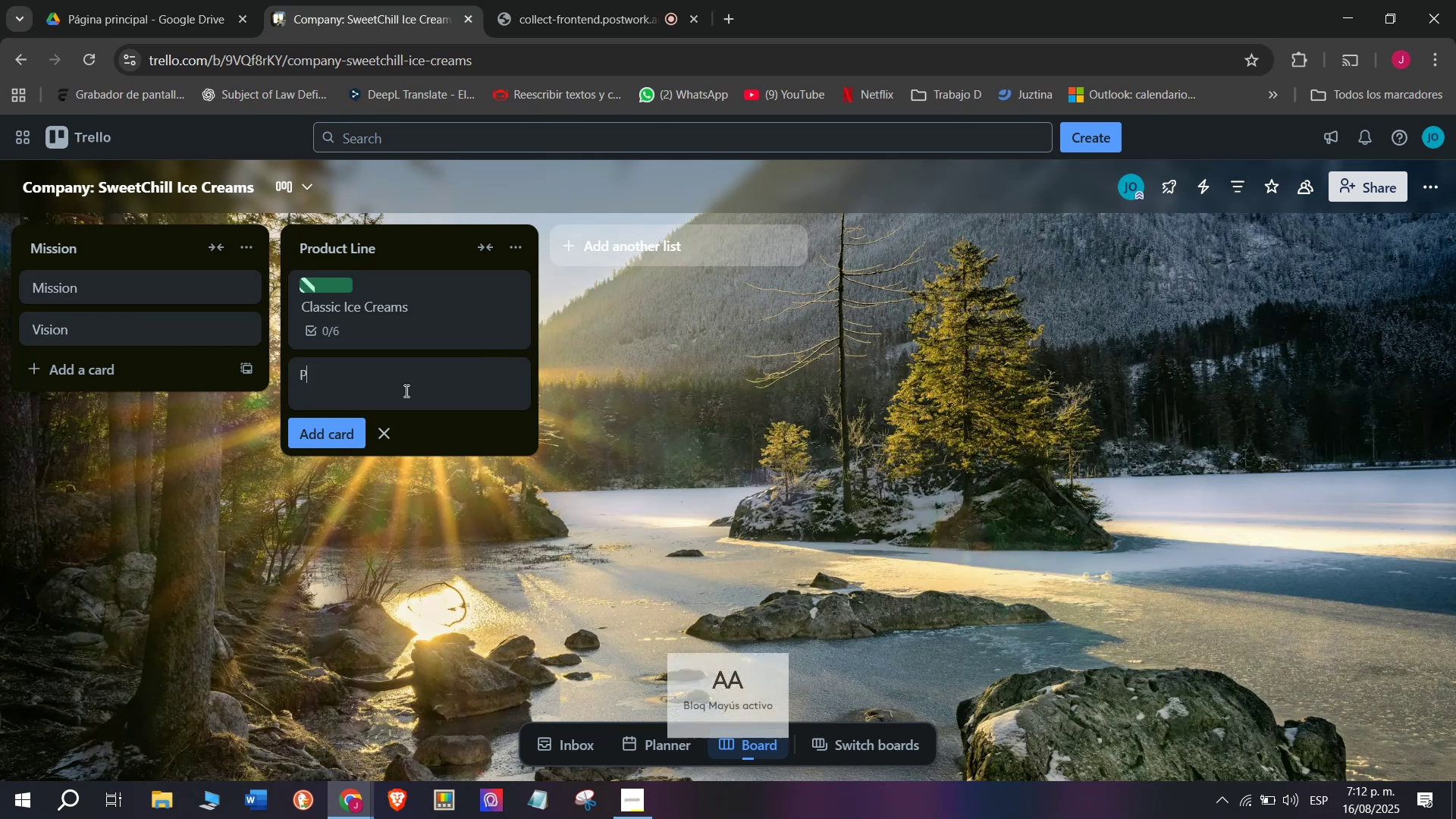 
key(O)
 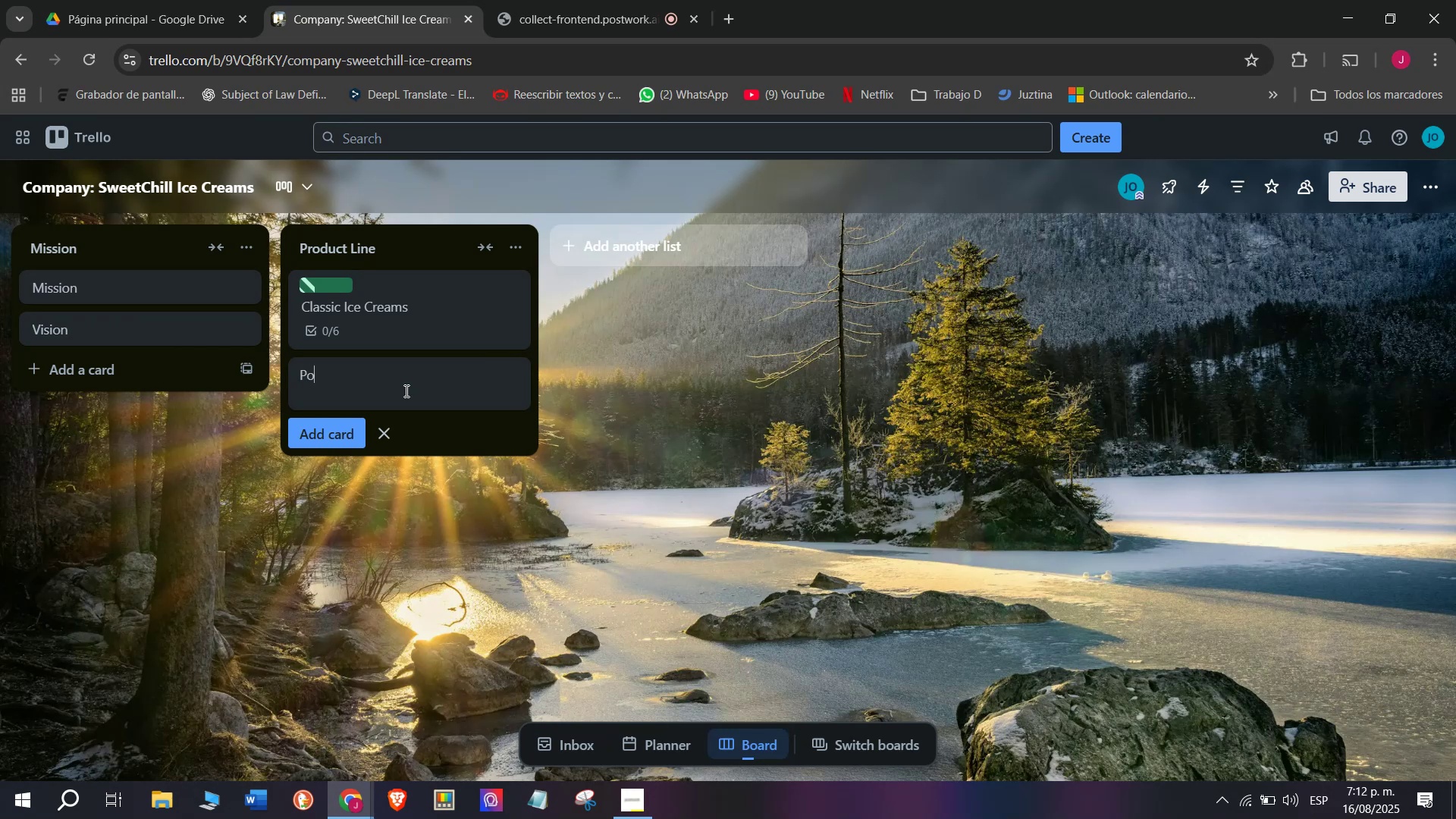 
type(psickles)
key(Backspace)
key(Backspace)
key(Backspace)
key(Backspace)
type(les)
 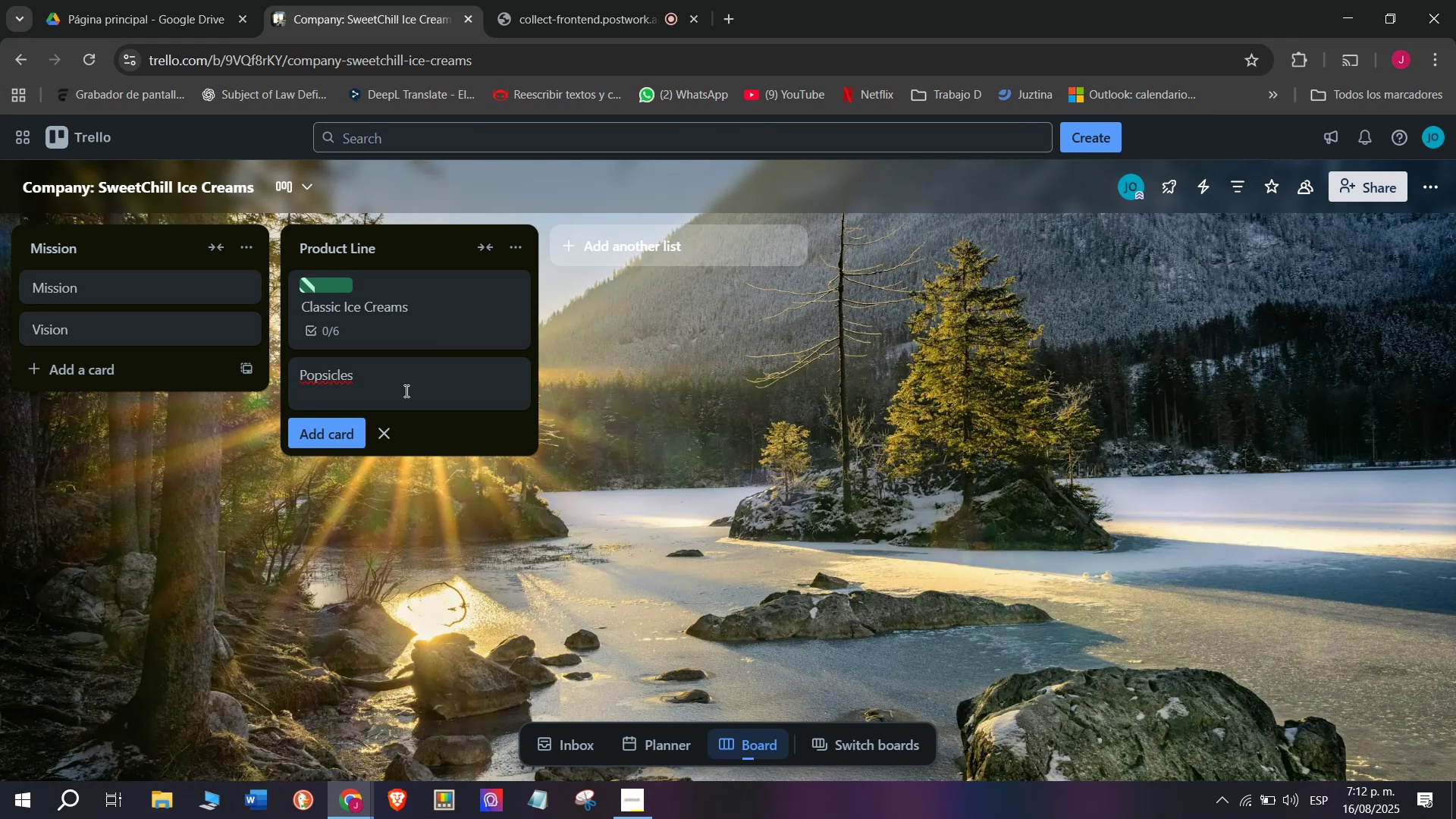 
key(Enter)
 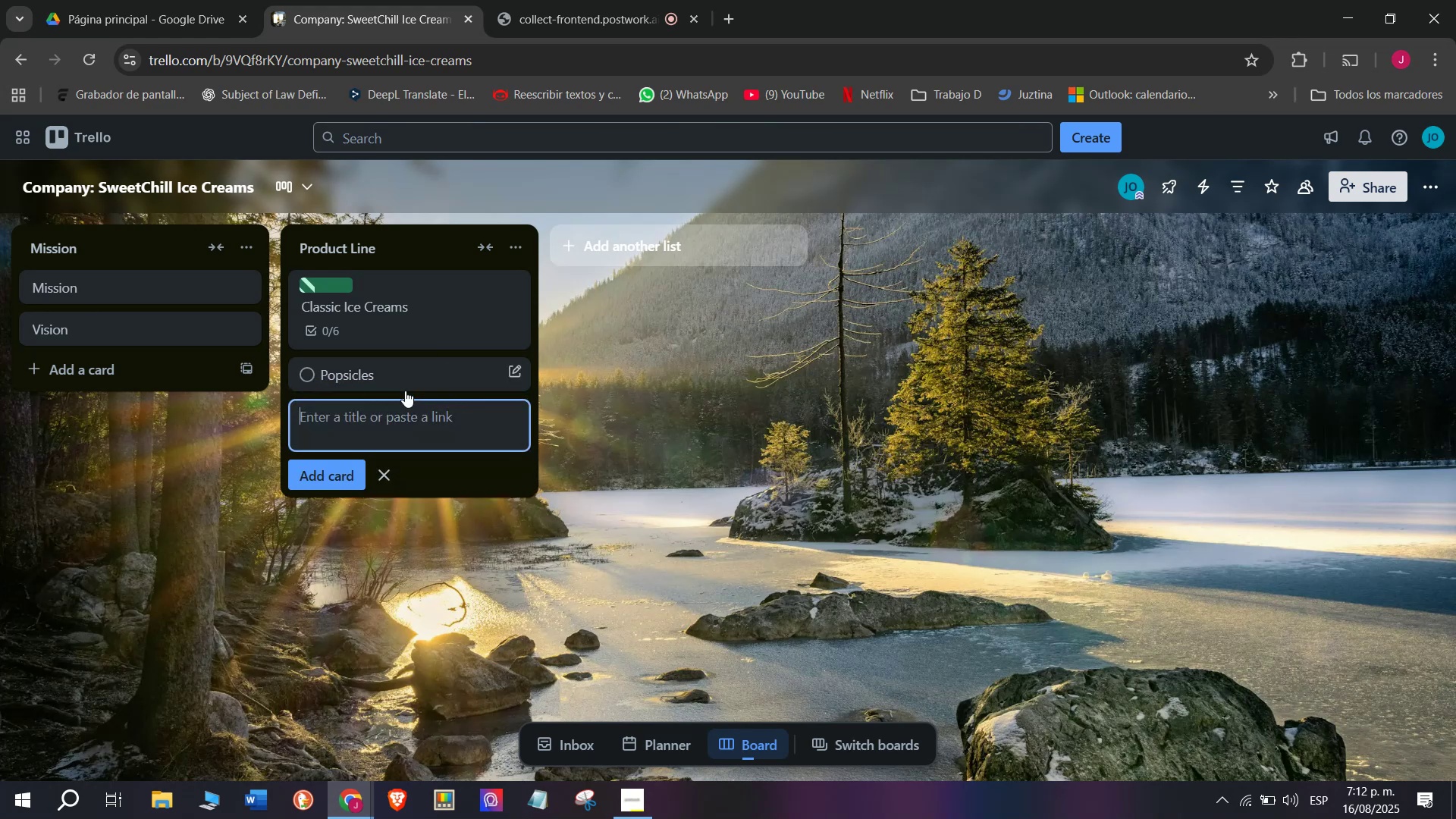 
left_click([382, 379])
 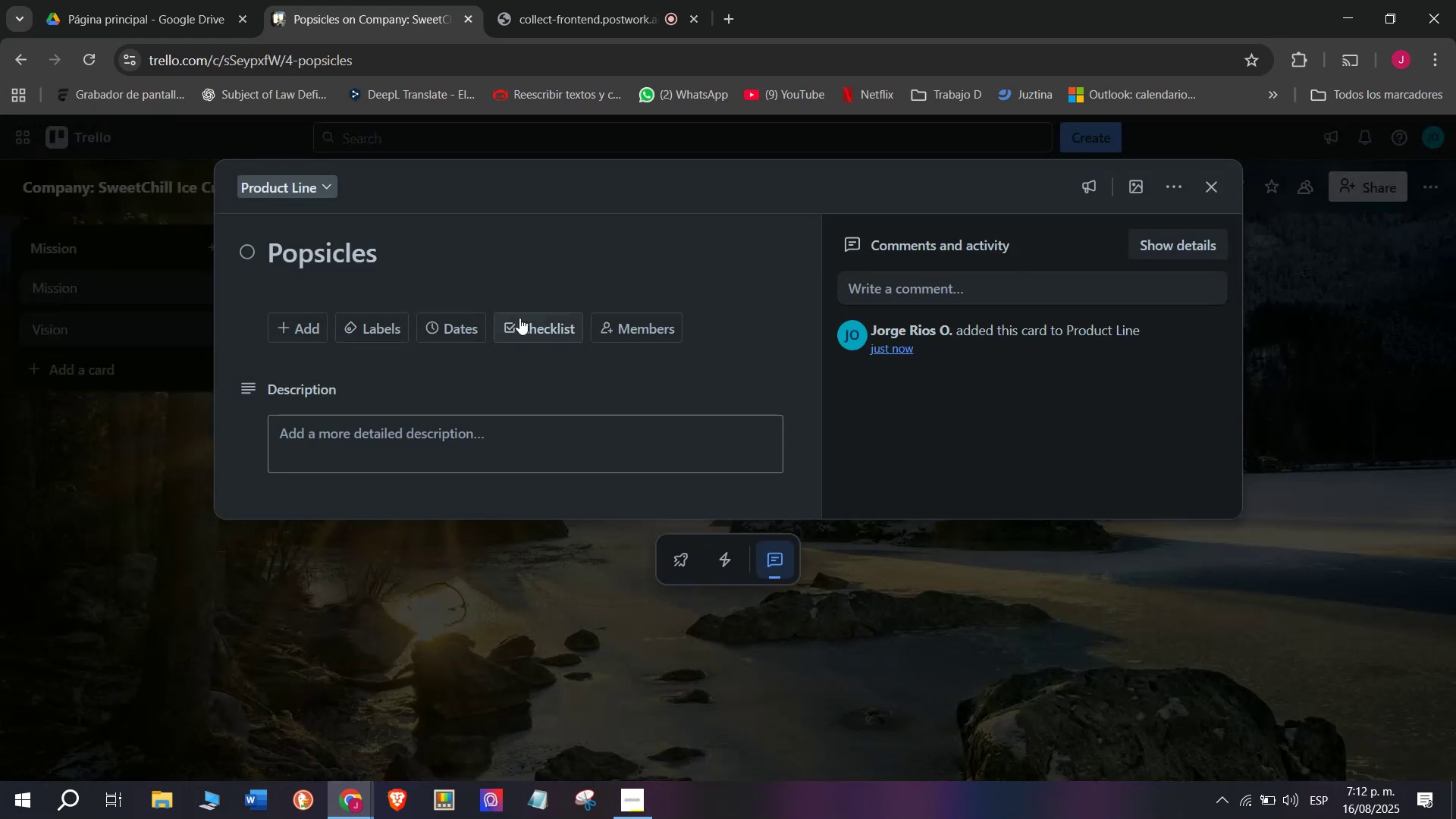 
left_click([540, 325])
 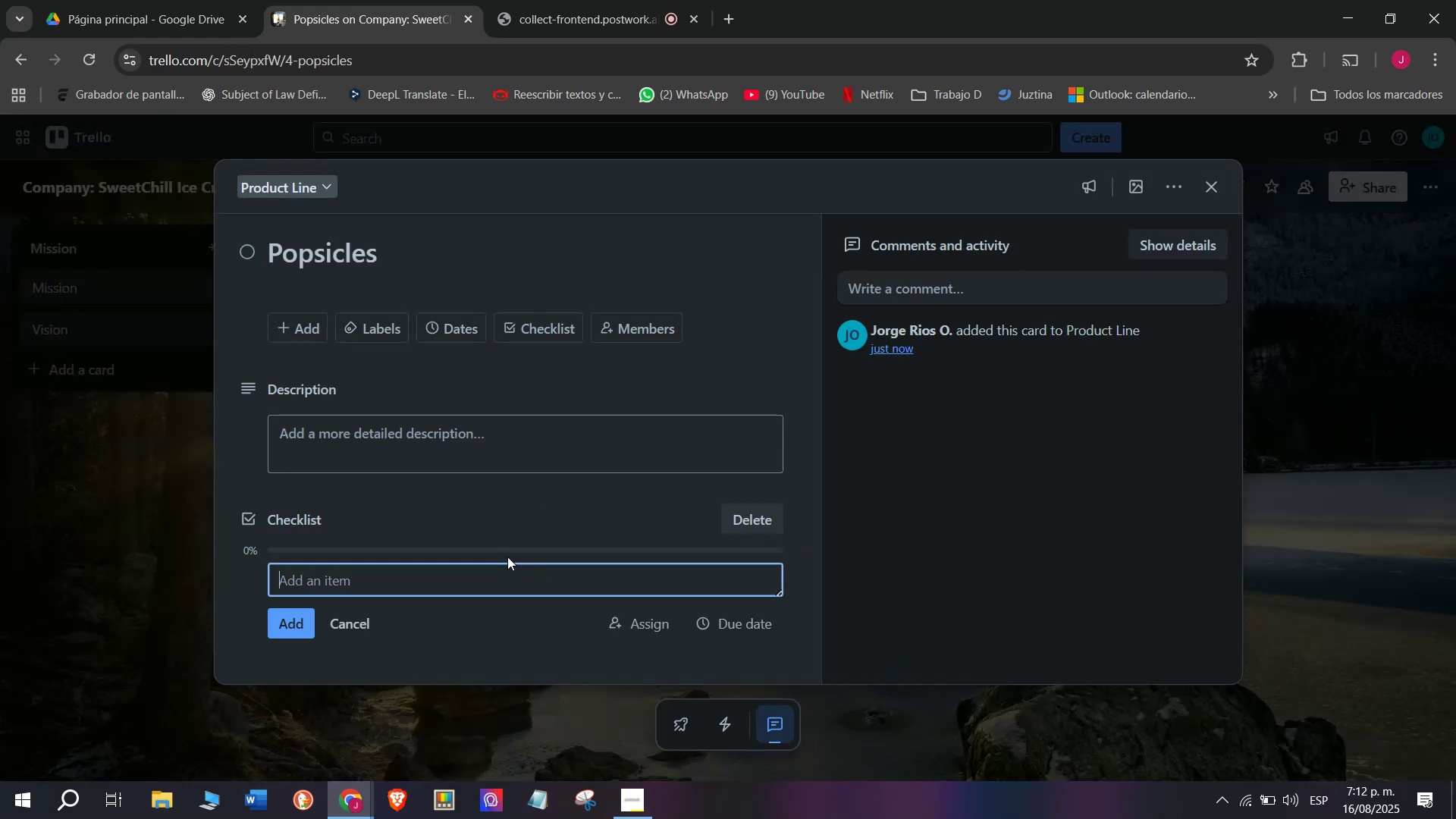 
left_click([356, 581])
 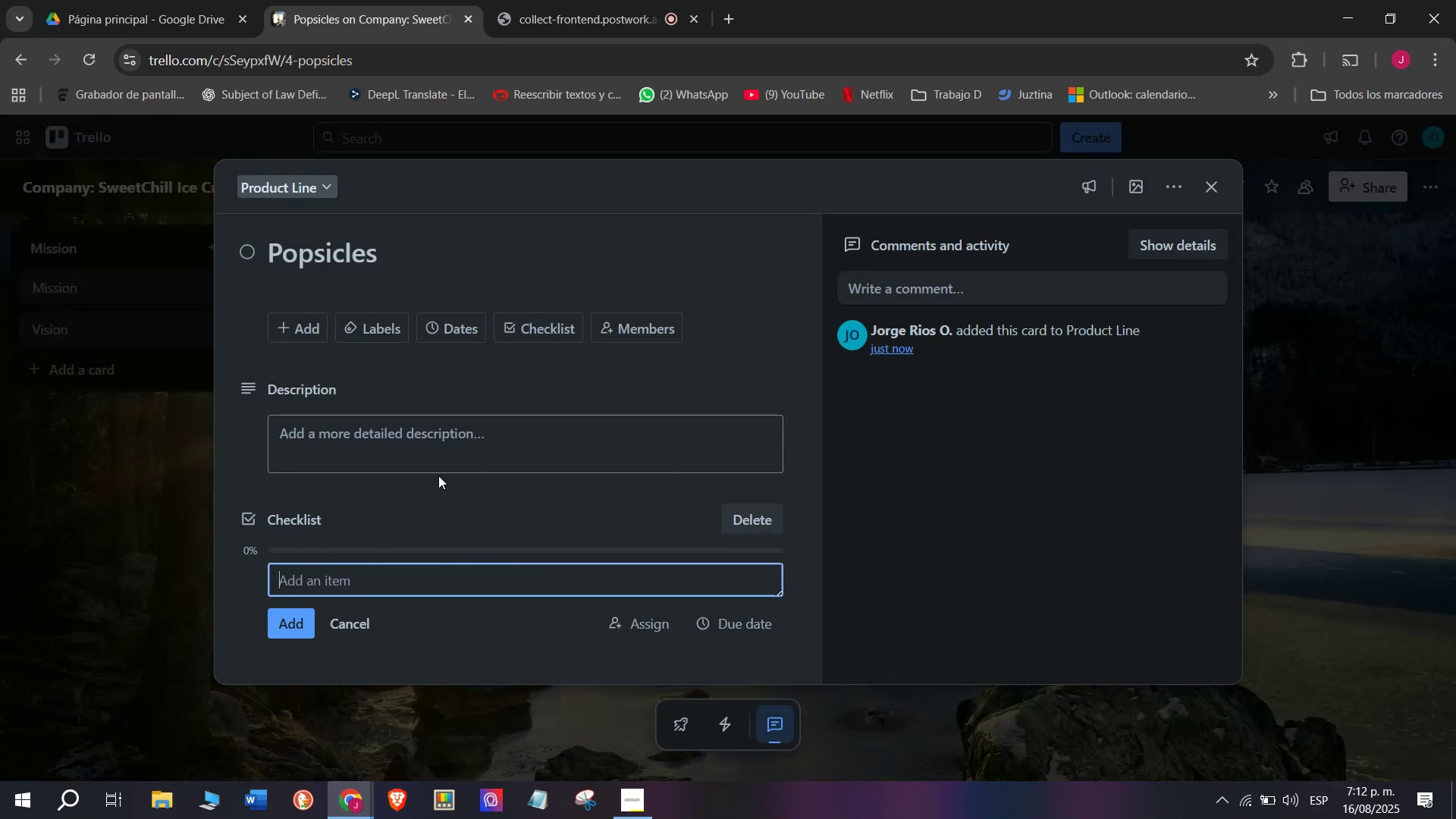 
scroll: coordinate [470, 463], scroll_direction: down, amount: 3.0
 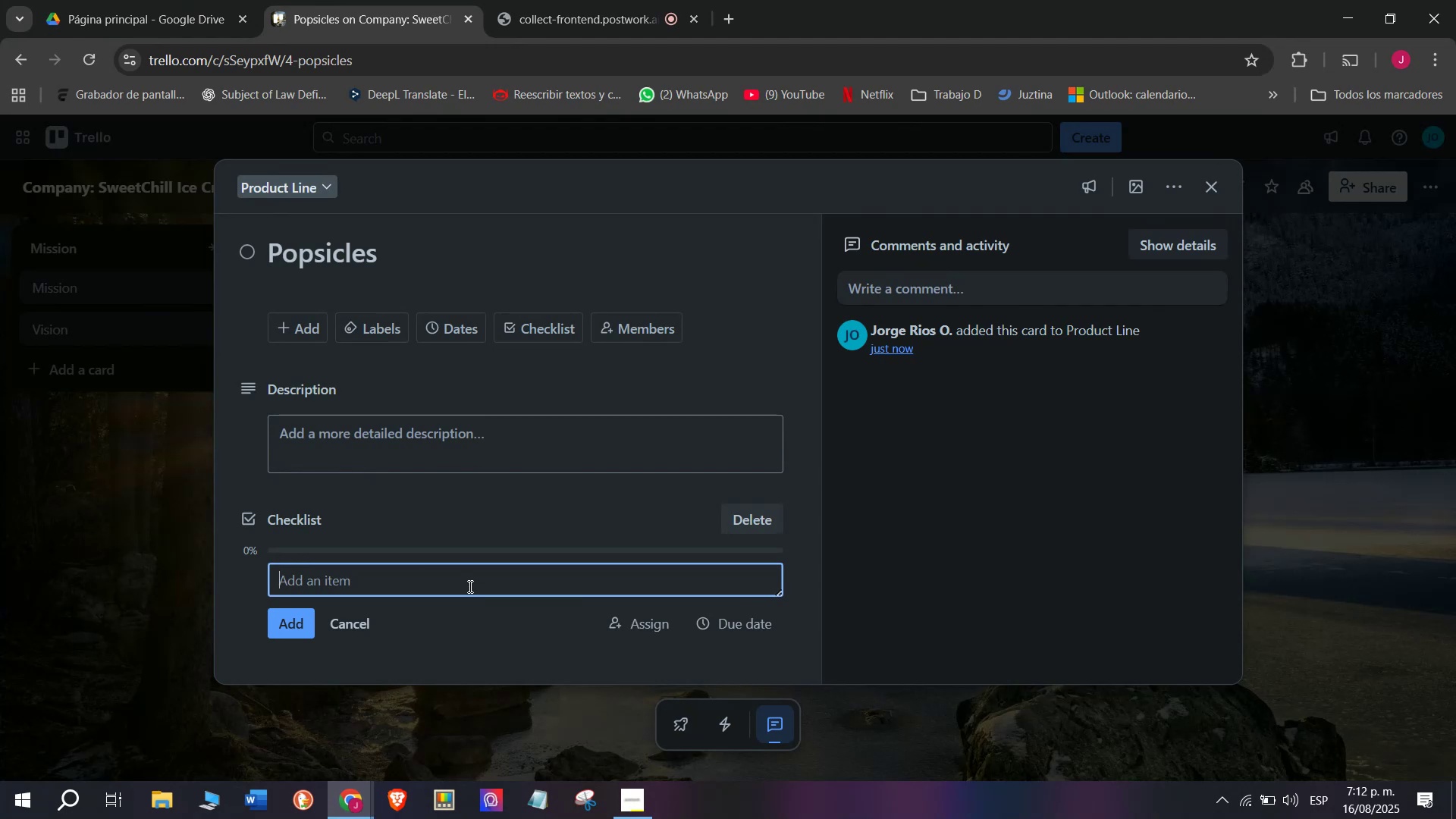 
type(Desifn)
key(Backspace)
key(Backspace)
type(gn fruit-based popsicles)
 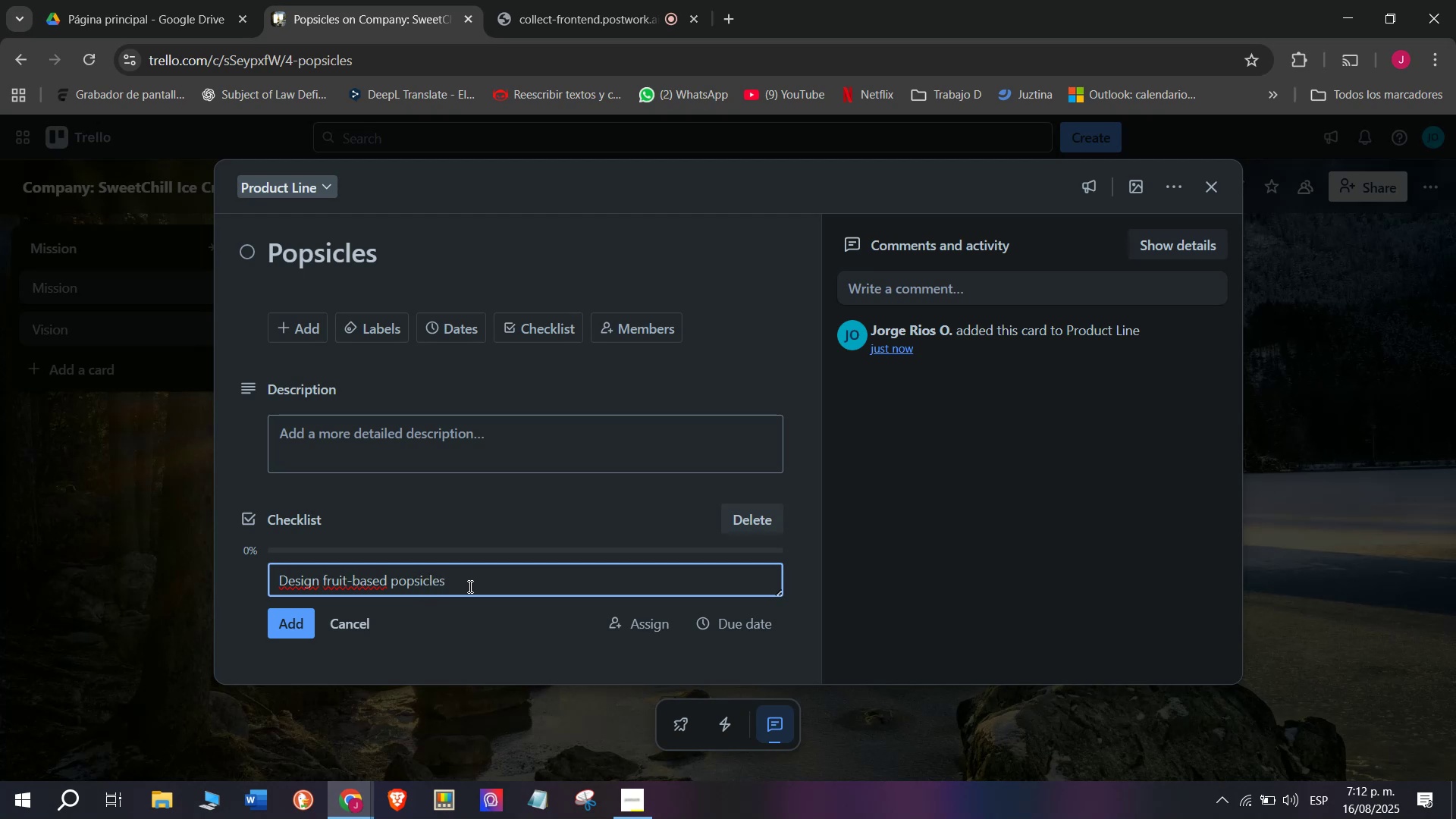 
key(Enter)
 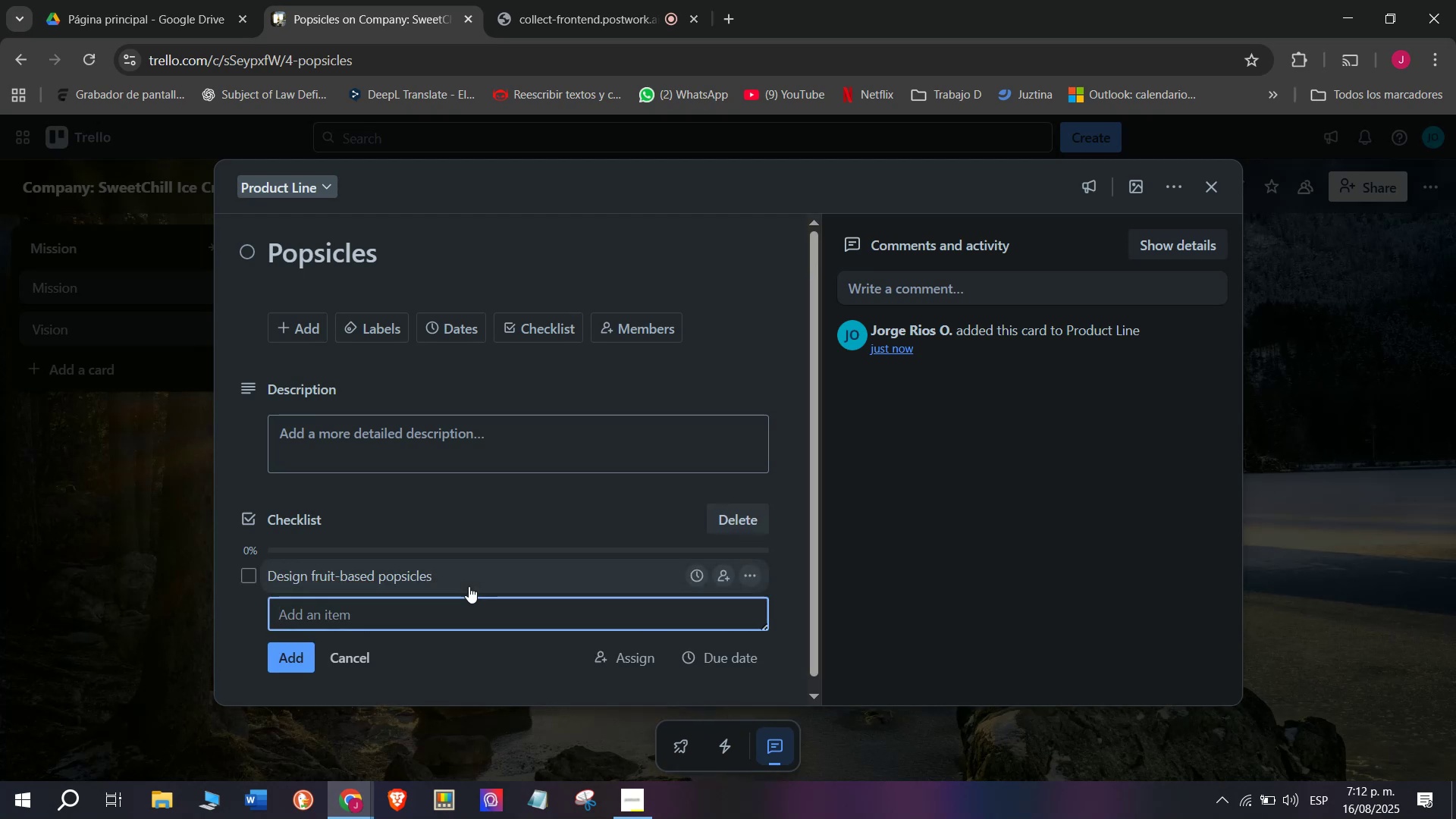 
type(Test suigar)
key(Backspace)
key(Backspace)
key(Backspace)
key(Backspace)
key(Backspace)
type(gar)
key(Backspace)
key(Backspace)
key(Backspace)
type(ugar-free options)
 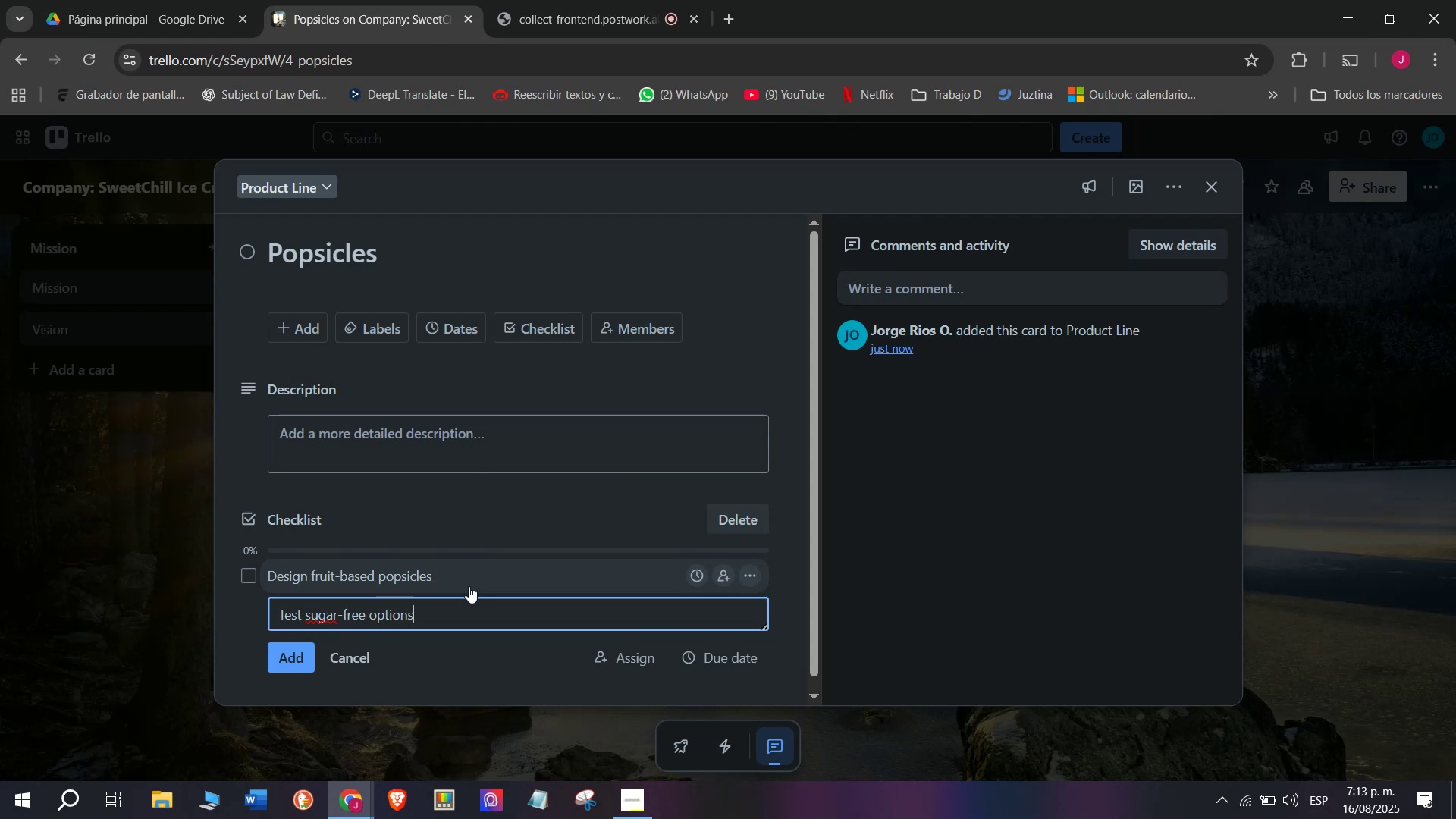 
key(Enter)
 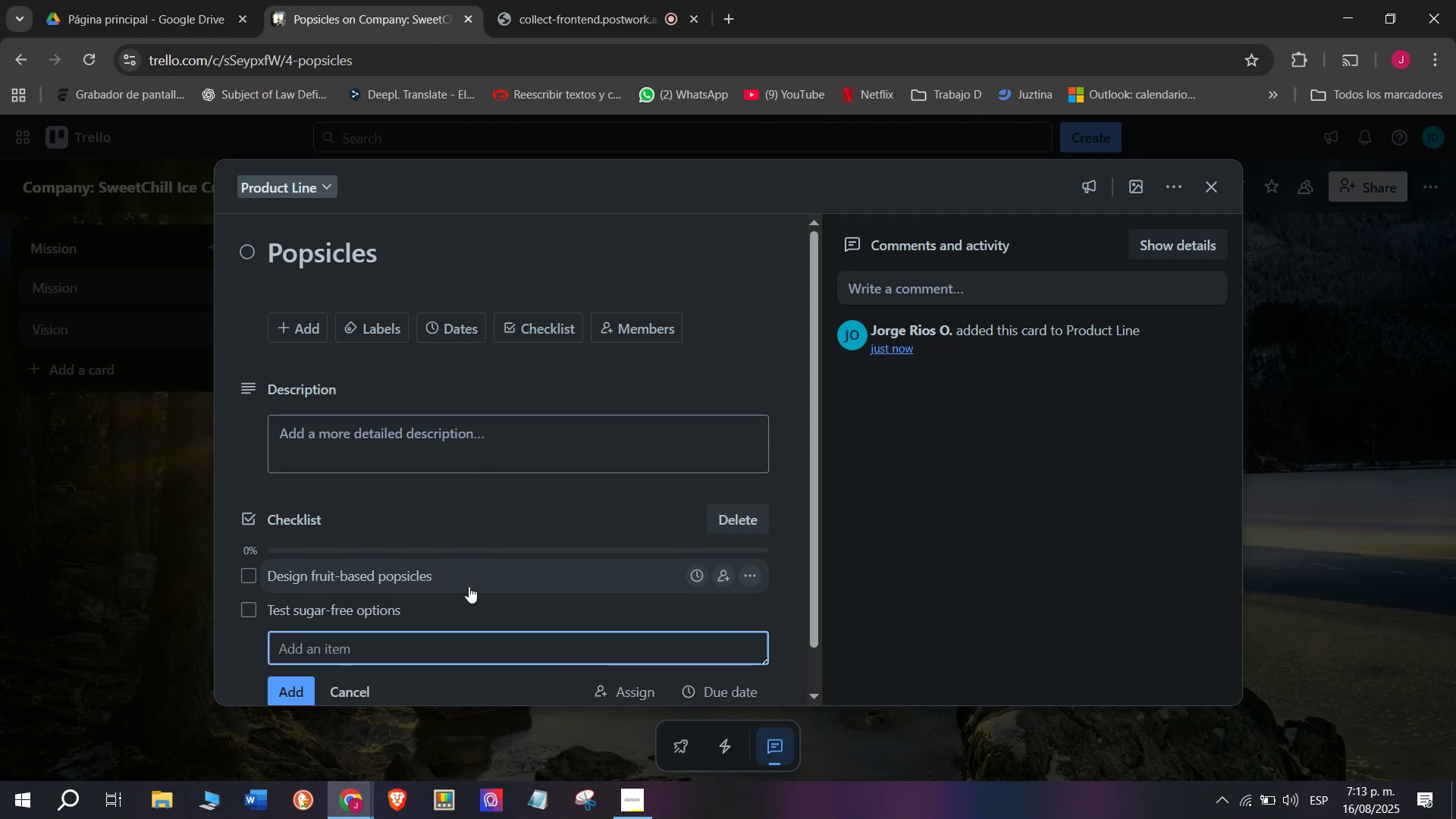 
type(Crea)
key(Backspace)
type(te)
key(Backspace)
key(Backspace)
type(ate trtp)
key(Backspace)
key(Backspace)
type(opical flavors)
 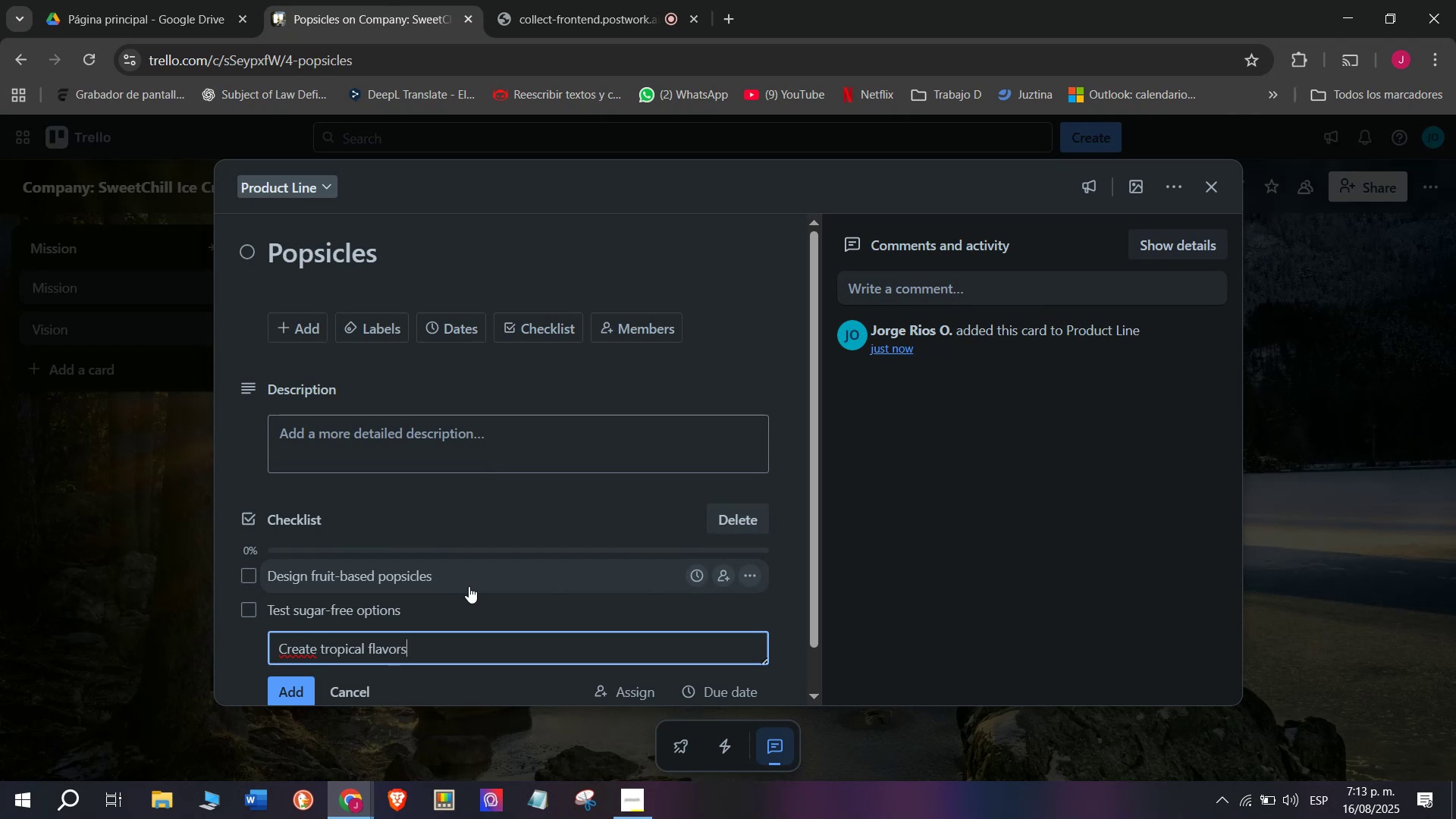 
key(Enter)
 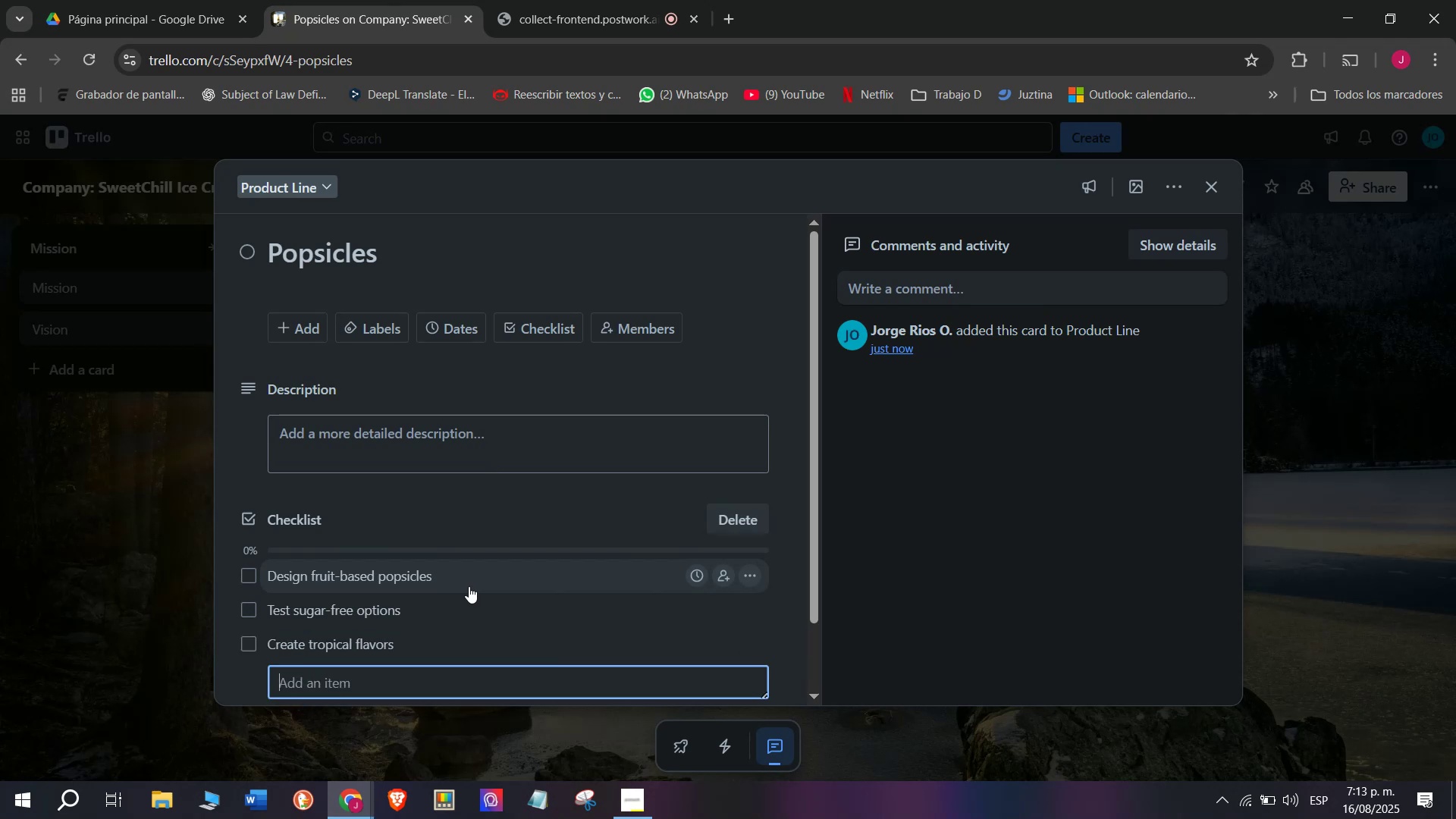 
type(Approve mods)
key(Backspace)
key(Backspace)
type(lds anbds)
key(Backspace)
key(Backspace)
key(Backspace)
type(d sticks)
 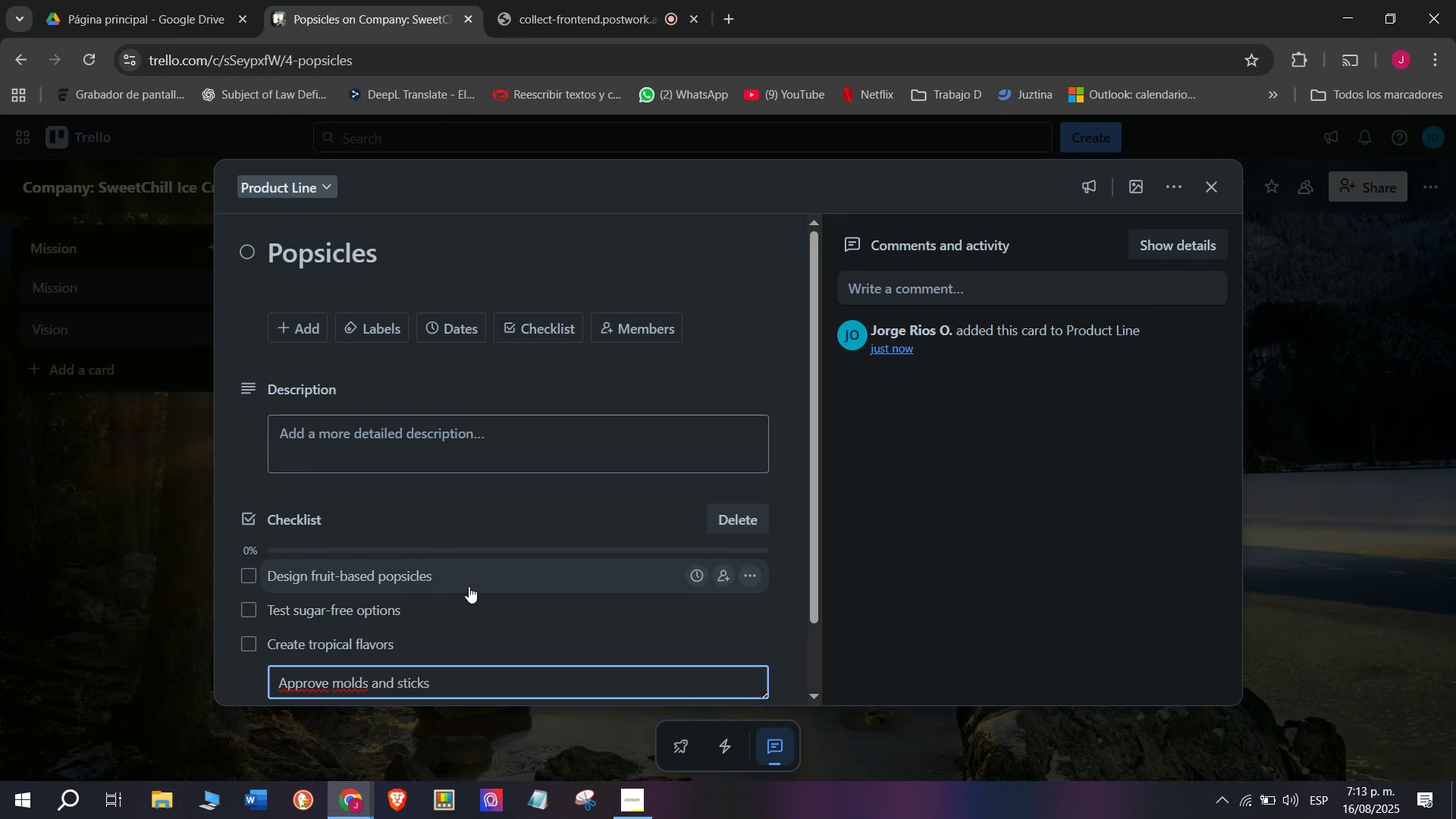 
key(Enter)
 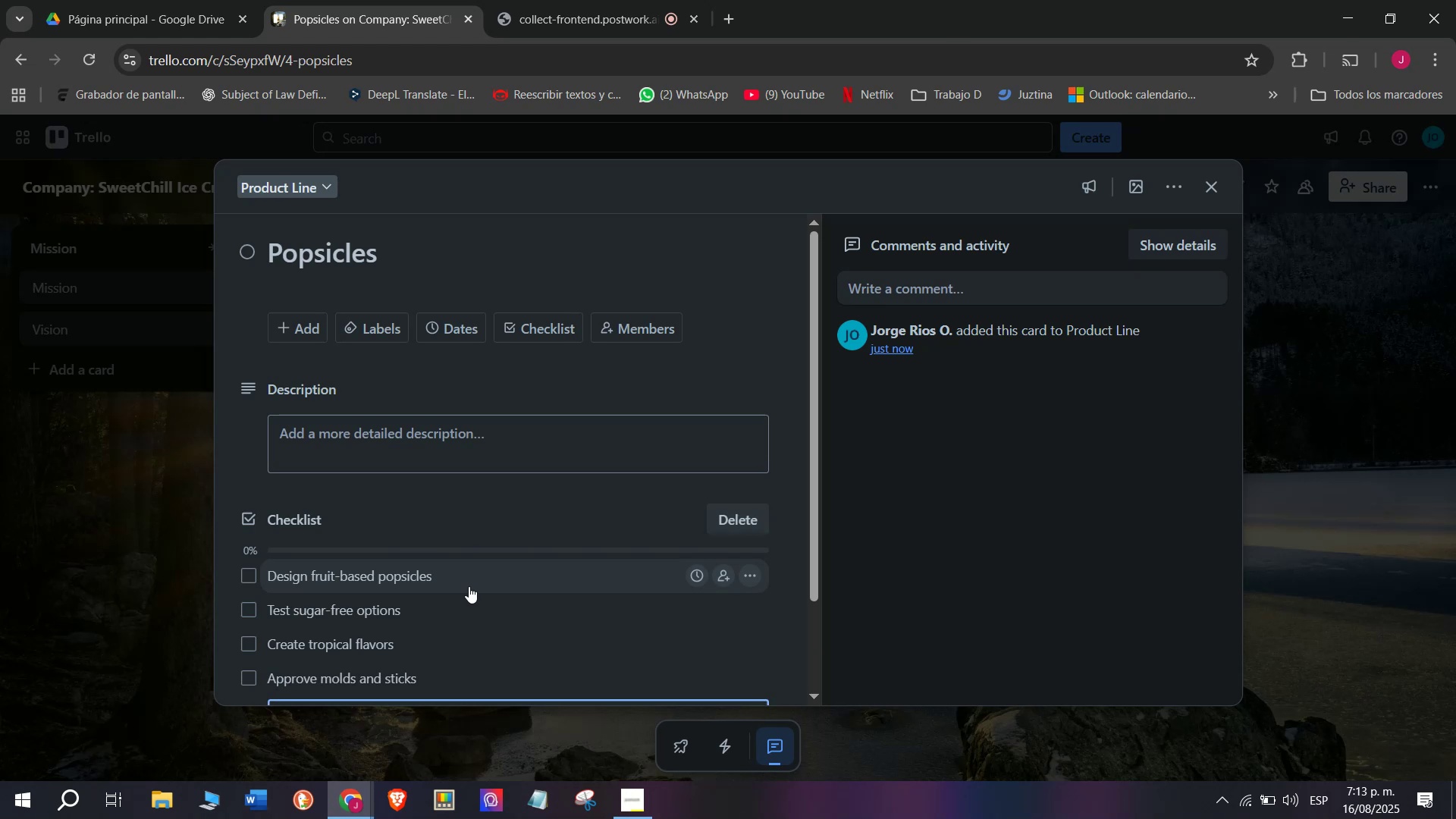 
scroll: coordinate [469, 586], scroll_direction: down, amount: 5.0
 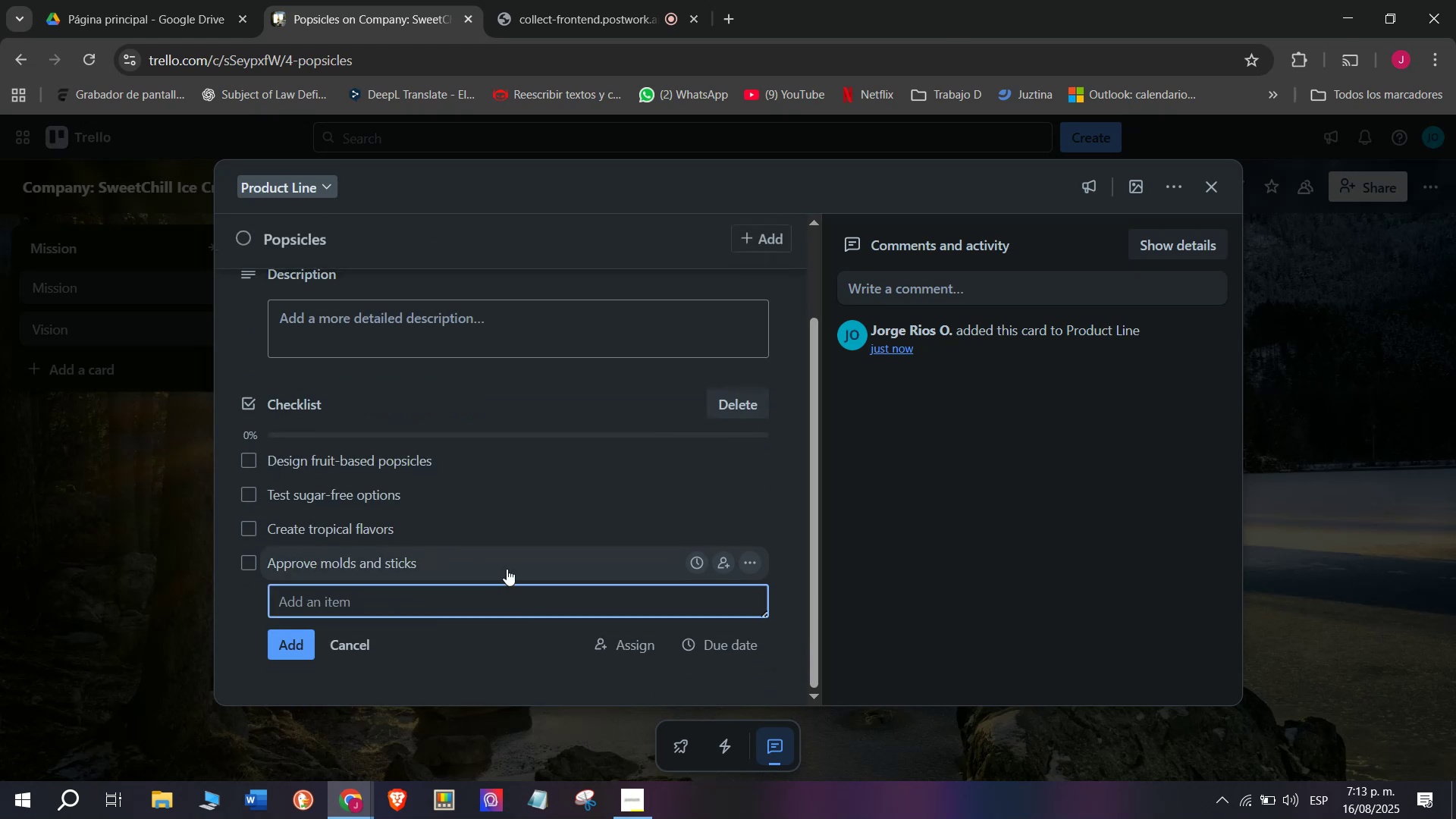 
type(Confirm  [;r)
key(Backspace)
key(Backspace)
key(Backspace)
type(productioncp)
key(Backspace)
key(Backspace)
key(Backspace)
 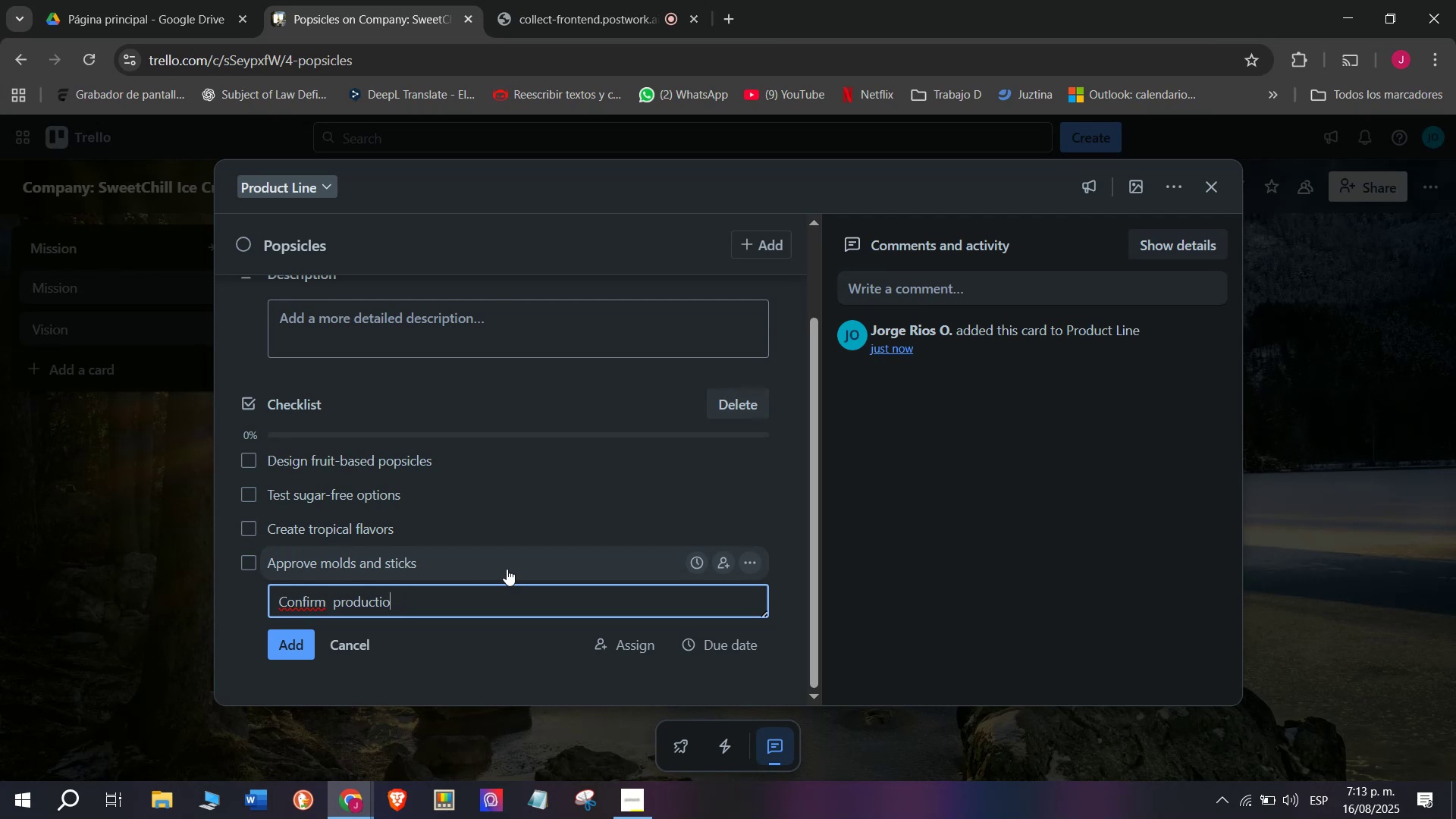 
wait(5.18)
 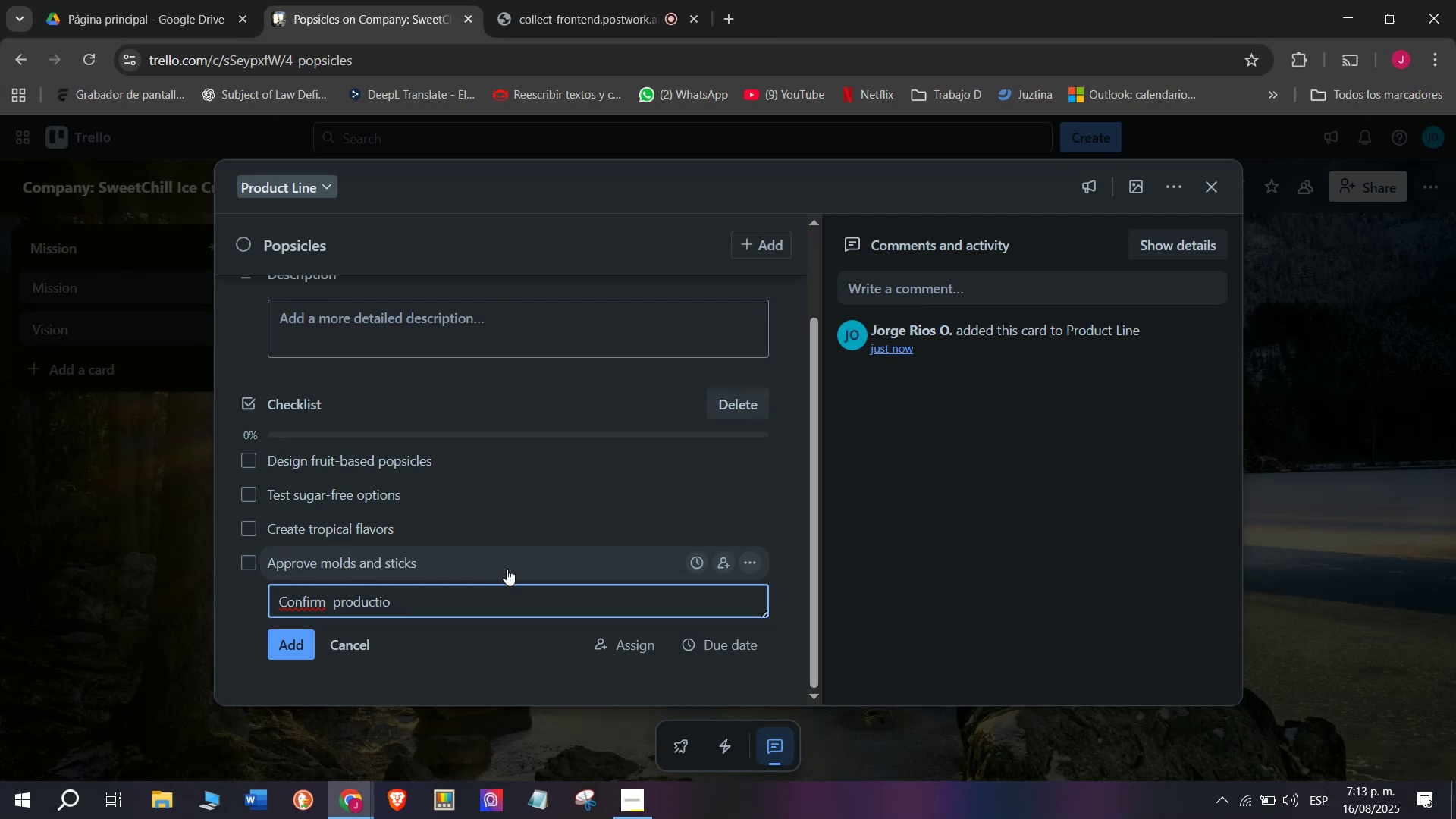 
type(n cost)
 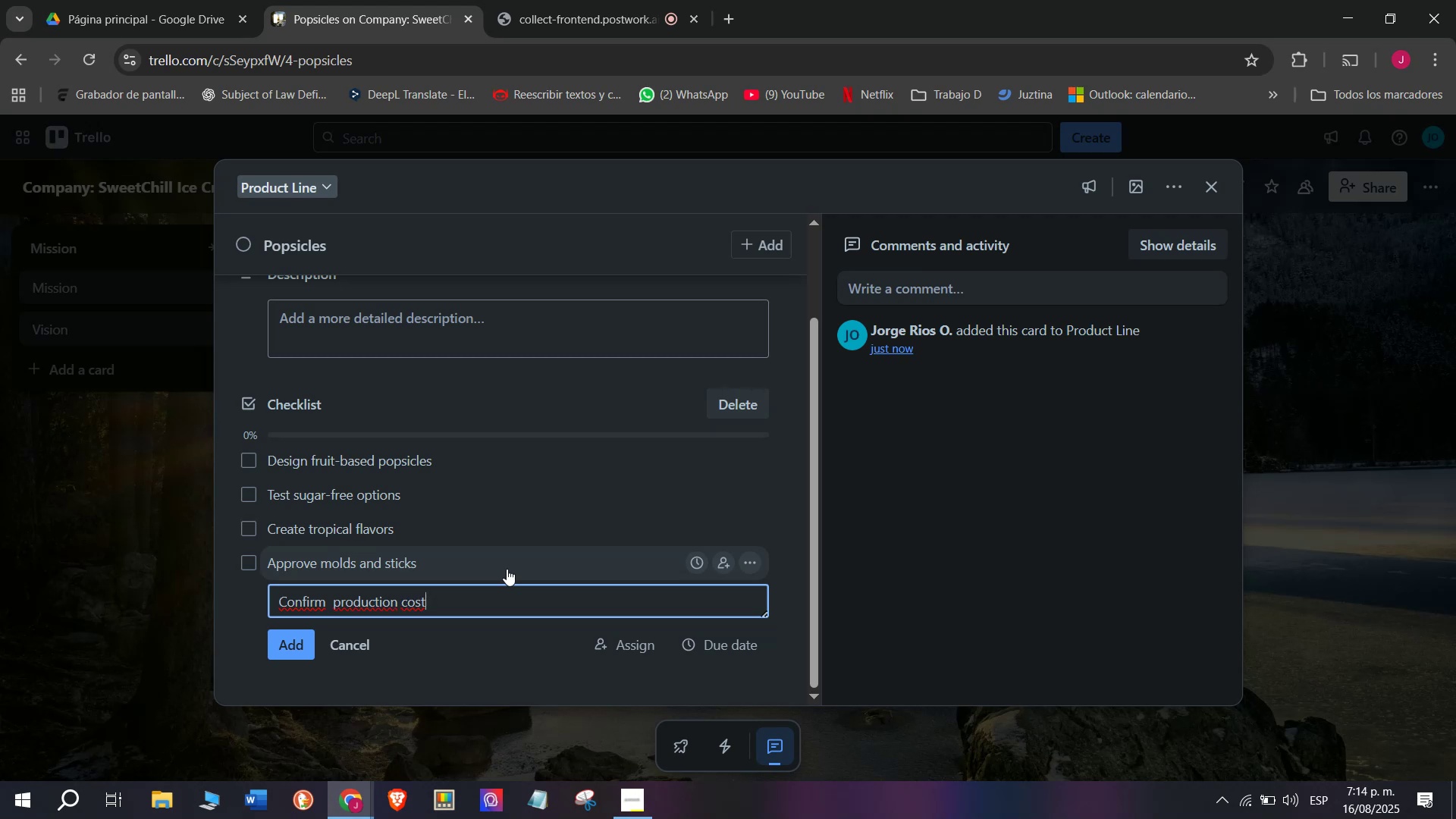 
key(Enter)
 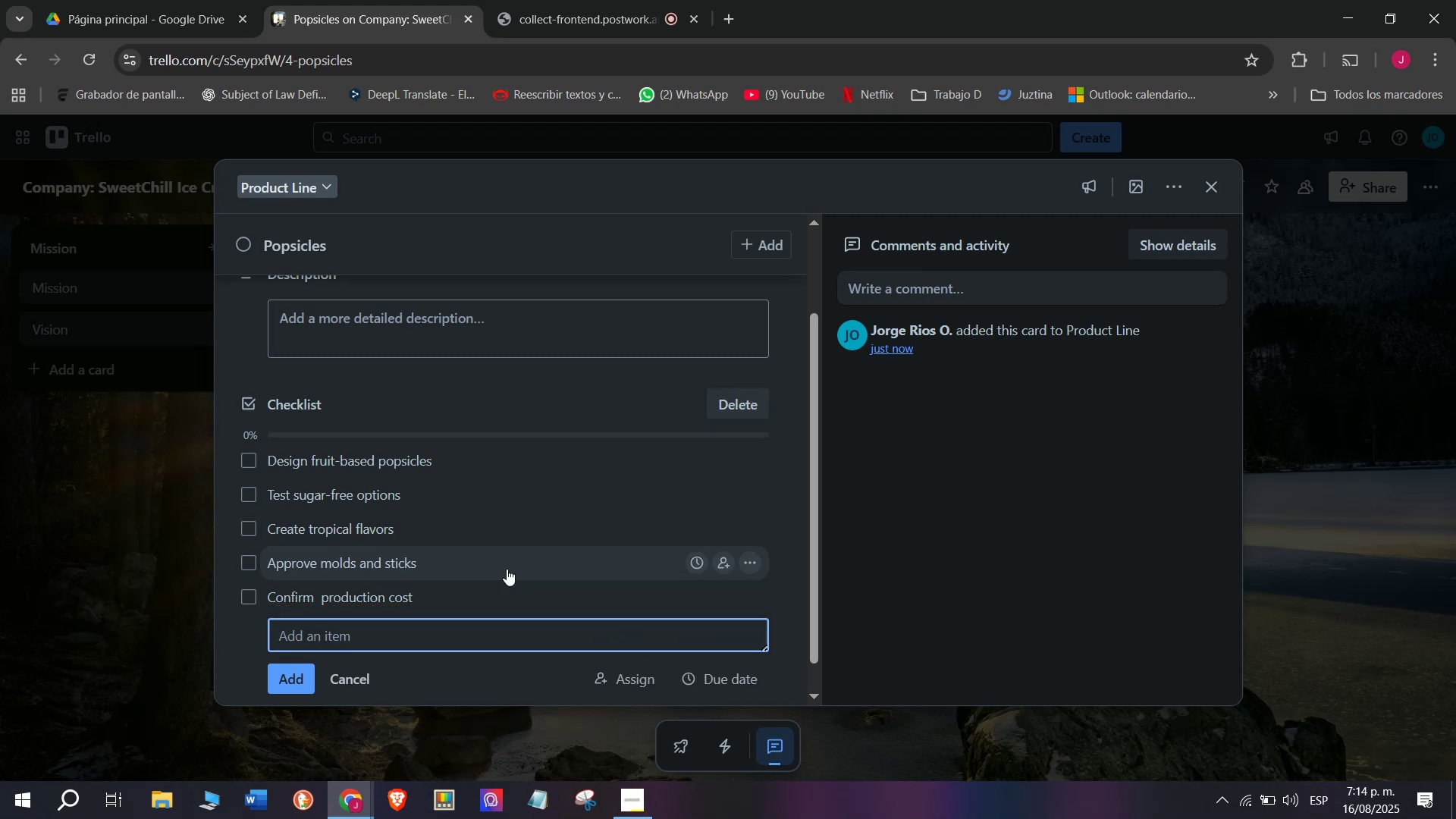 
type(POre)
key(Backspace)
key(Backspace)
key(Backspace)
type(reap)
key(Backspace)
key(Backspace)
type(pare test)
key(Backspace)
key(Backspace)
type(a)
key(Backspace)
key(Backspace)
type(asting samples)
 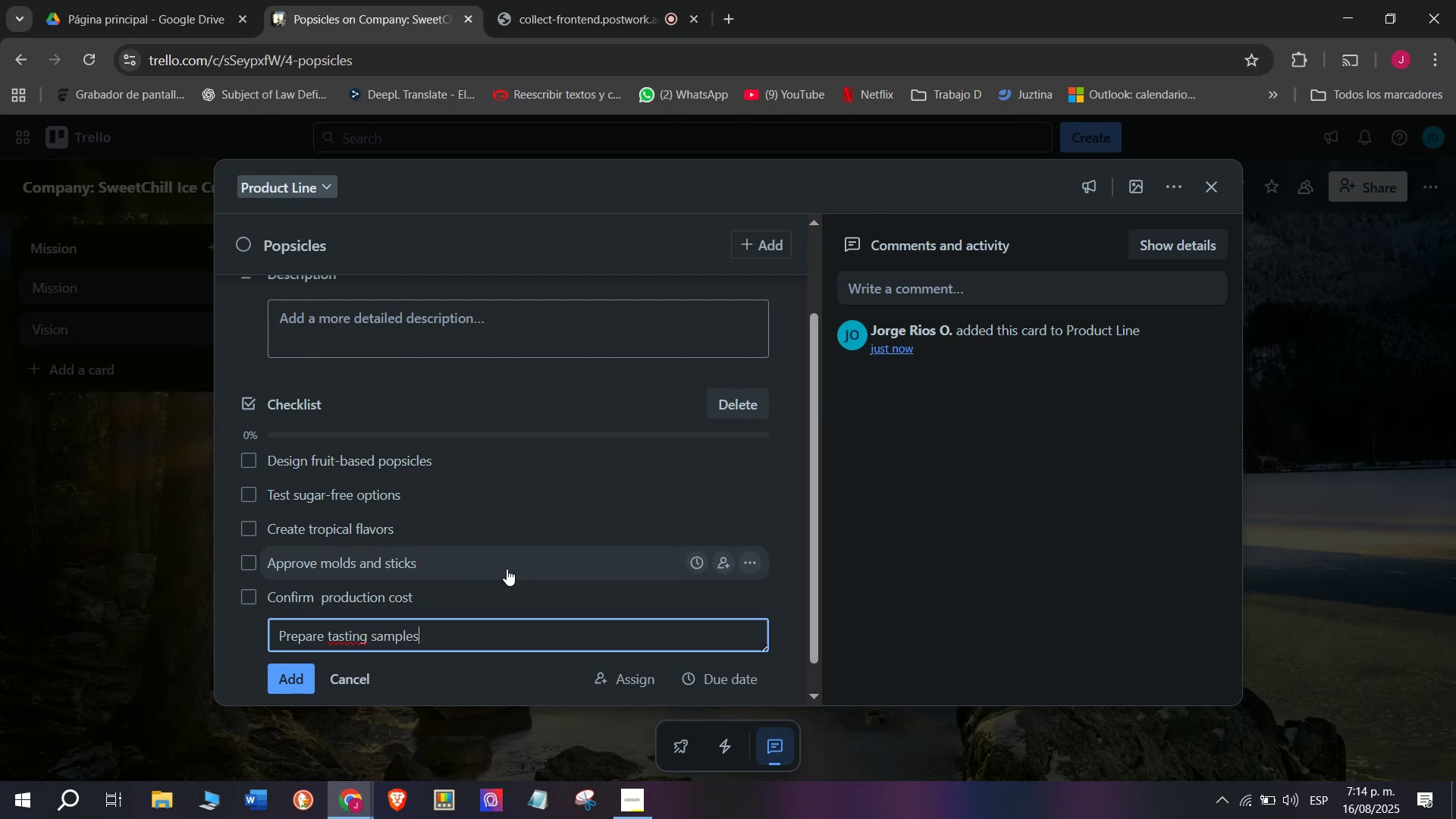 
key(Enter)
 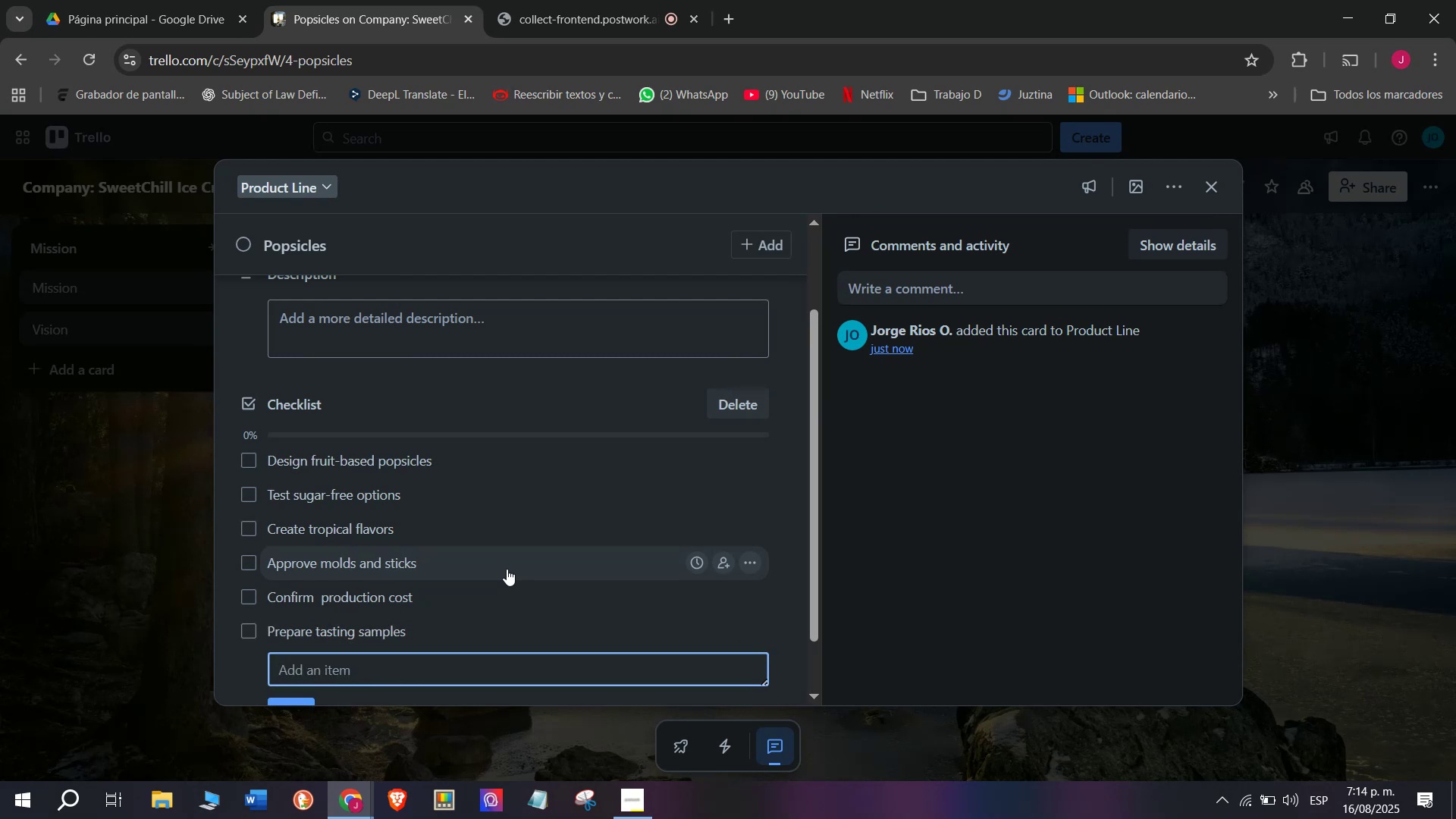 
scroll: coordinate [497, 556], scroll_direction: up, amount: 5.0
 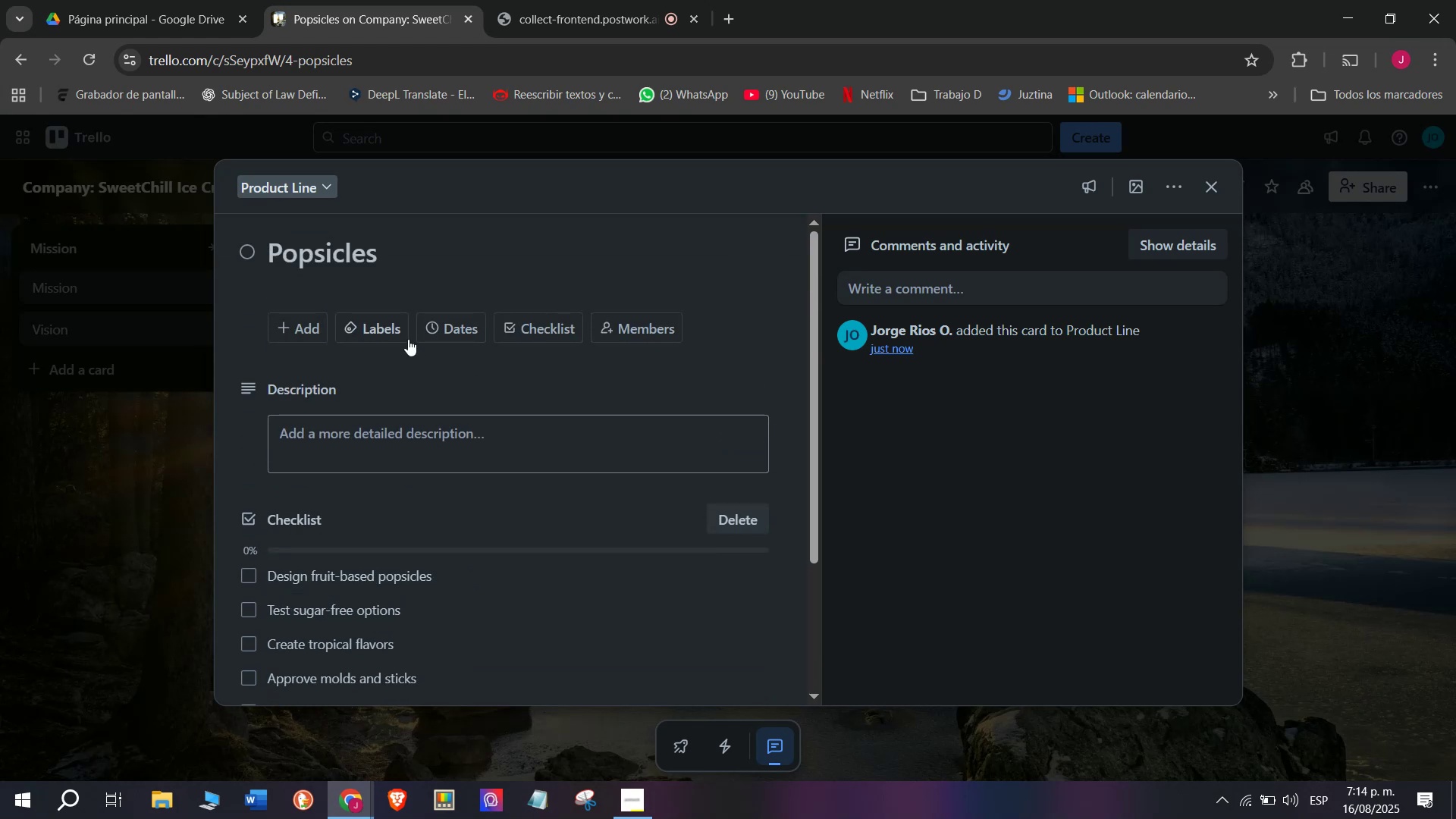 
left_click([388, 329])
 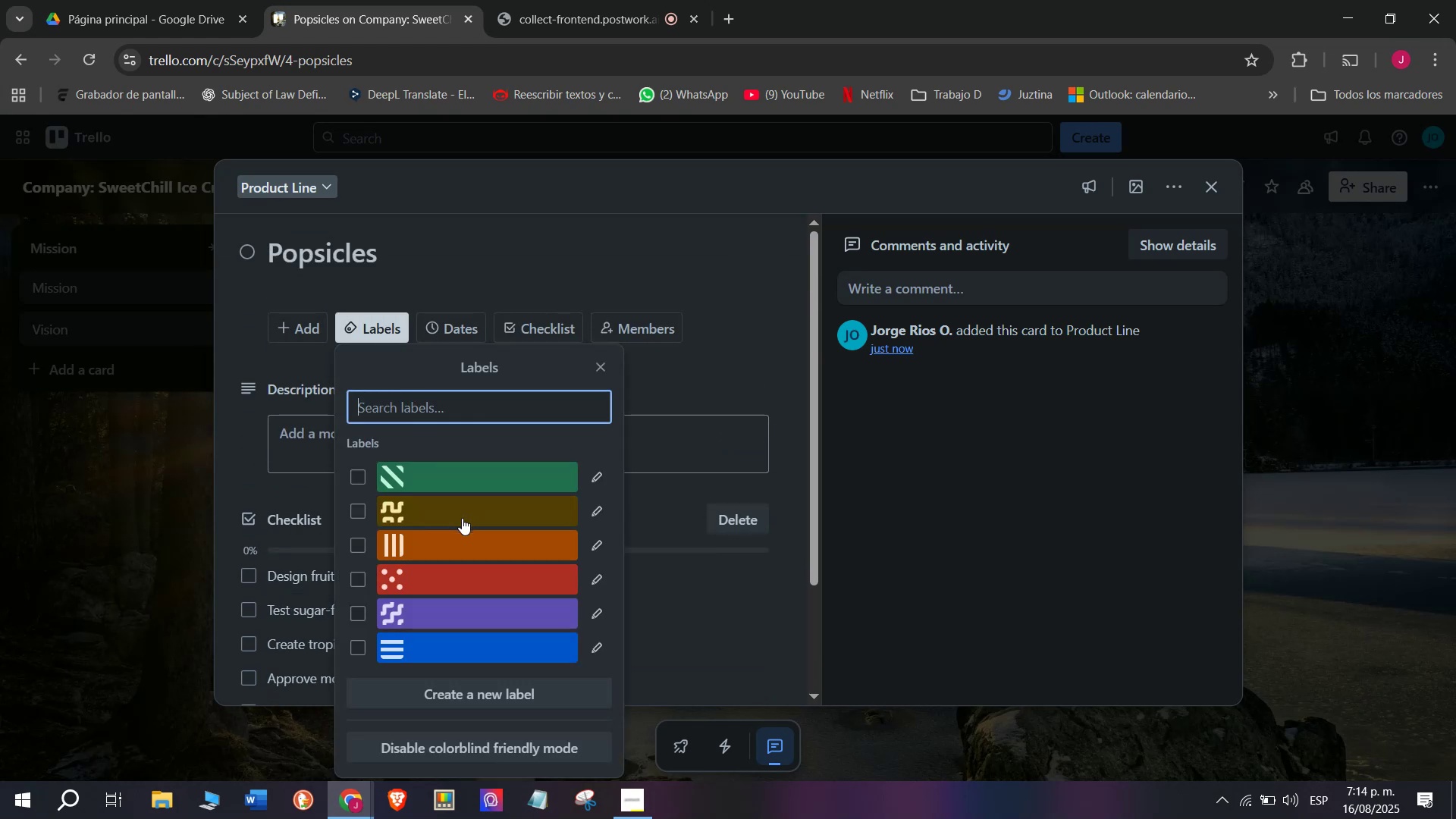 
left_click([462, 518])
 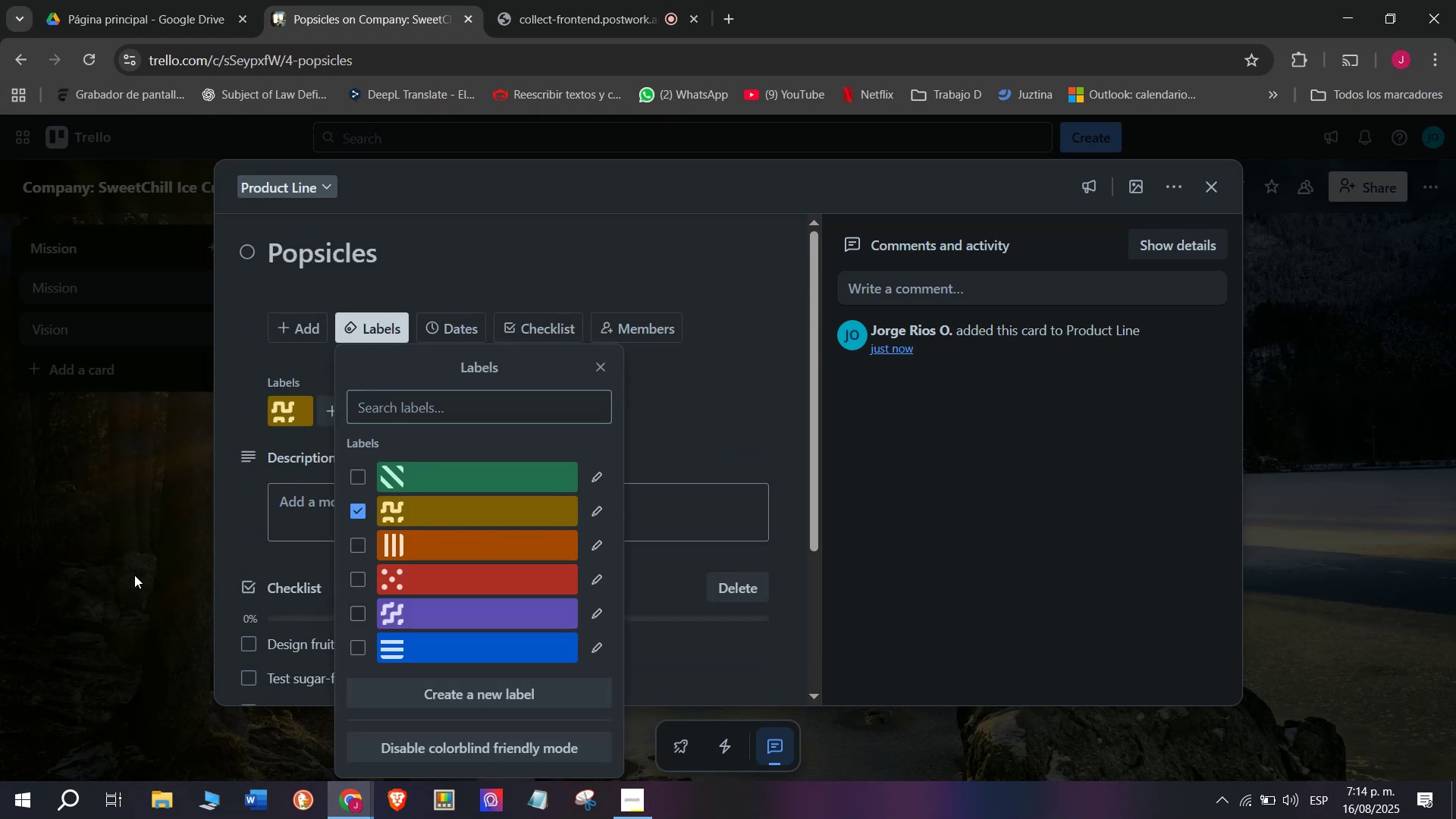 
double_click([134, 575])
 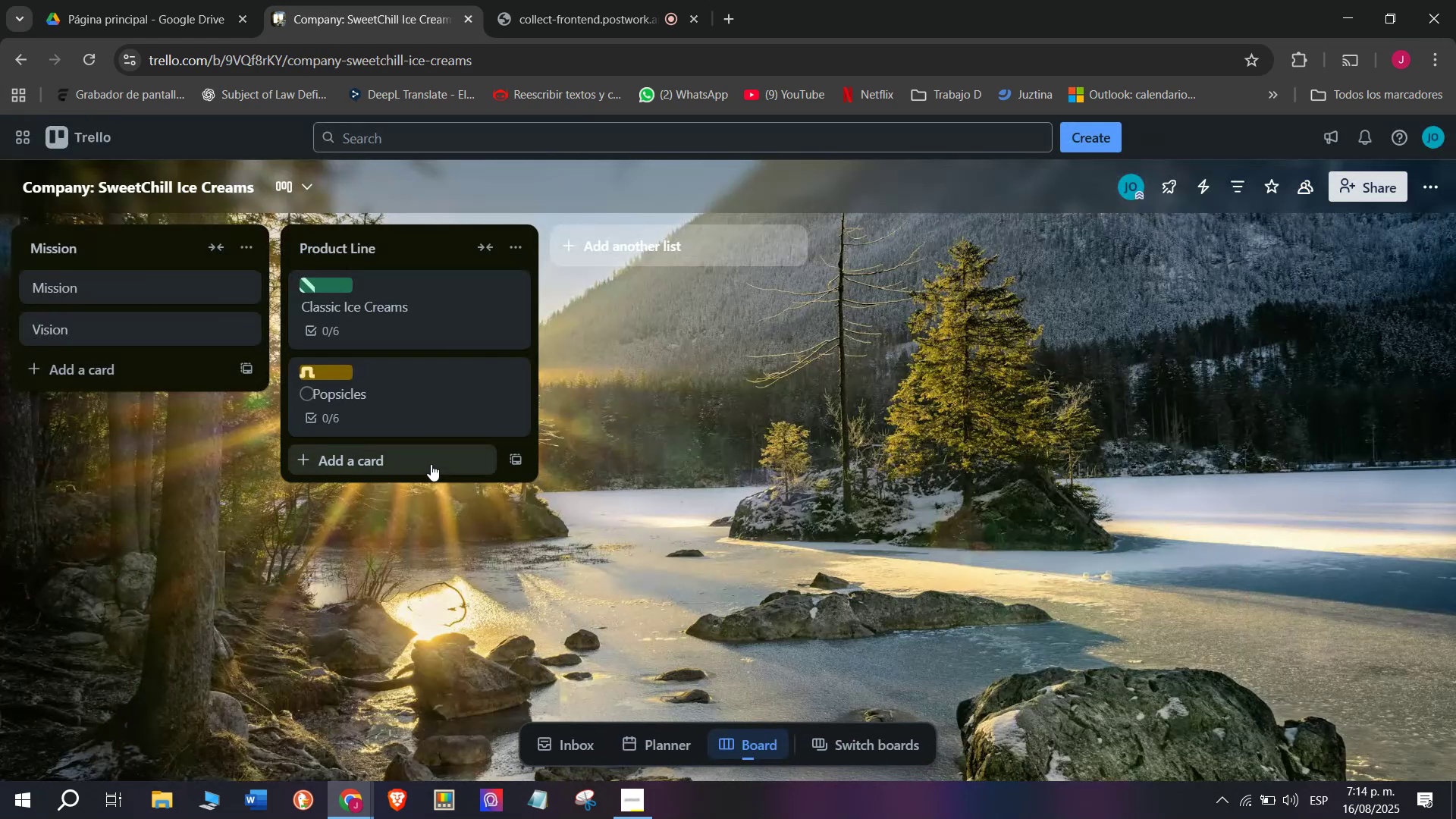 
left_click([431, 464])
 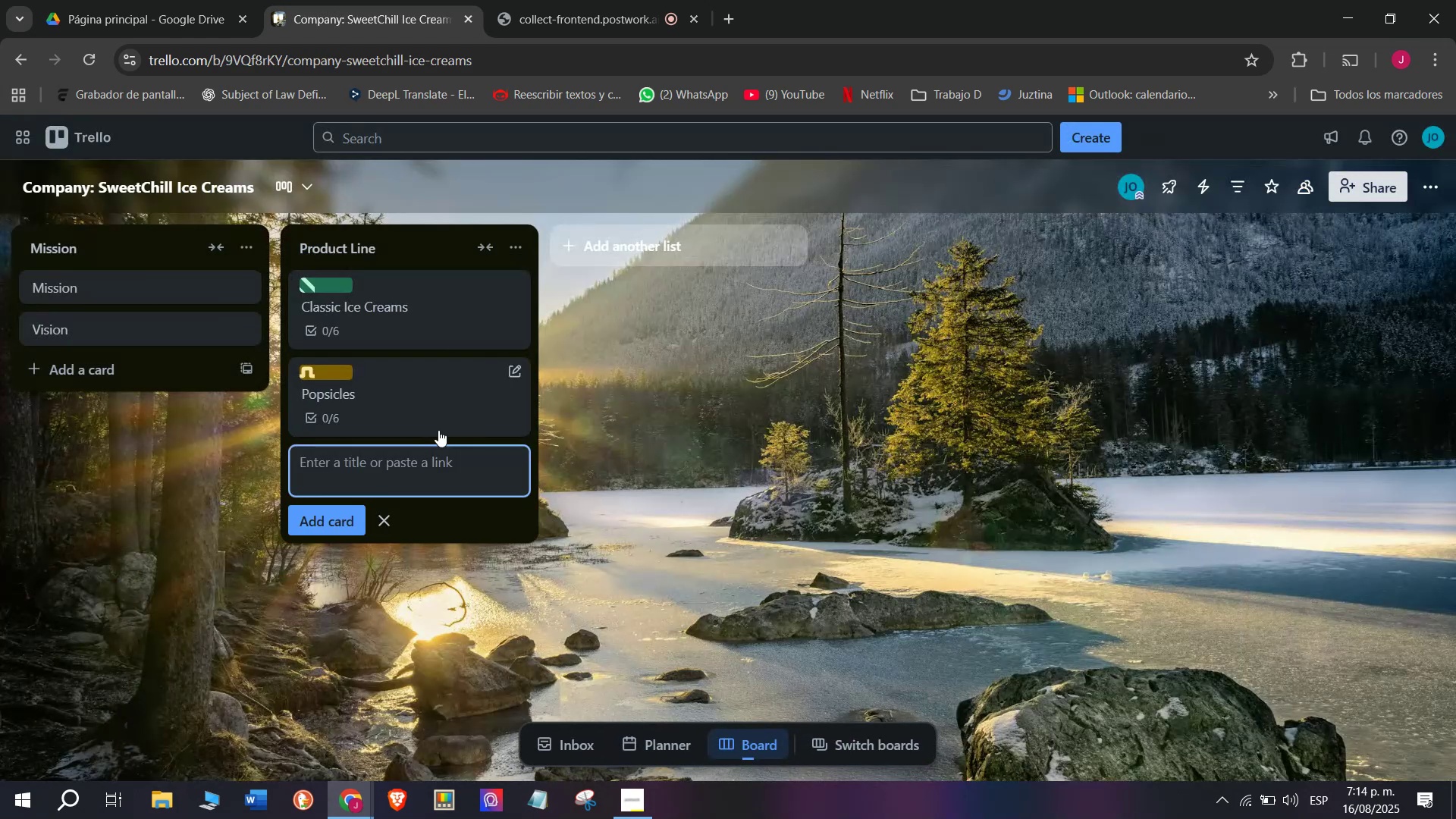 
left_click([438, 429])
 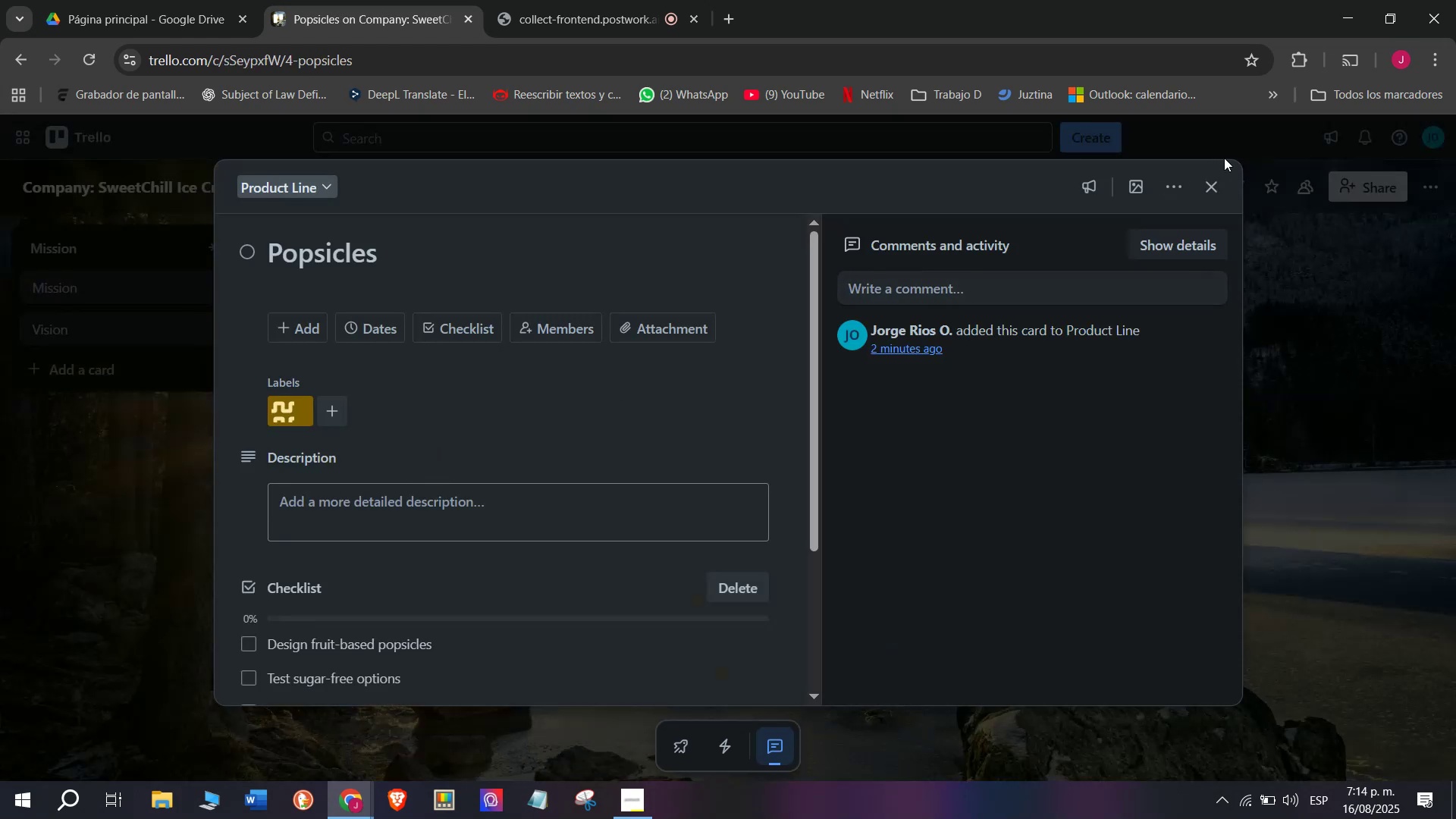 
left_click([1213, 199])
 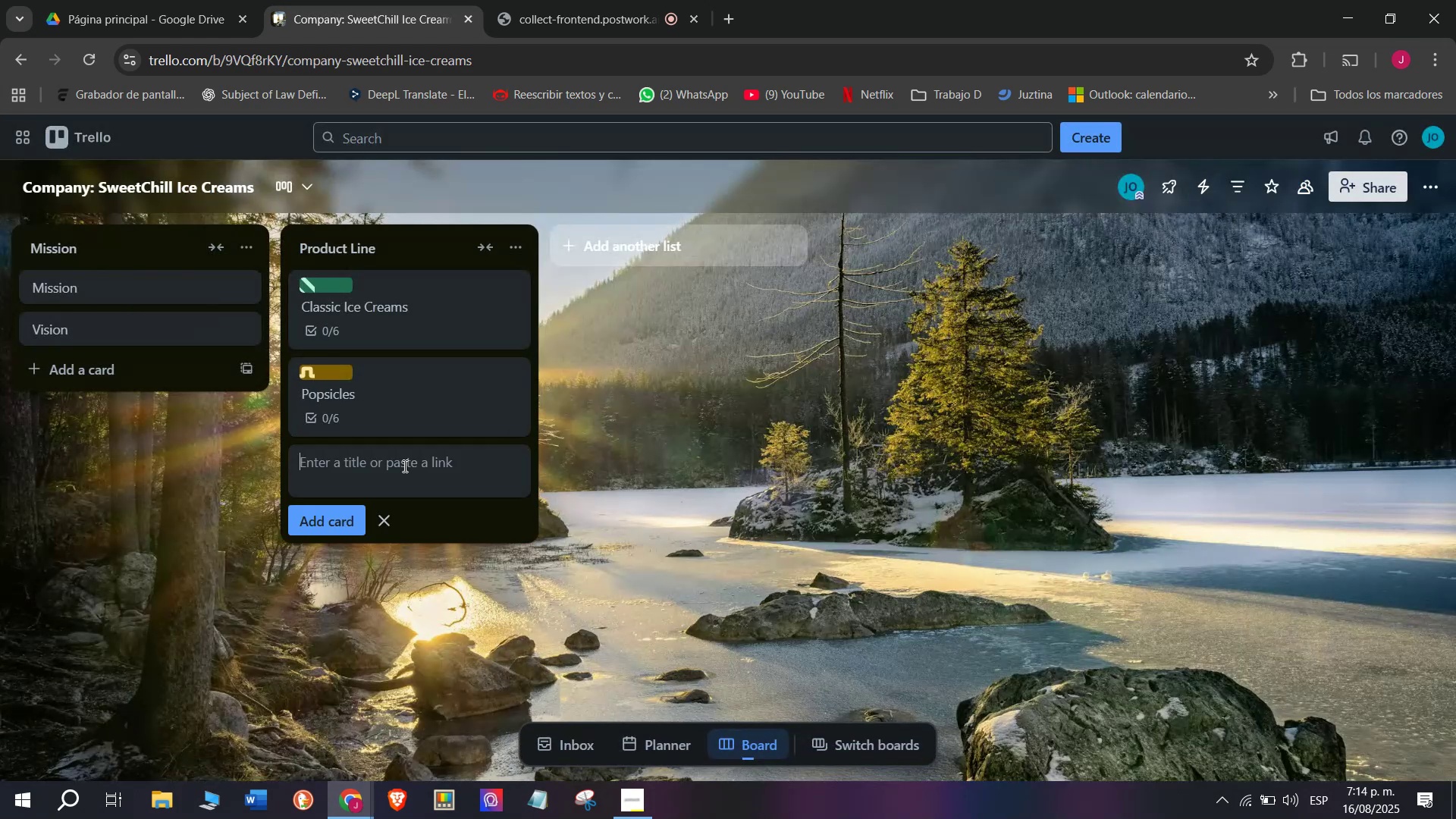 
left_click([403, 466])
 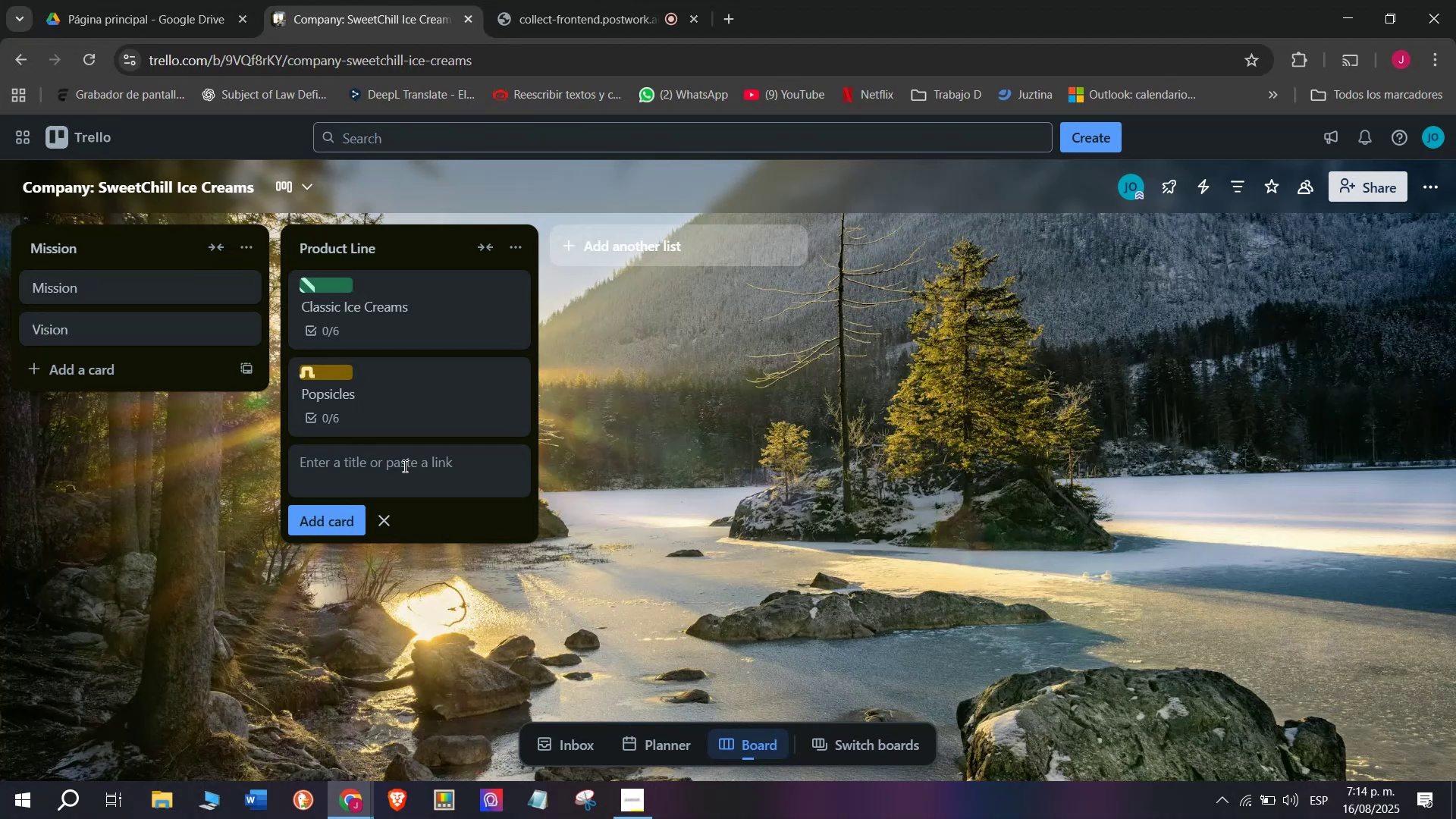 
type(Premiun Desserts)
 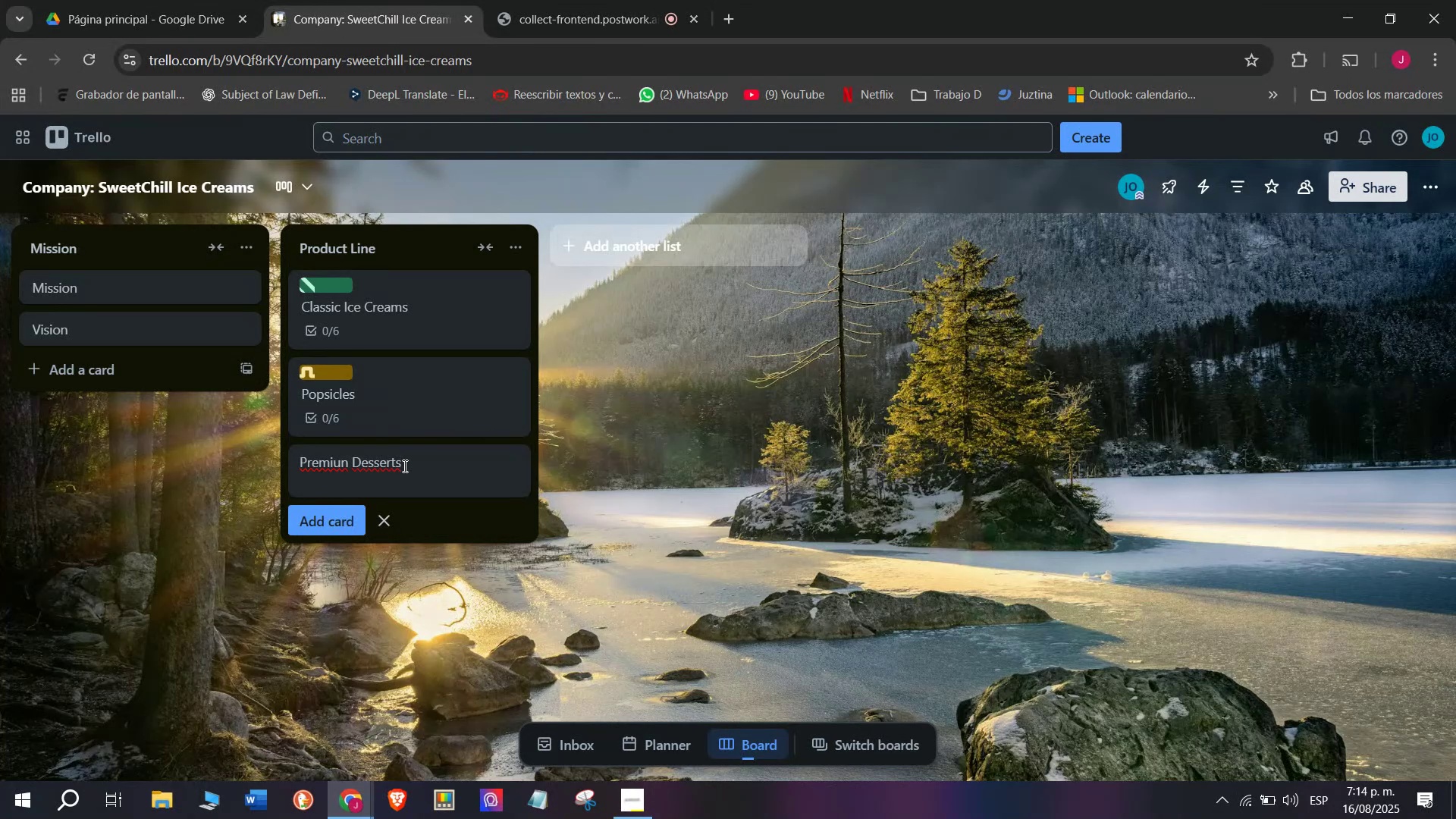 
wait(5.33)
 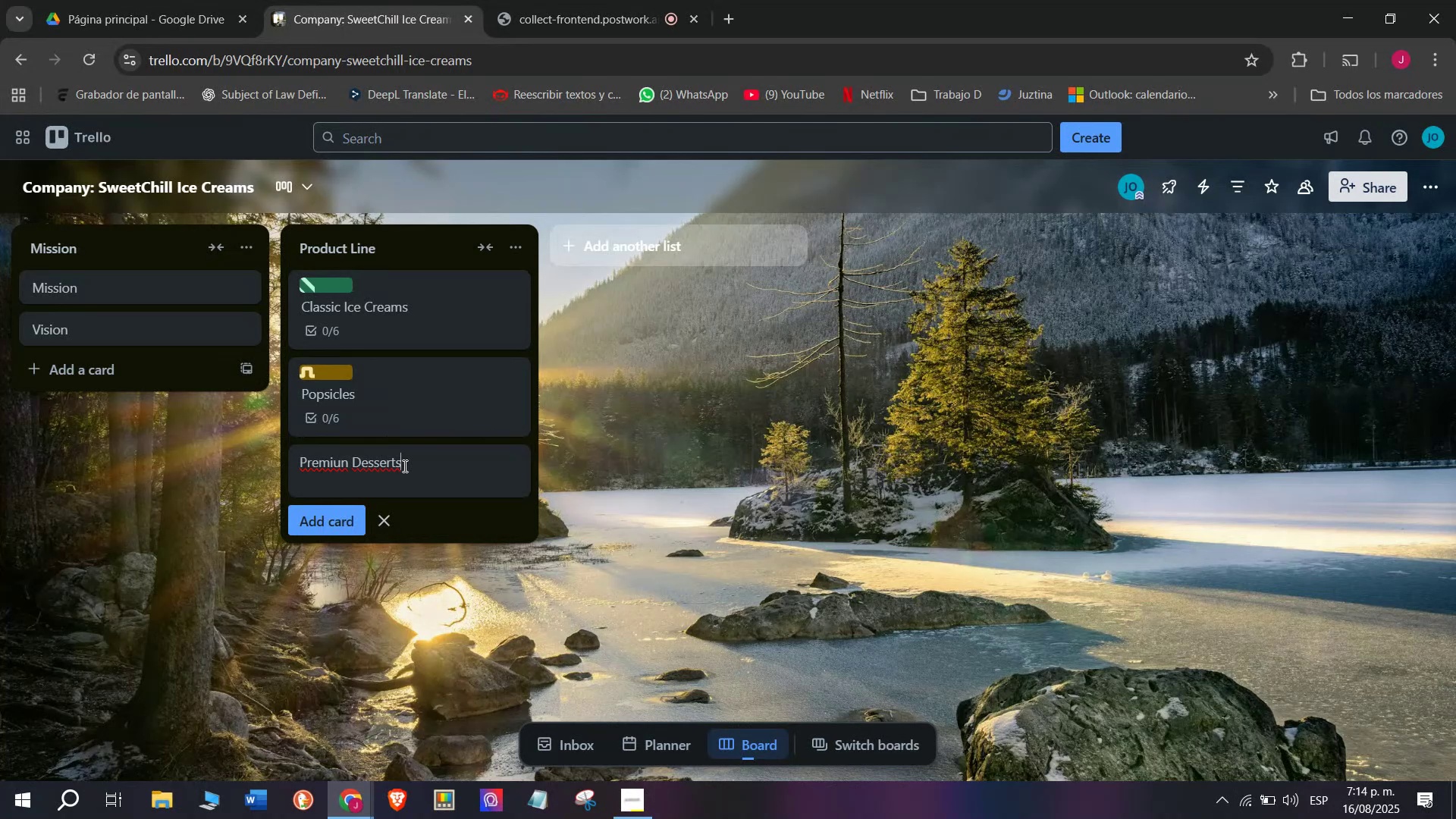 
key(Enter)
 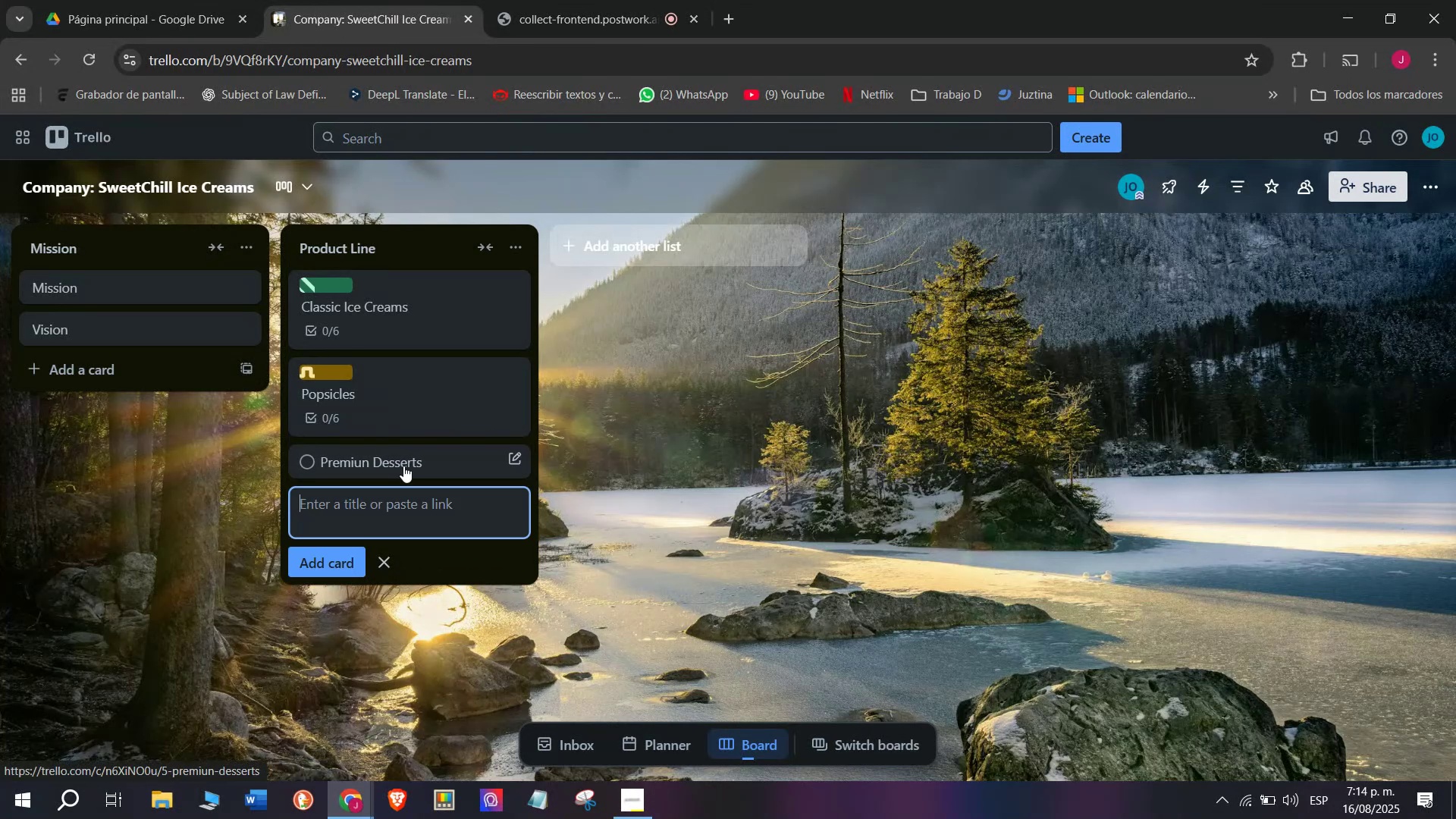 
left_click([403, 466])
 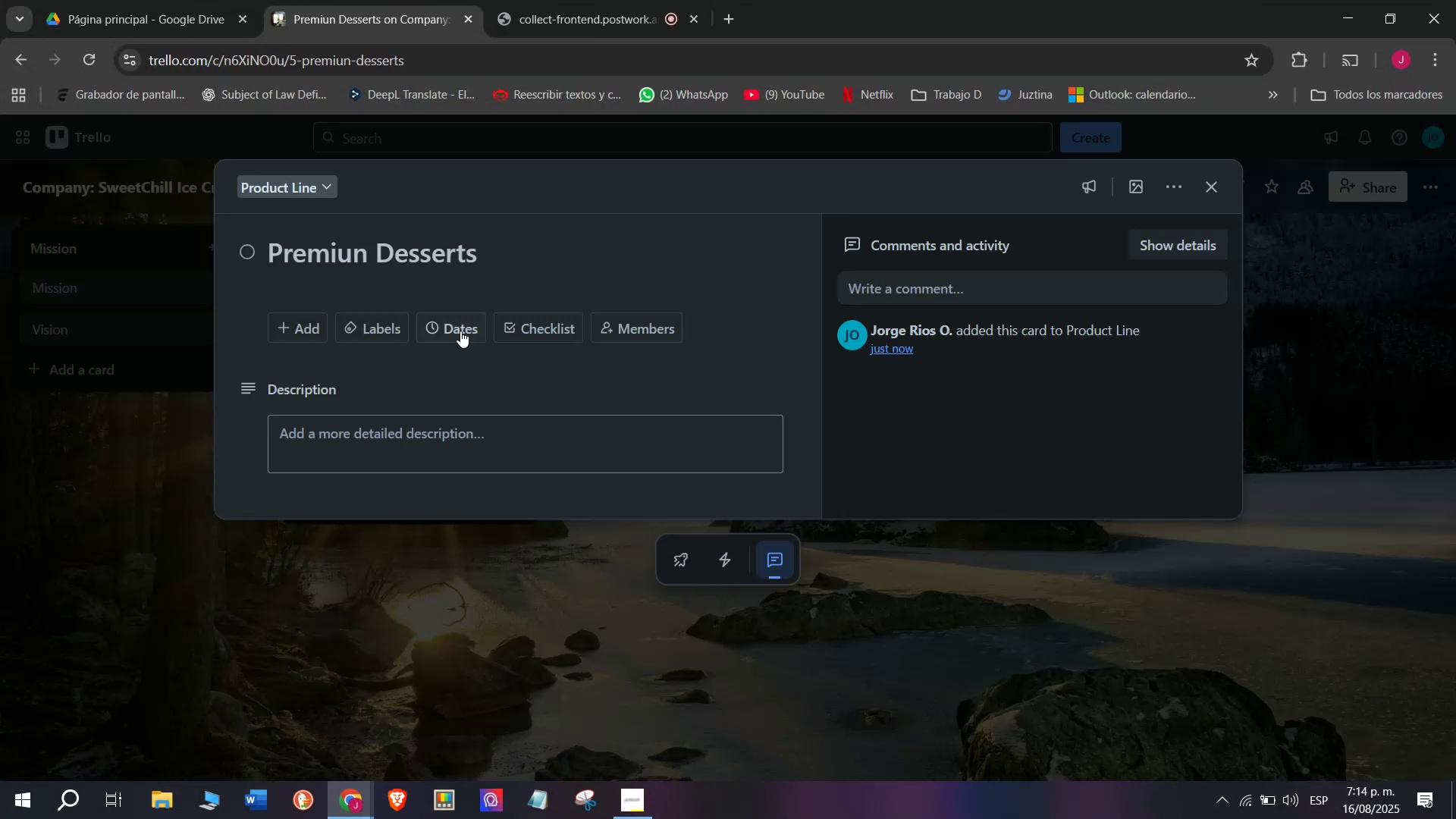 
left_click([471, 320])
 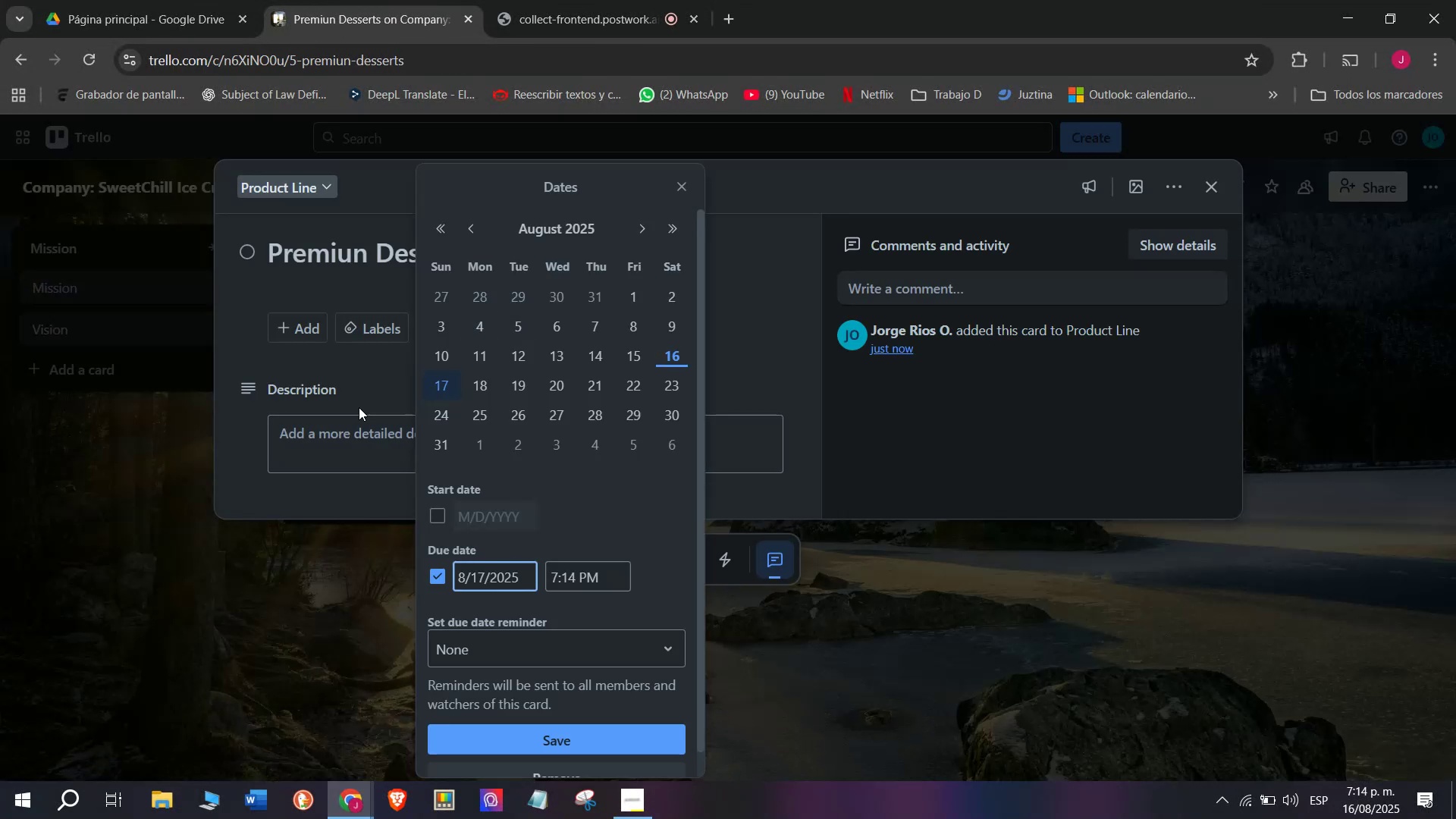 
left_click([374, 375])
 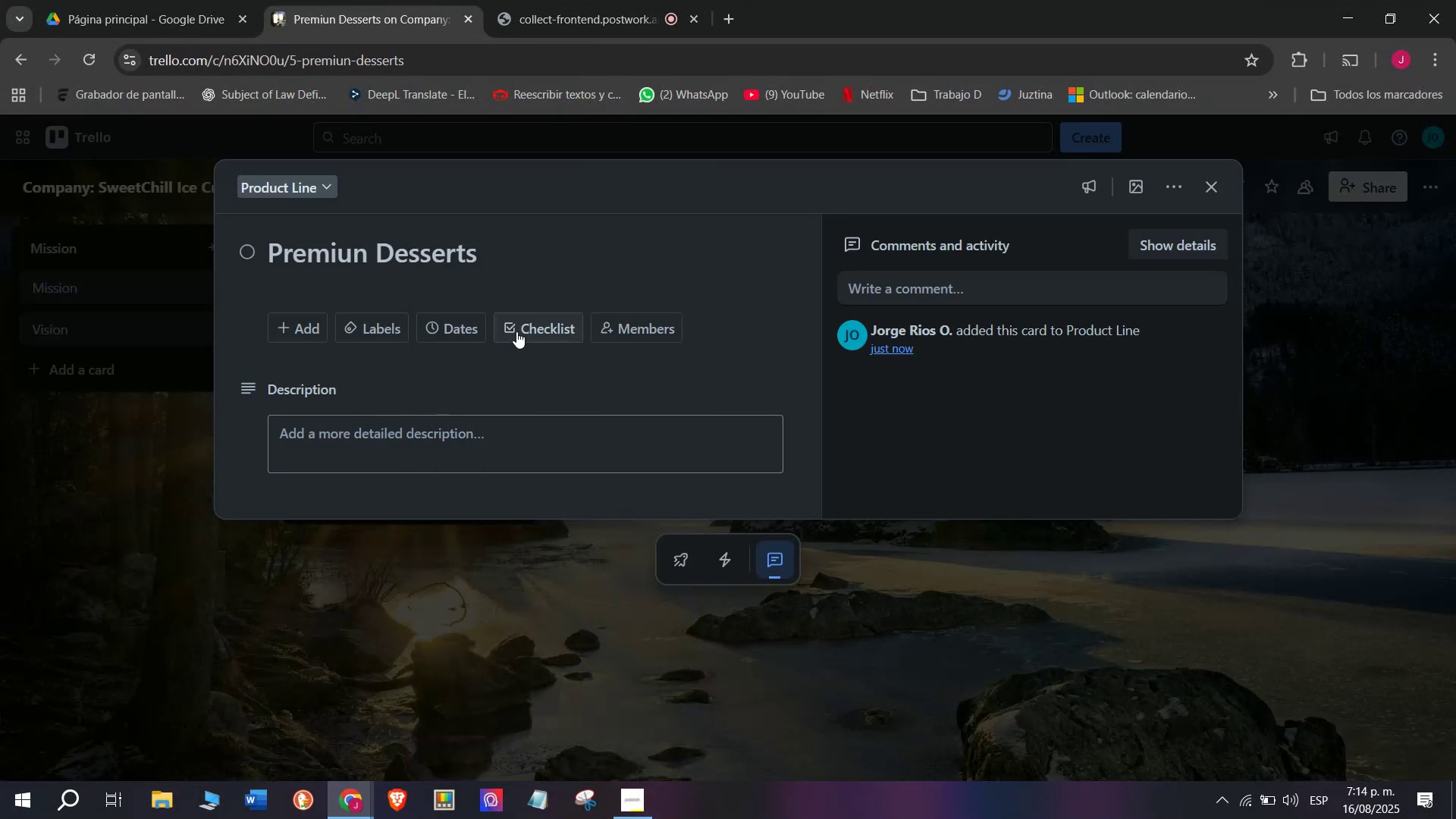 
left_click([525, 326])
 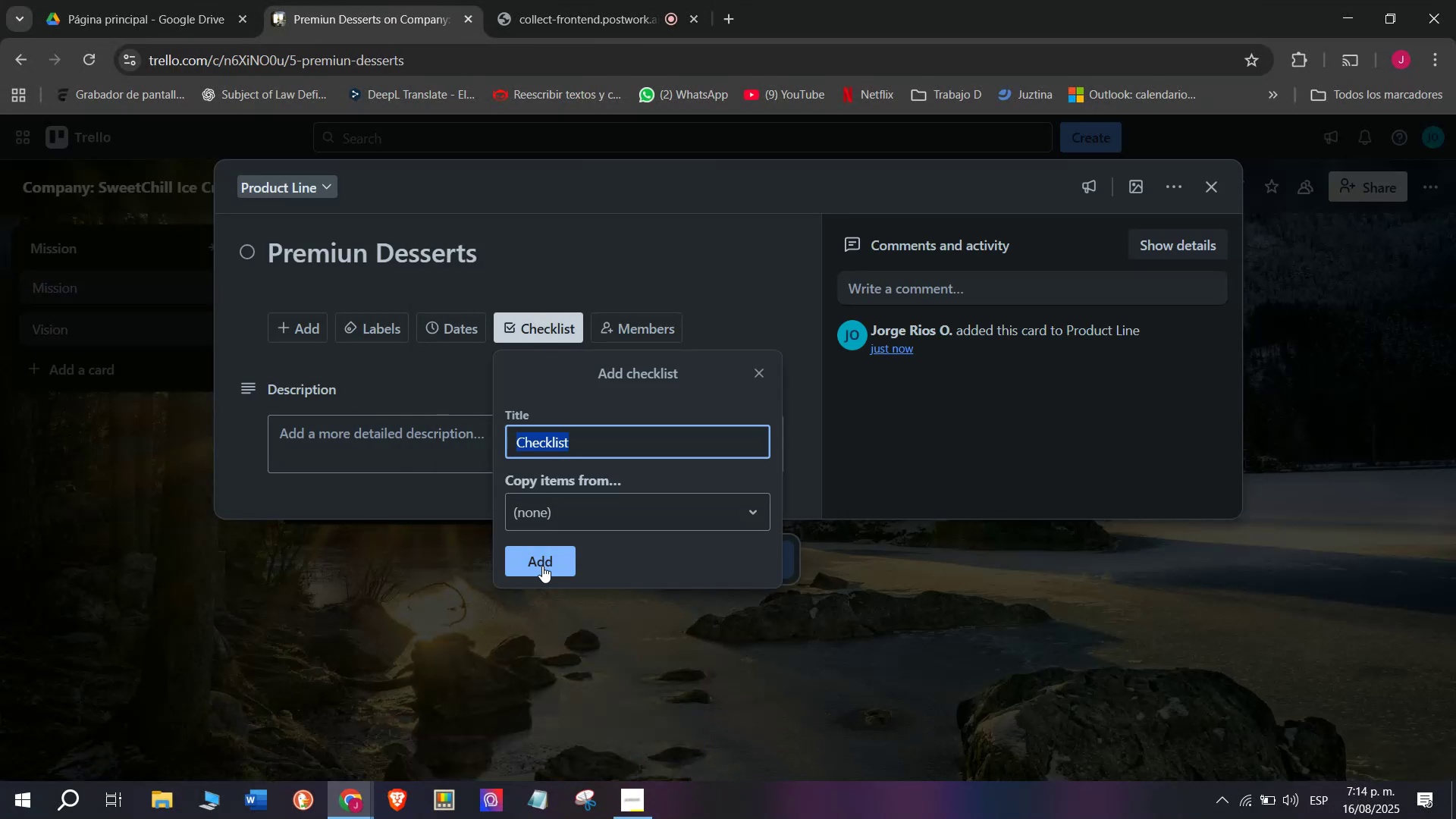 
left_click([541, 568])
 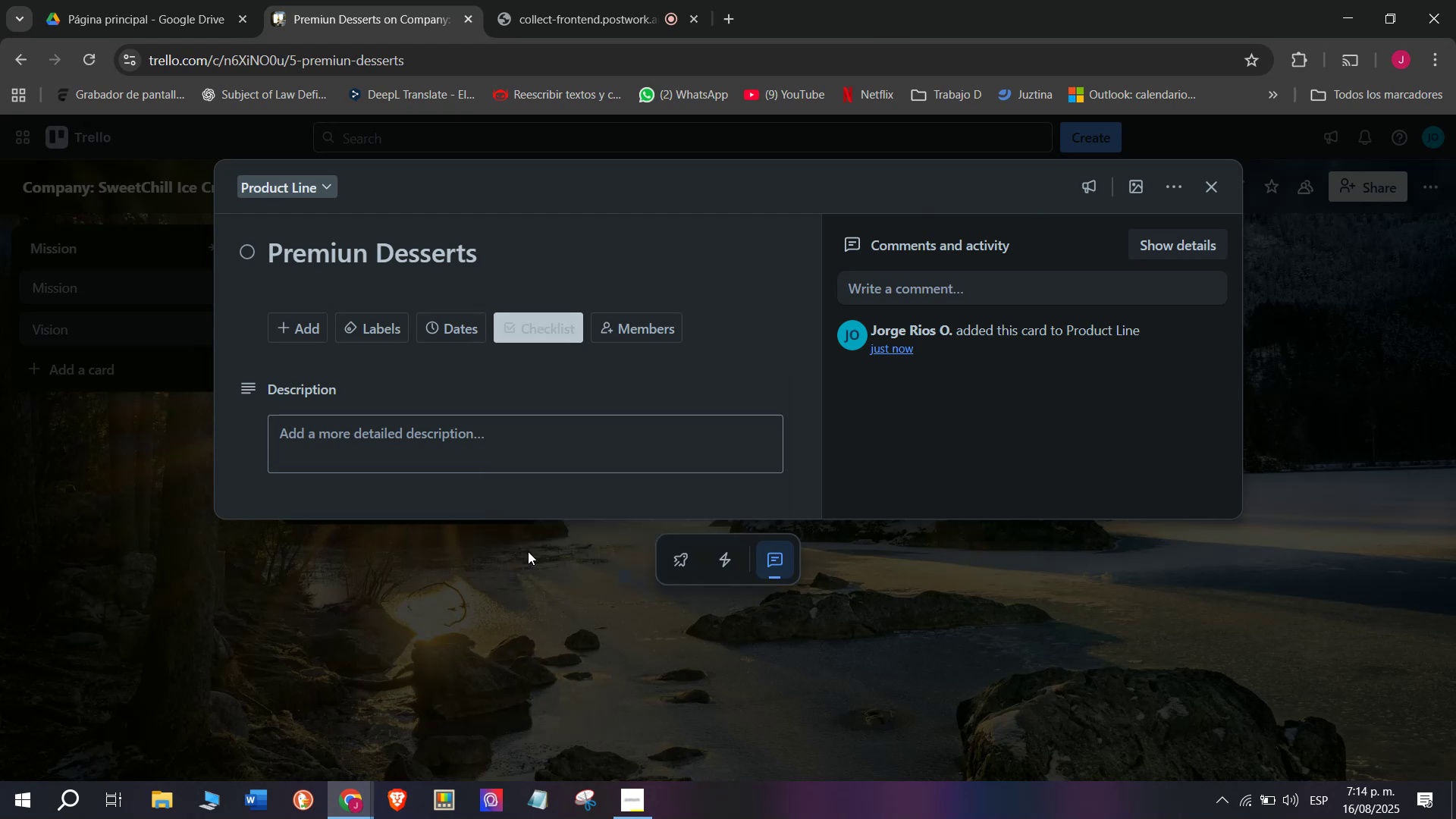 
scroll: coordinate [427, 417], scroll_direction: down, amount: 3.0
 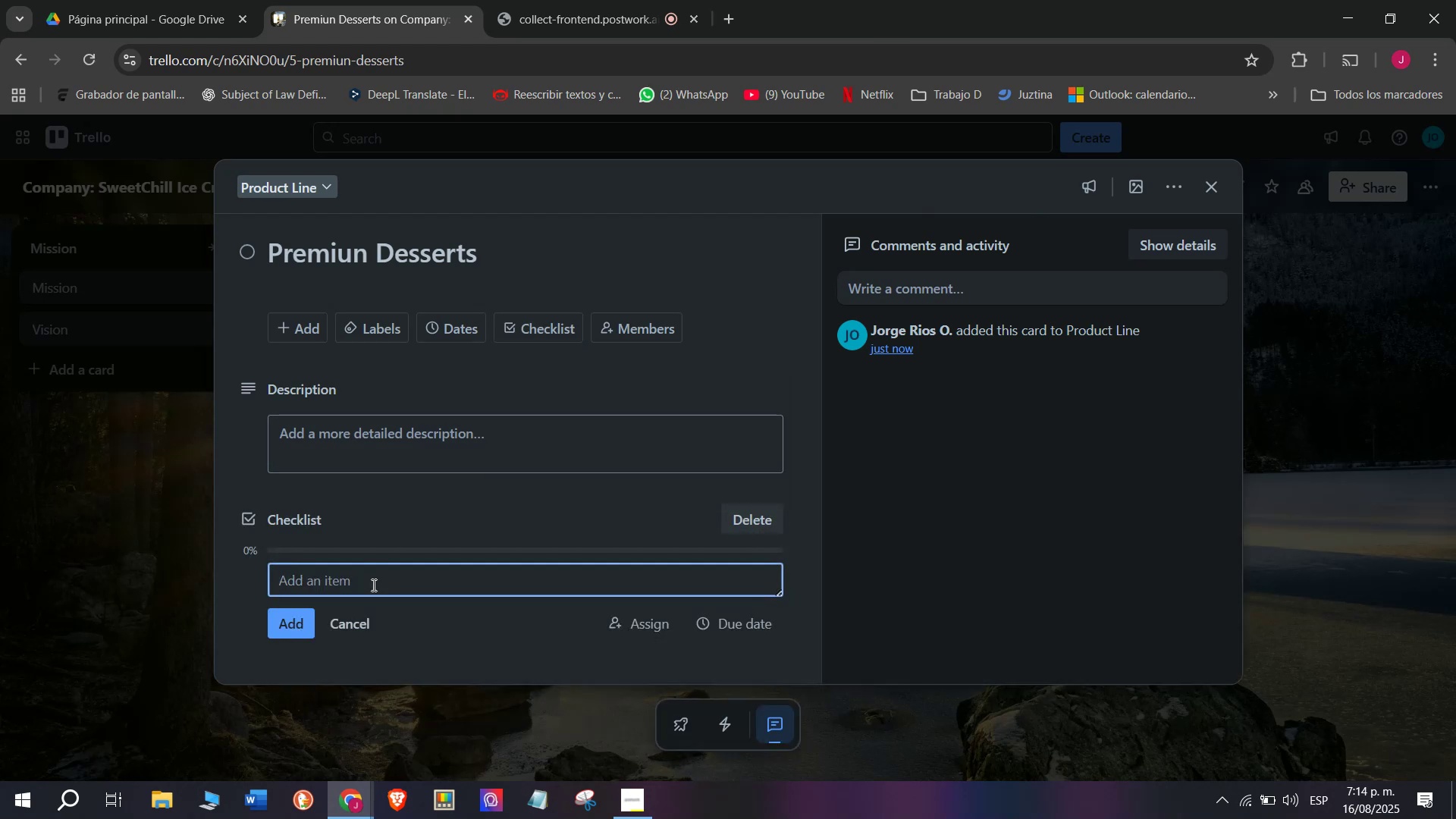 
left_click([372, 585])
 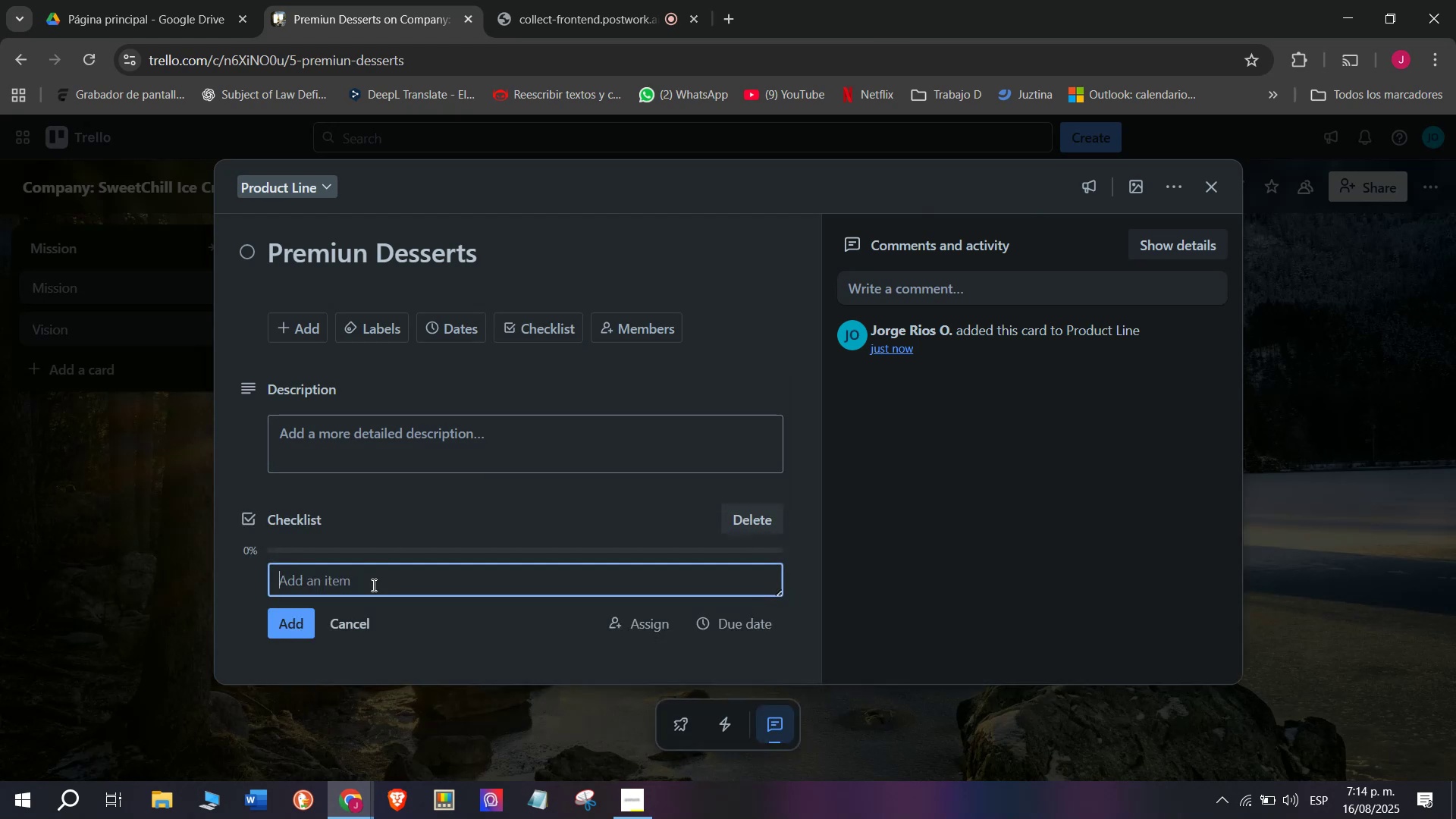 
type(Design goume)
key(Backspace)
key(Backspace)
type(rm,en)
key(Backspace)
key(Backspace)
type(e)
key(Backspace)
type(e)
key(Backspace)
key(Backspace)
type(enbt)
key(Backspace)
key(Backspace)
key(Backspace)
type(nt flavors)
 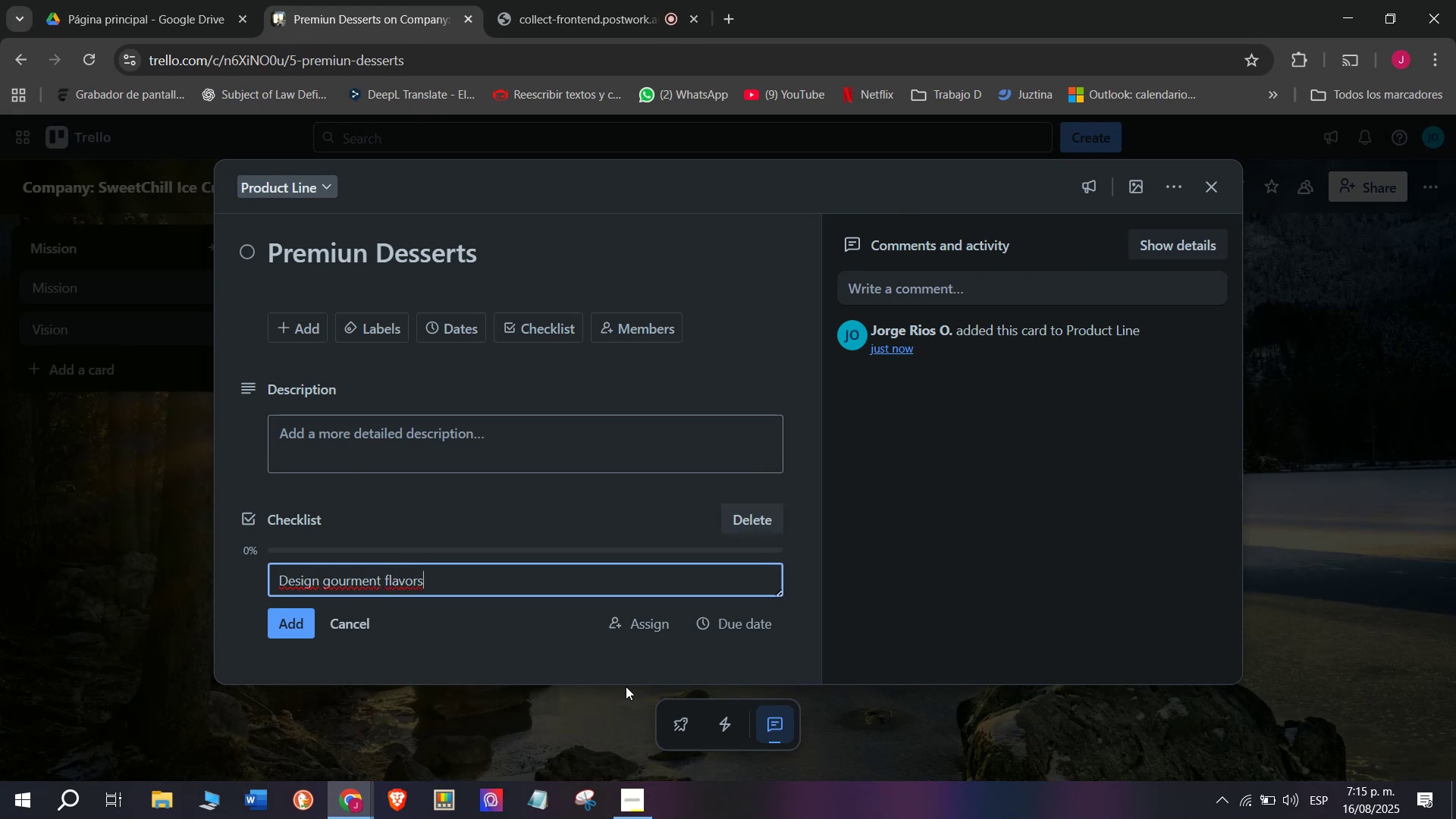 
key(Enter)
 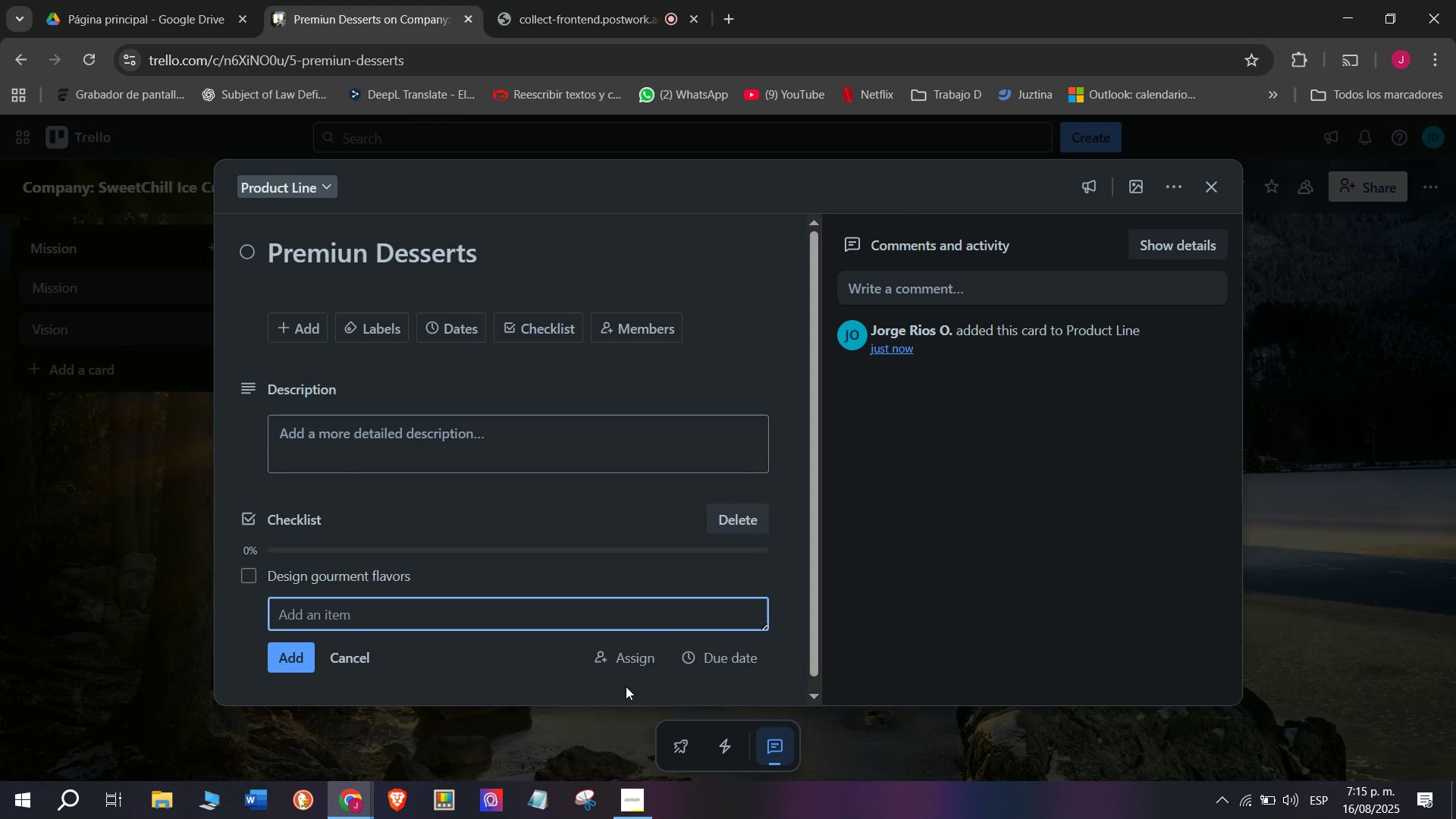 
type(Add toppings *Nuts)
key(Backspace)
key(Backspace)
key(Backspace)
key(Backspace)
type(nuts,cara)
key(Backspace)
key(Backspace)
key(Backspace)
key(Backspace)
type( cara)
 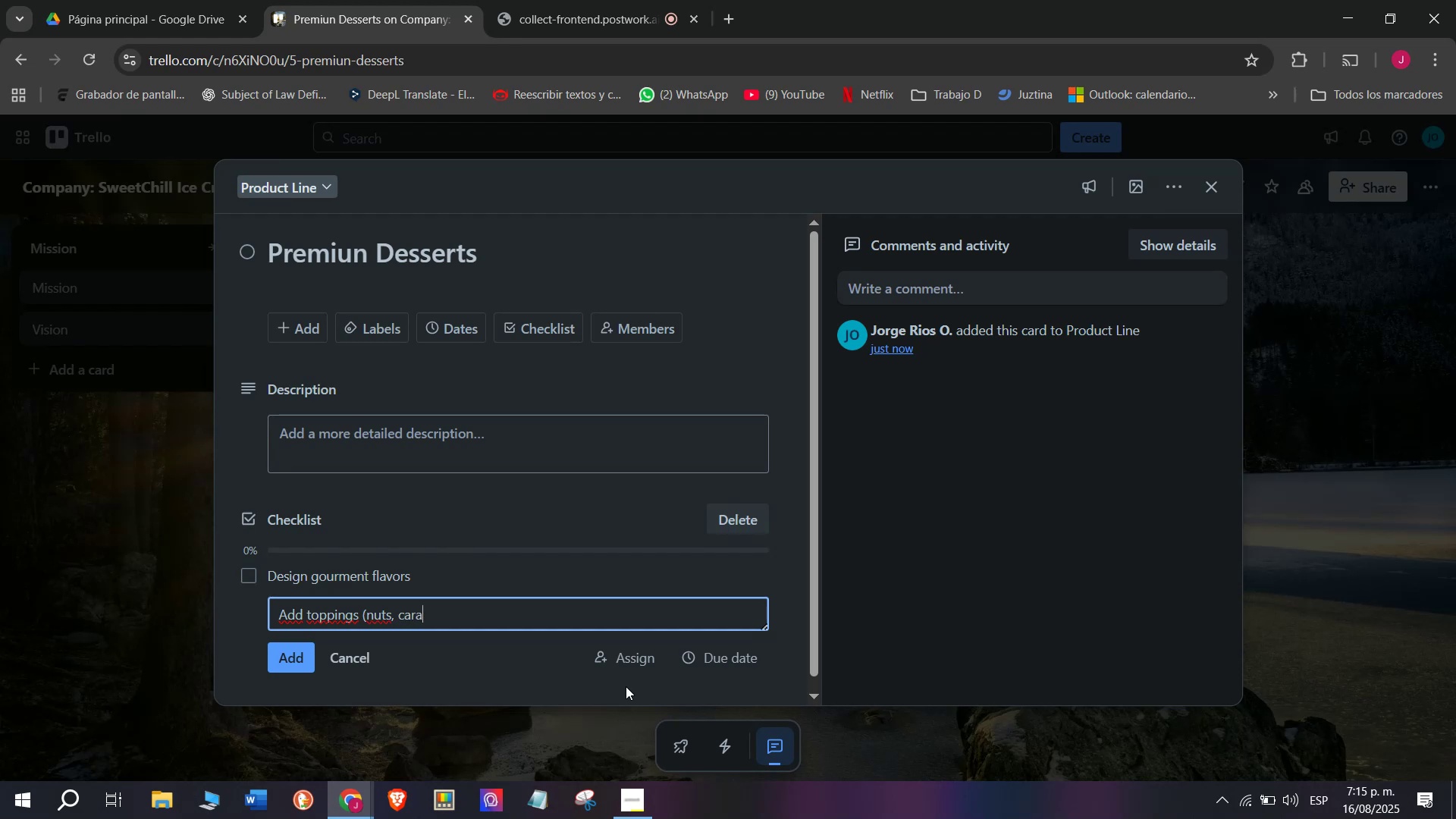 
type(mel, fudge()
 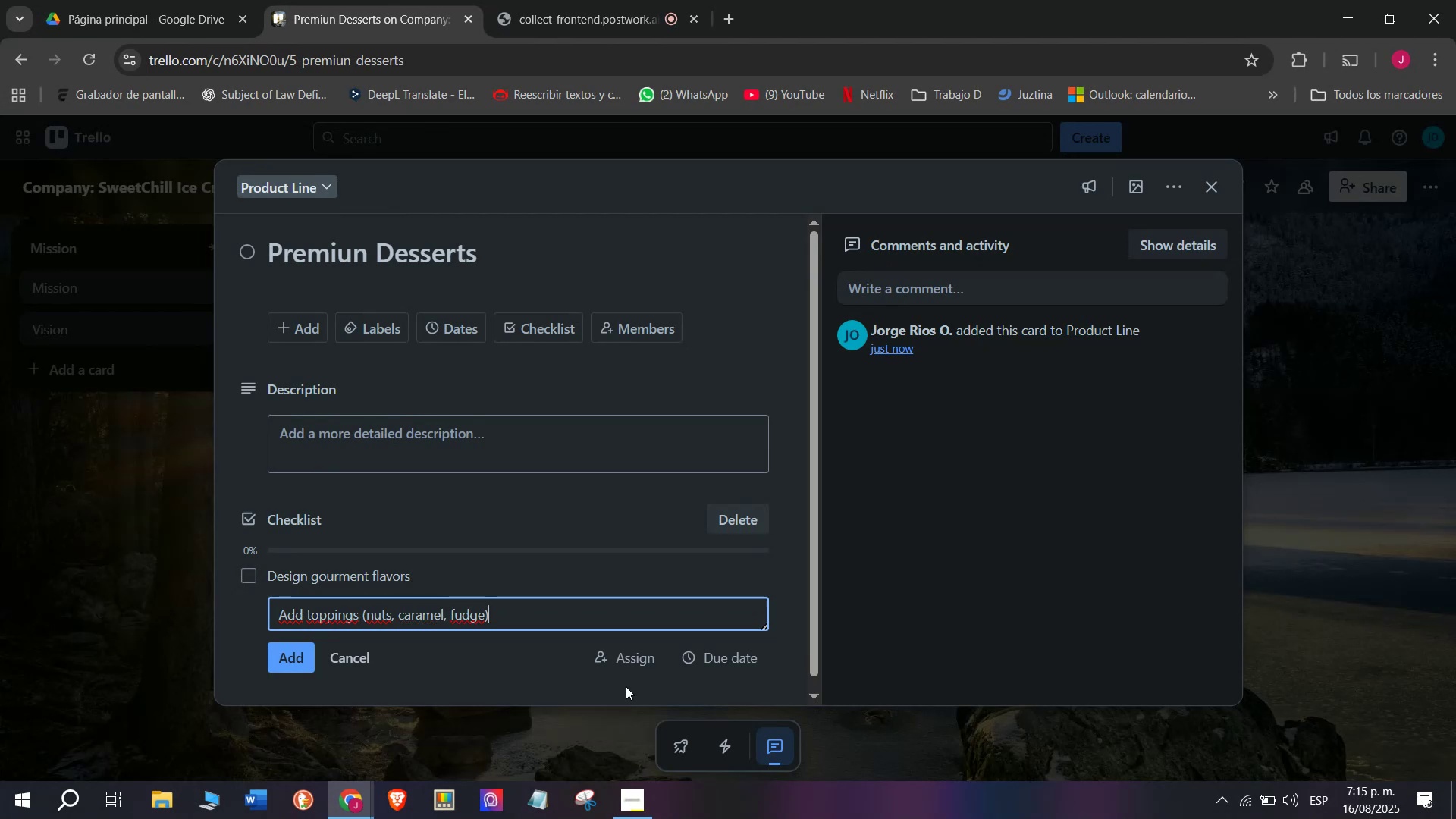 
key(Enter)
 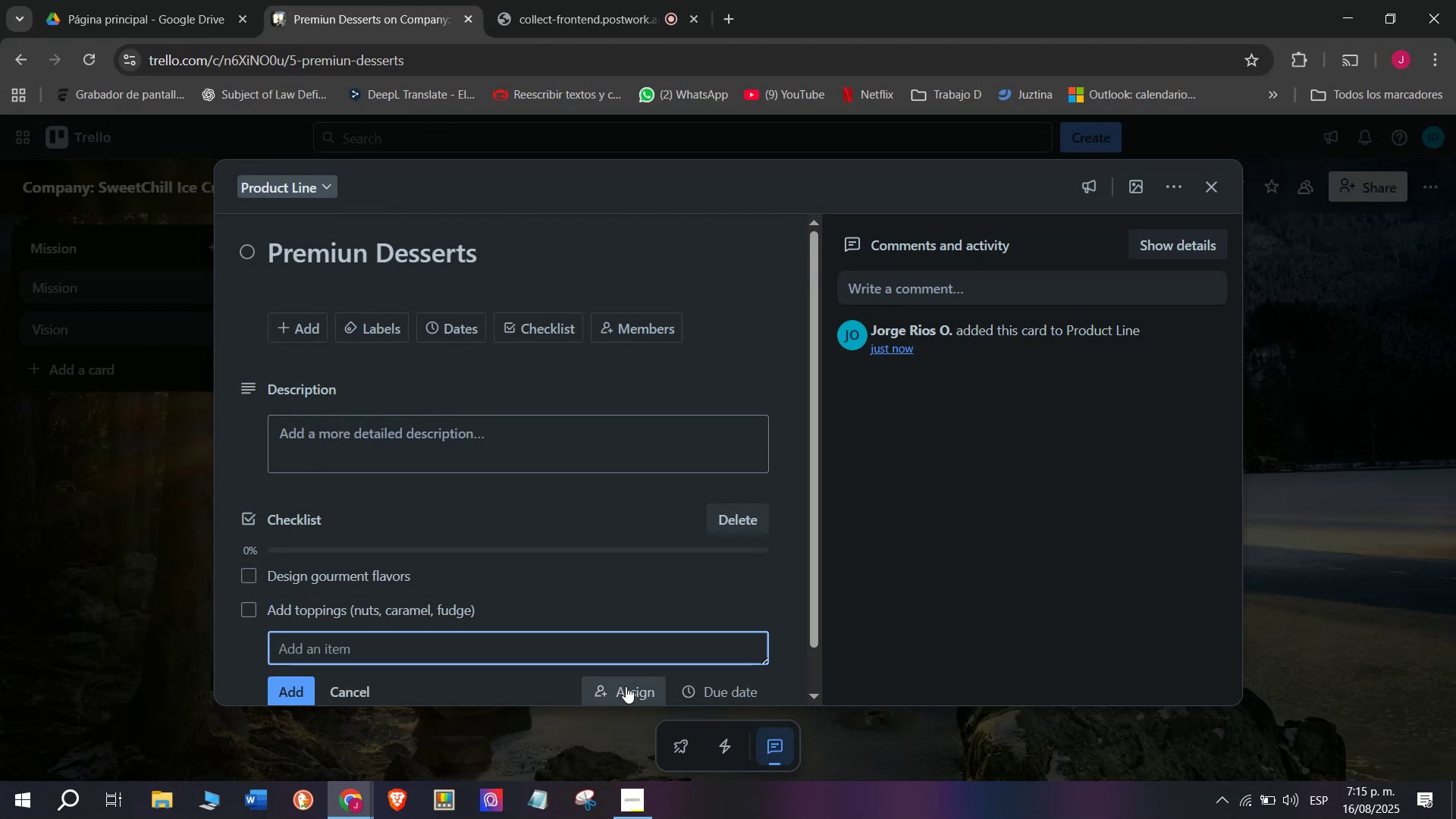 
type(Test daiu)
key(Backspace)
key(Backspace)
type(u)
key(Backspace)
type(iry-free versi)
 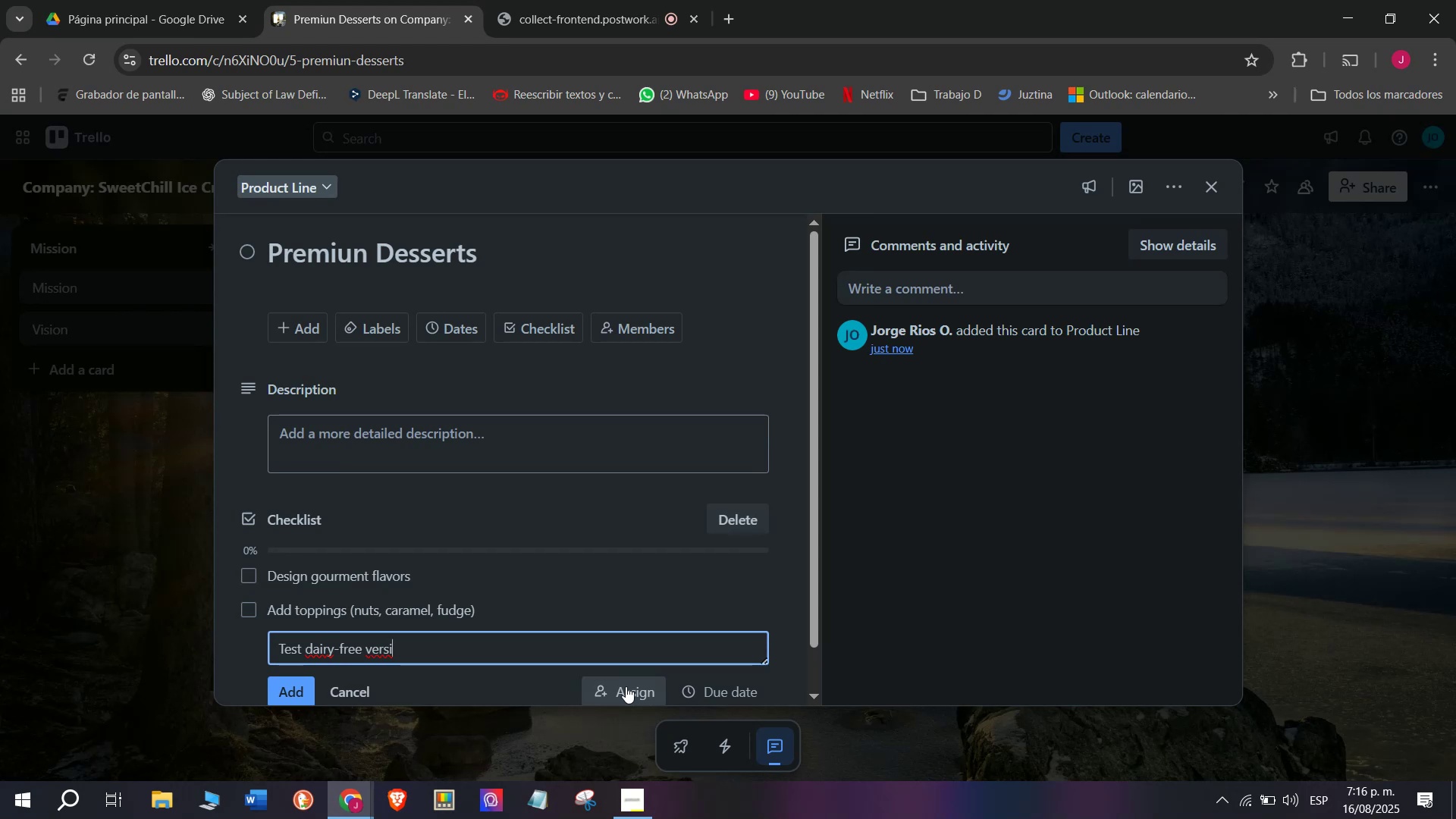 
type(onsApprove premiun packaging)
 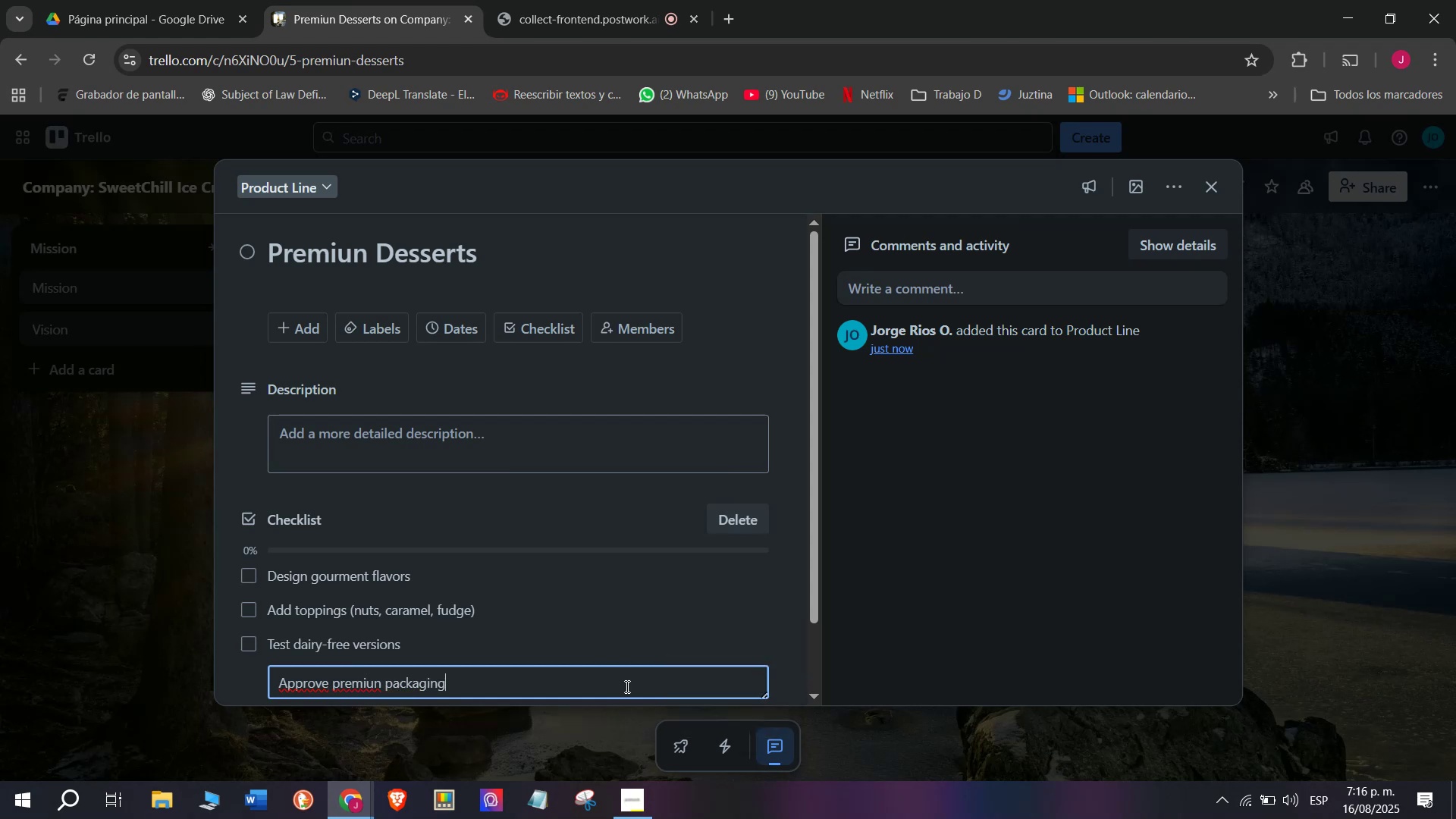 
hold_key(key=Enter, duration=0.36)
 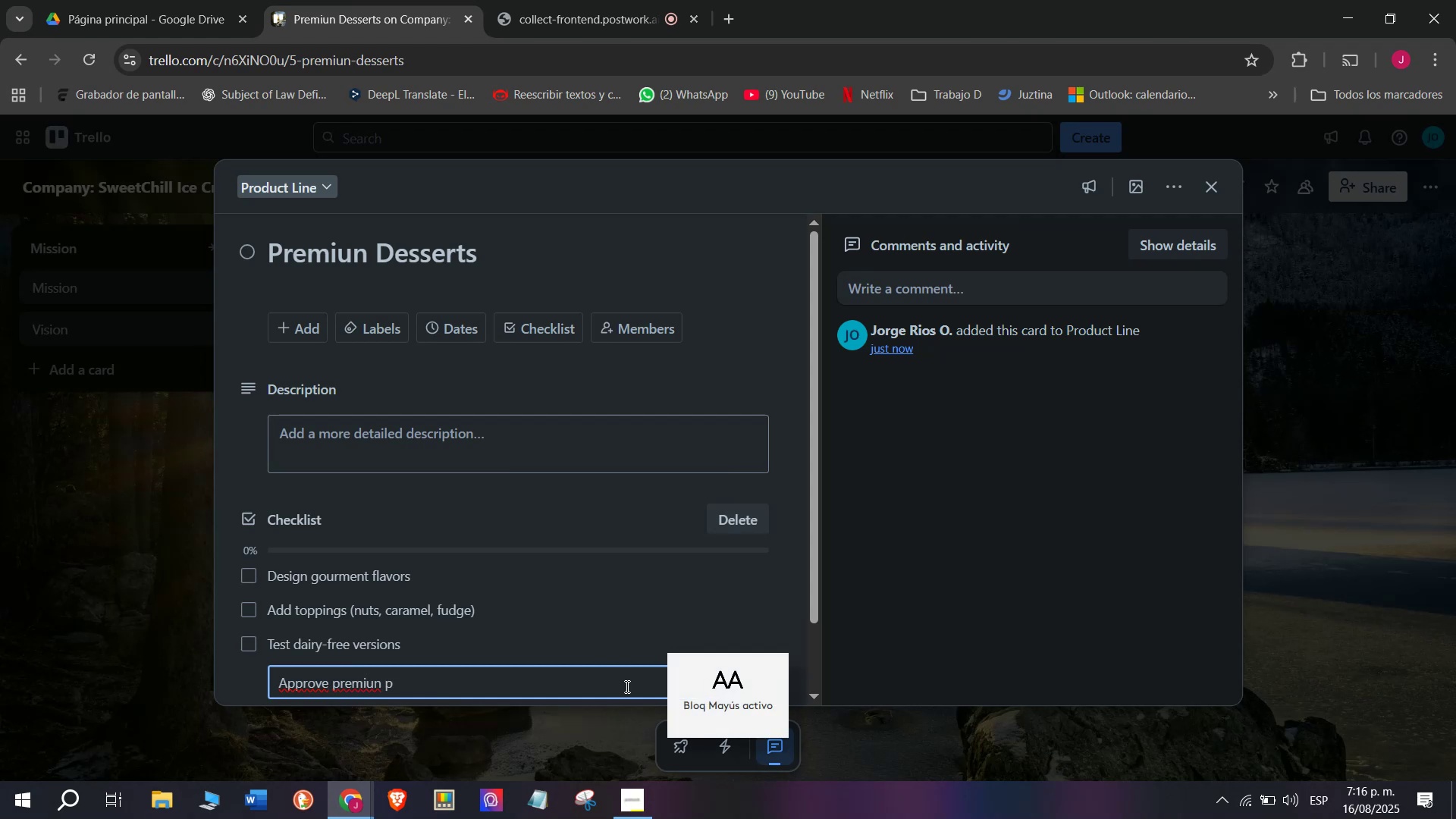 
key(Enter)
 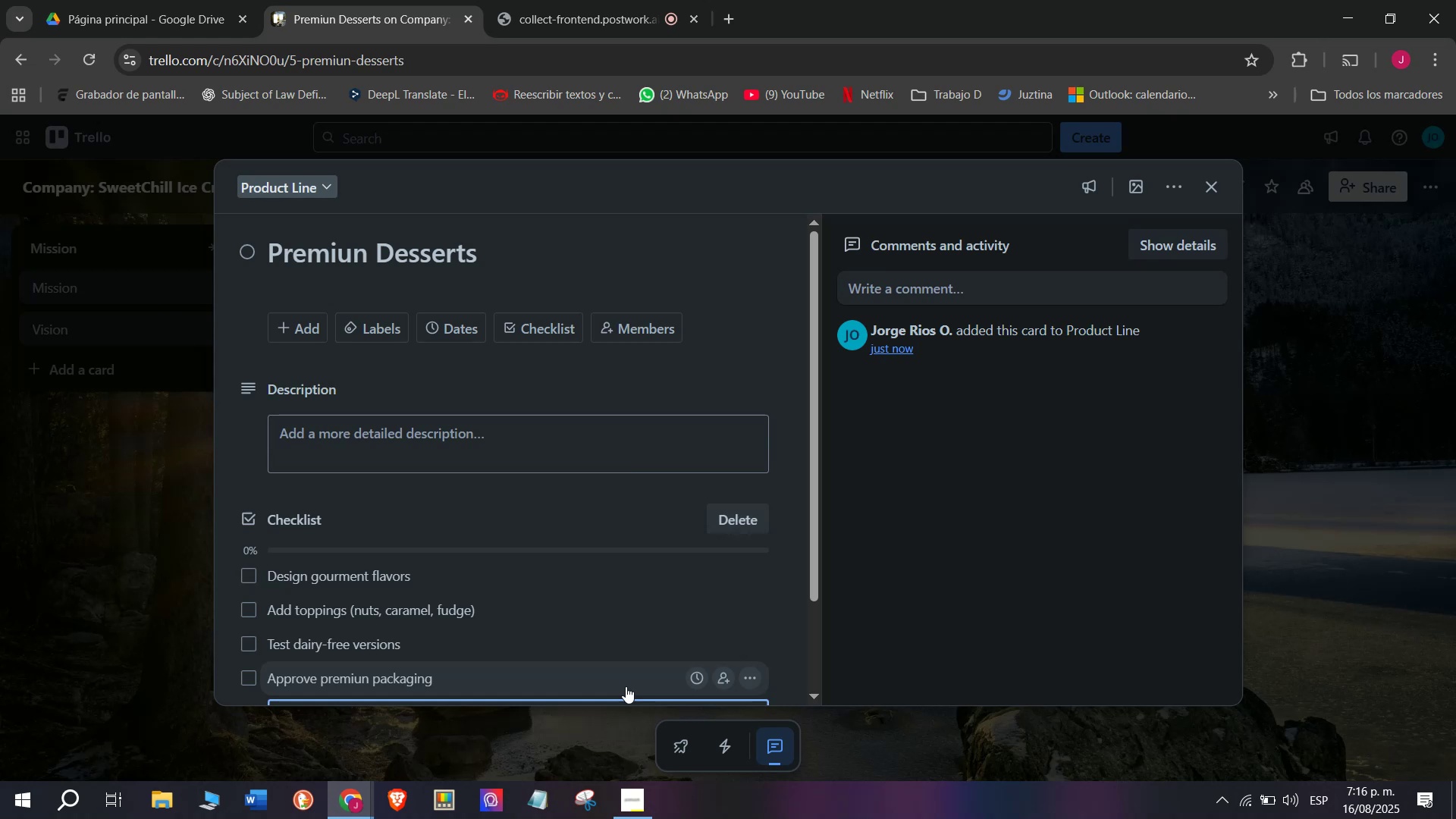 
scroll: coordinate [626, 686], scroll_direction: down, amount: 3.0
 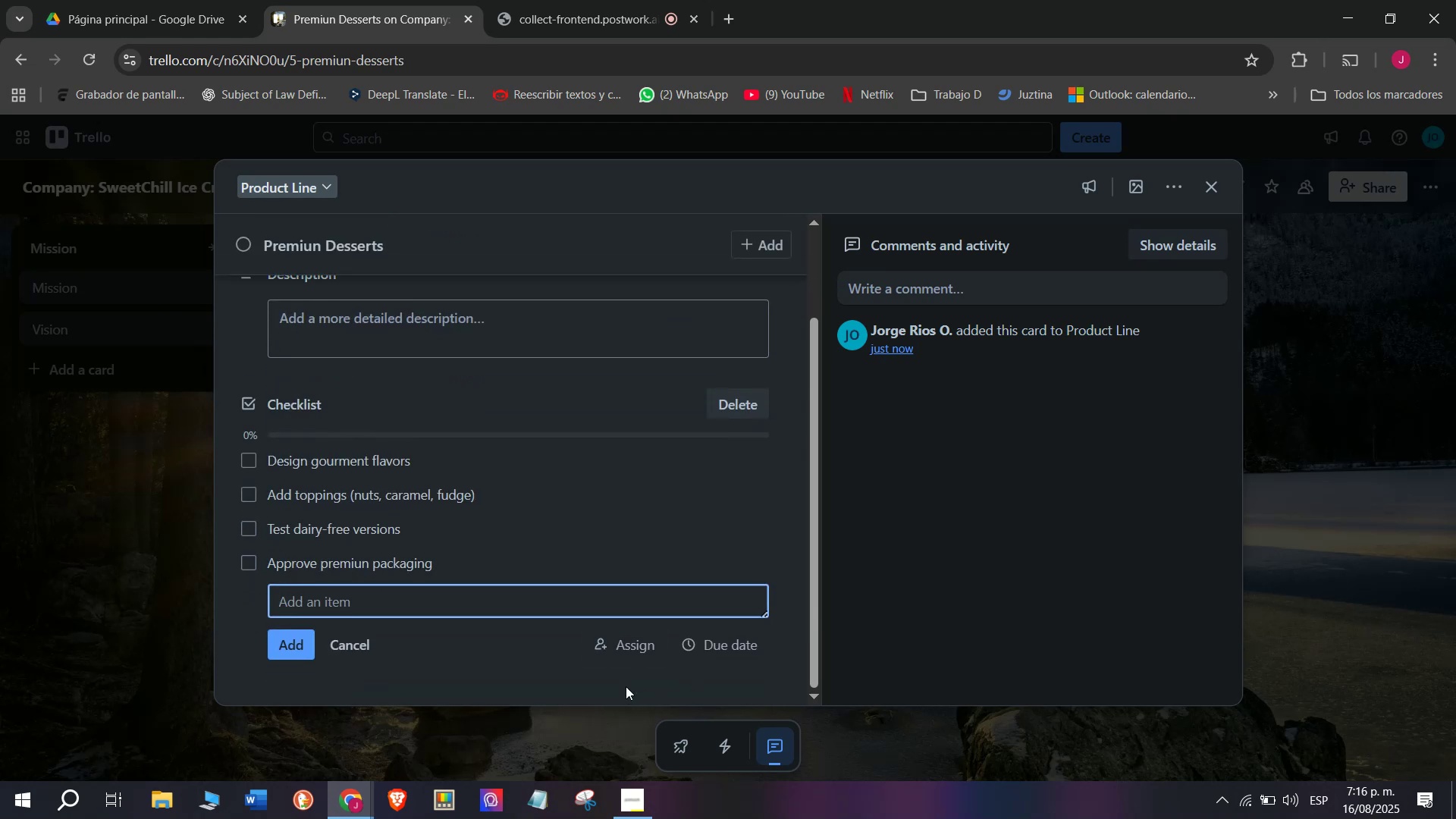 
type(p)
key(Backspace)
type(Price)
 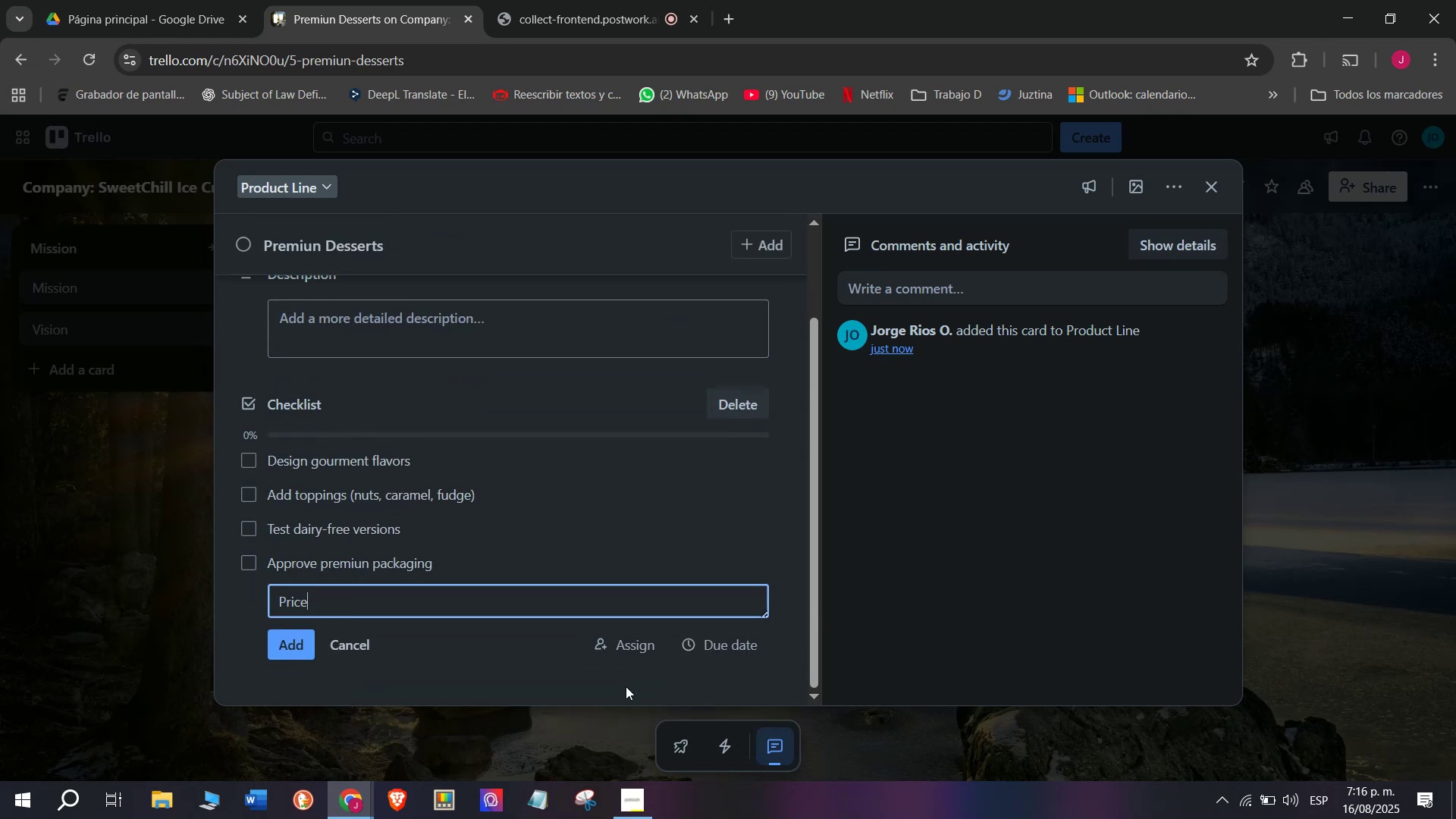 
type( fro)
key(Backspace)
key(Backspace)
type(or luxy)
 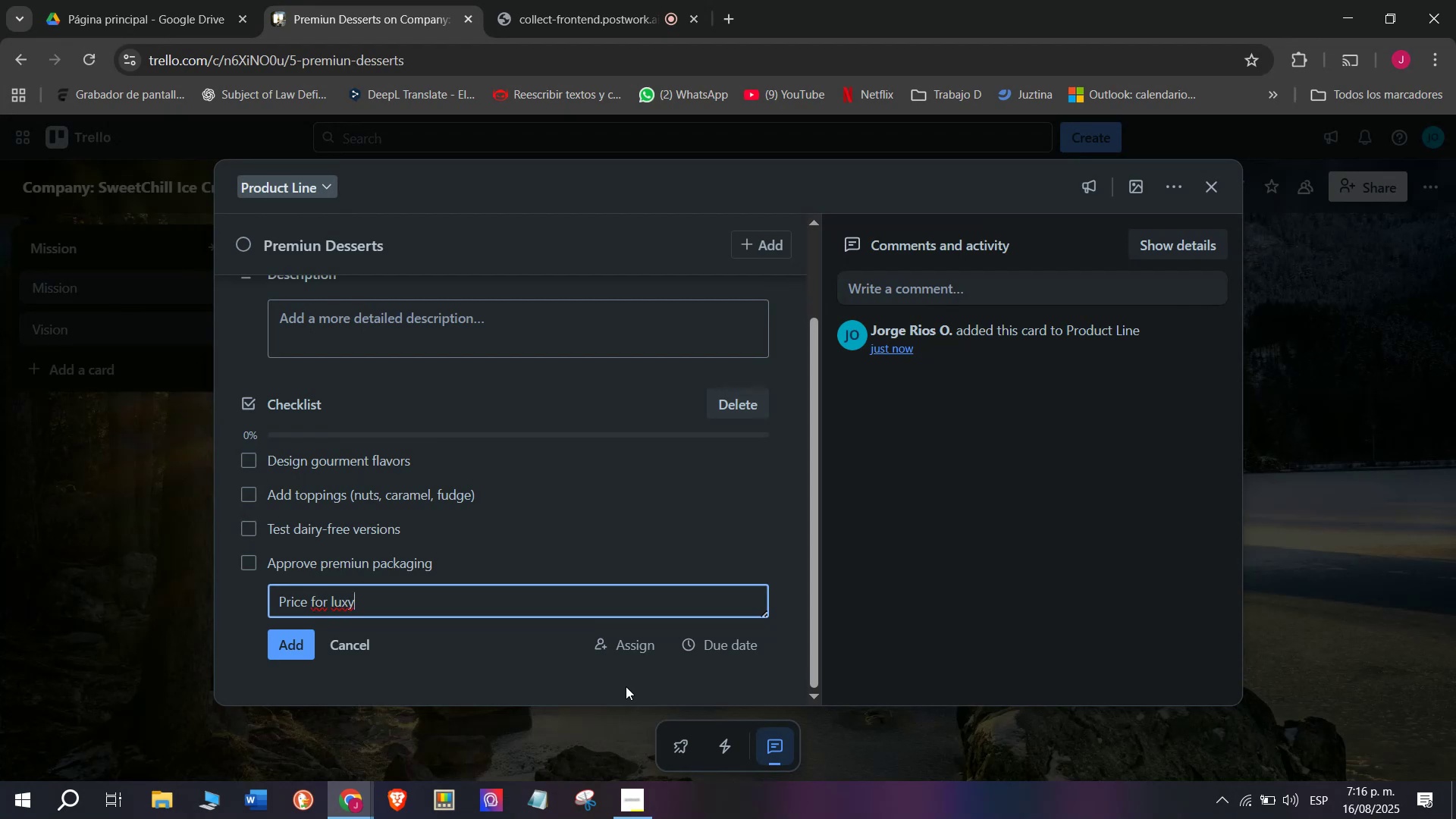 
wait(7.13)
 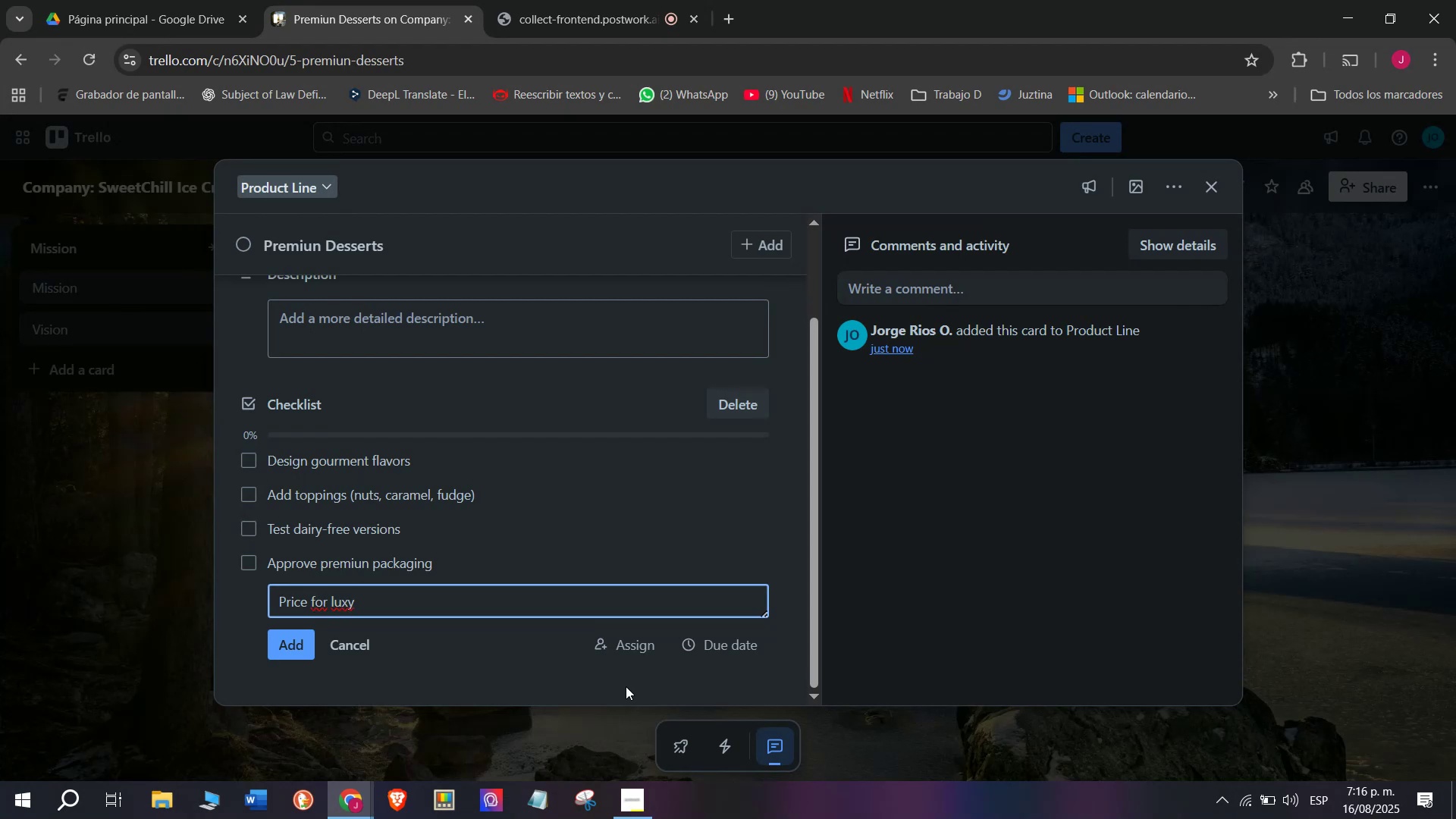 
key(Backspace)
type(ury)
 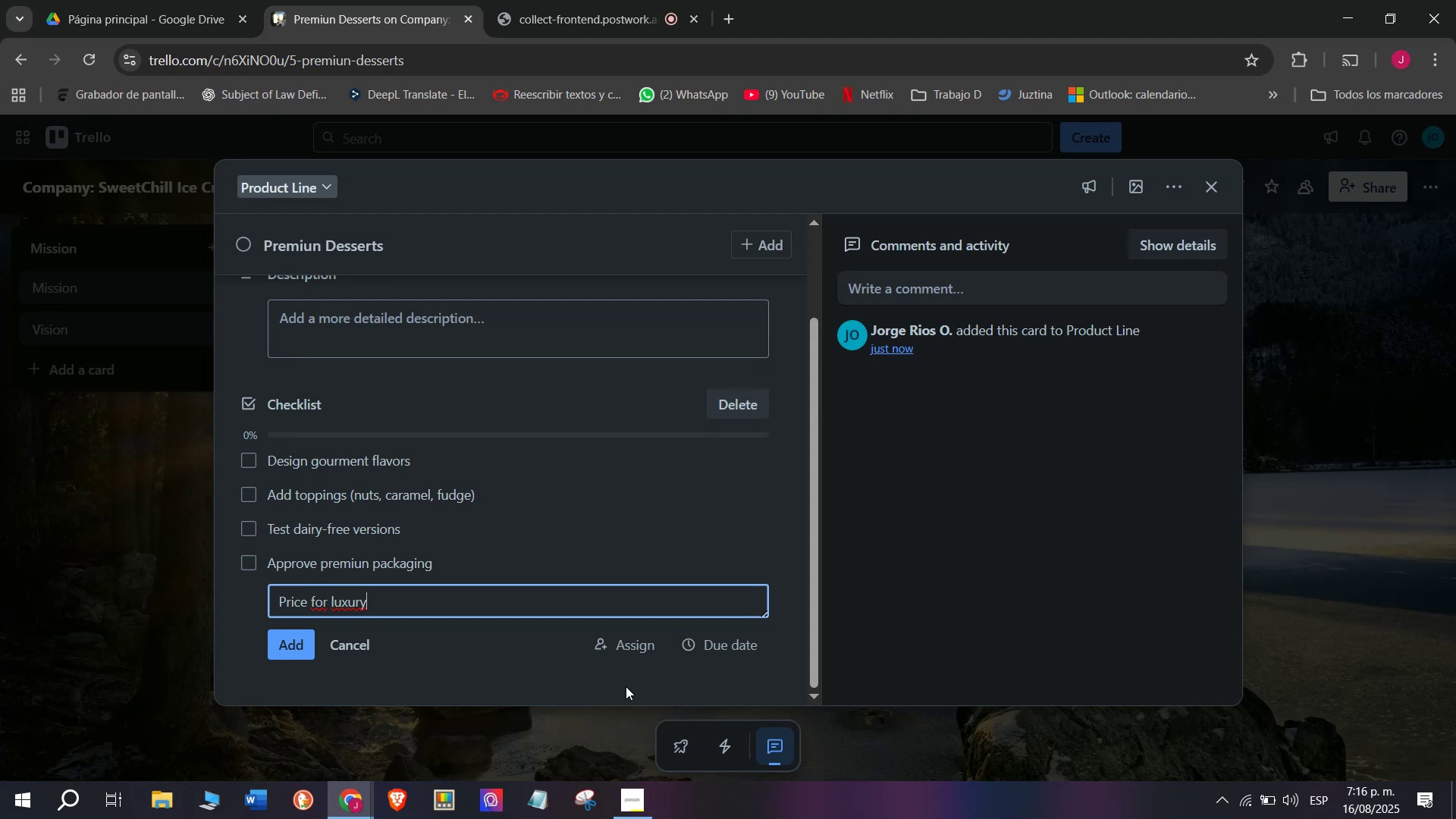 
type( marjke)
key(Backspace)
key(Backspace)
key(Backspace)
type(ket)
 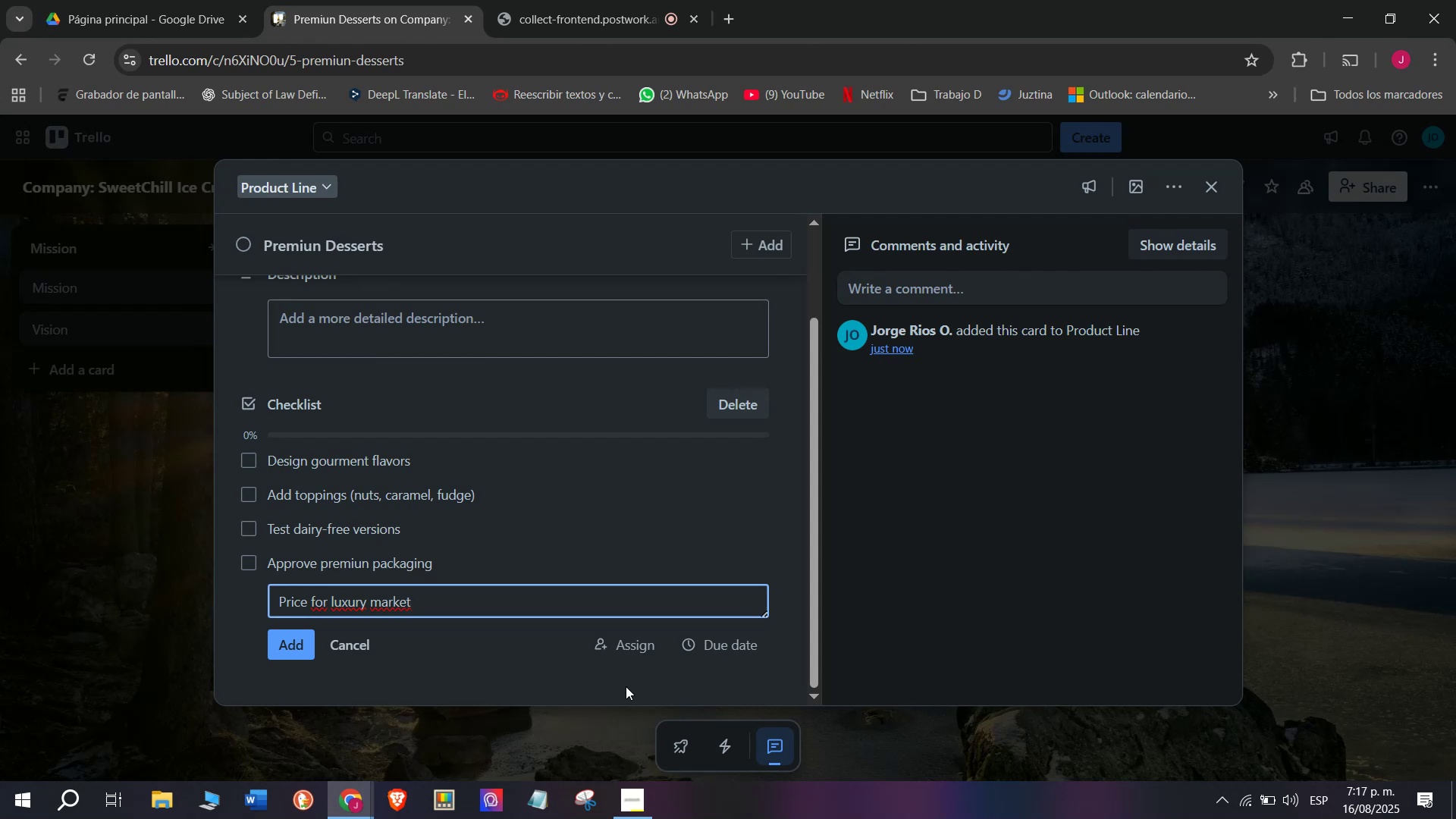 
wait(5.12)
 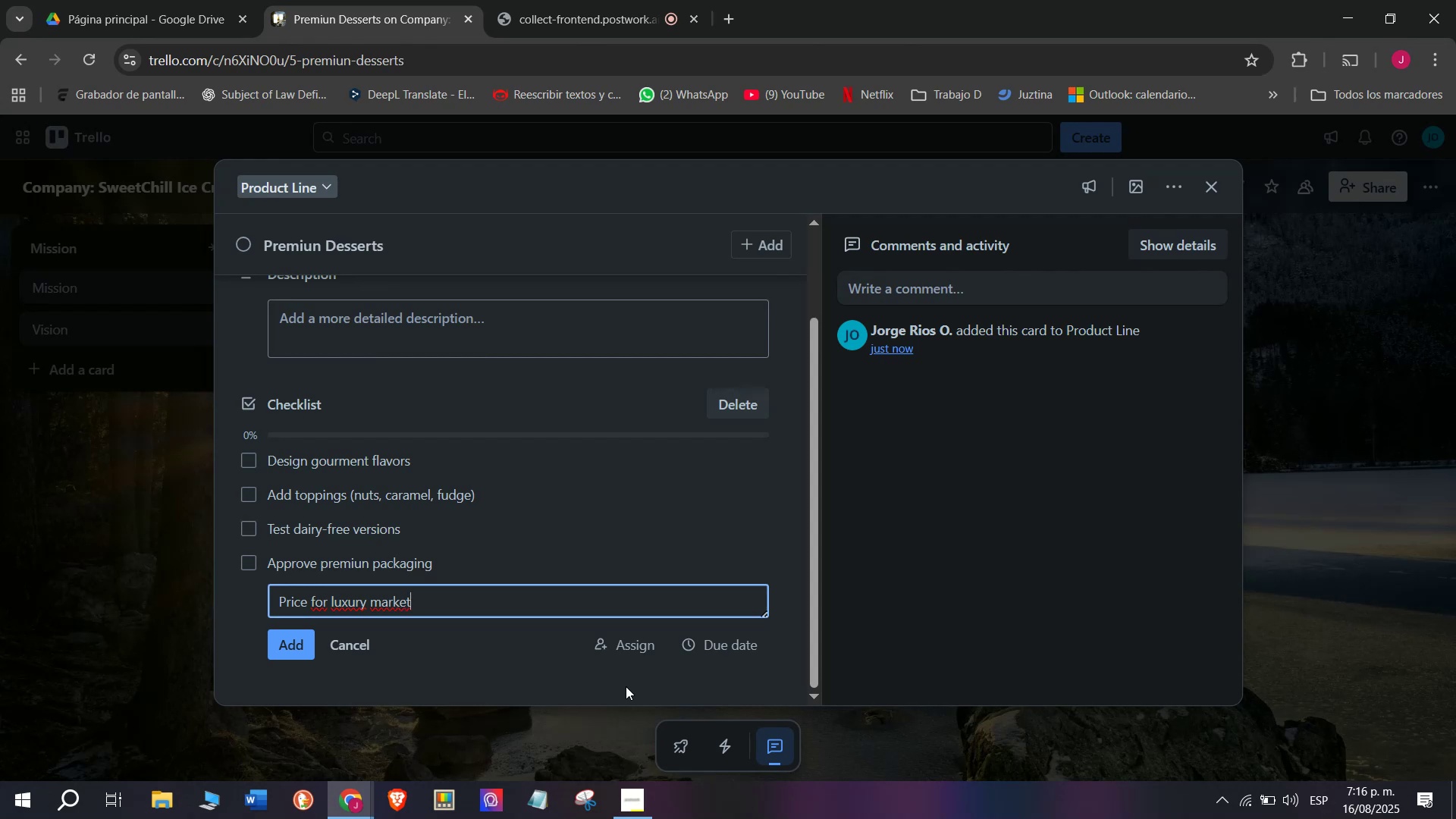 
key(Enter)
 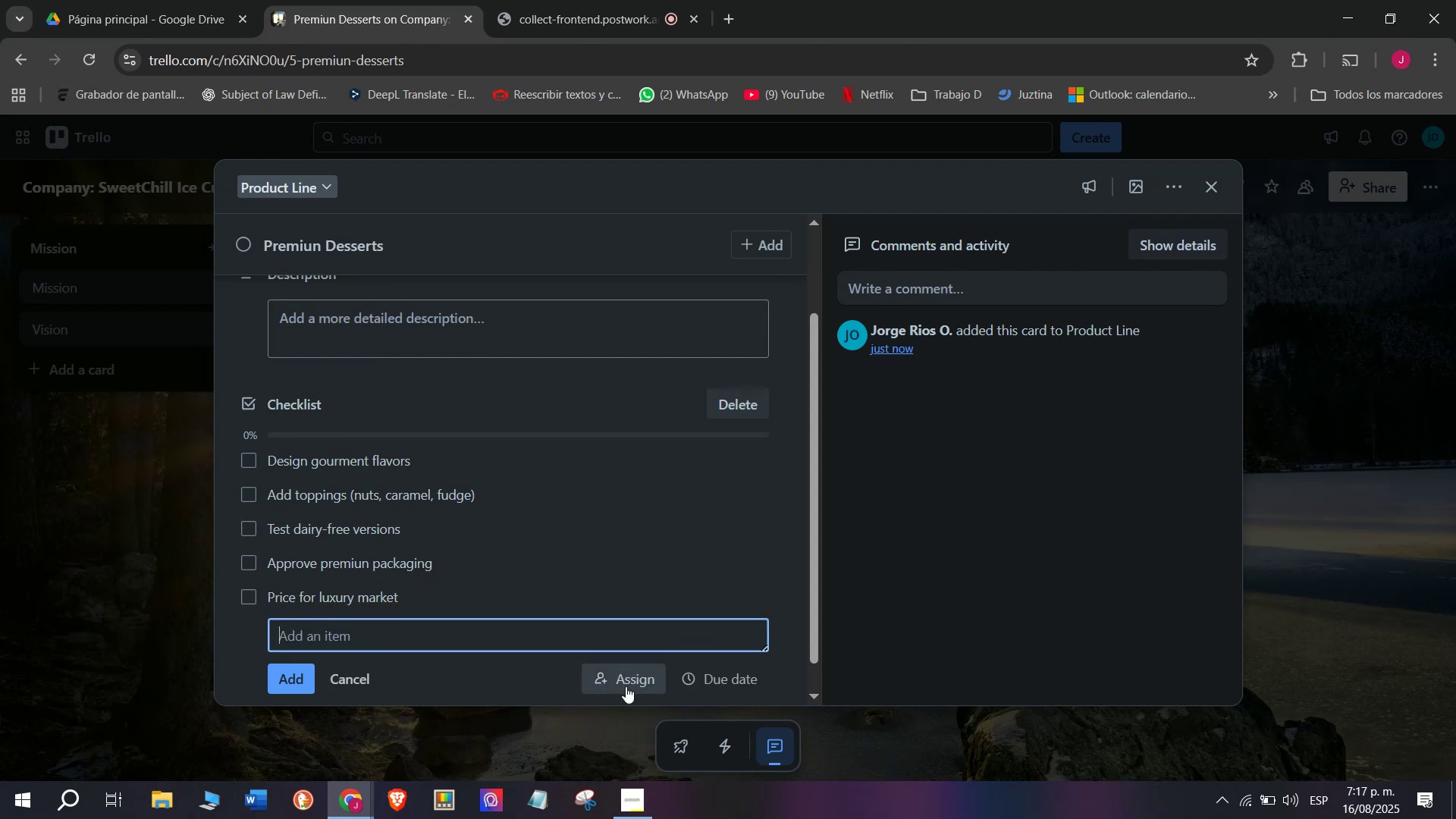 
type(Launchg)
key(Backspace)
type( pilot barc)
key(Backspace)
key(Backspace)
type(tch)
 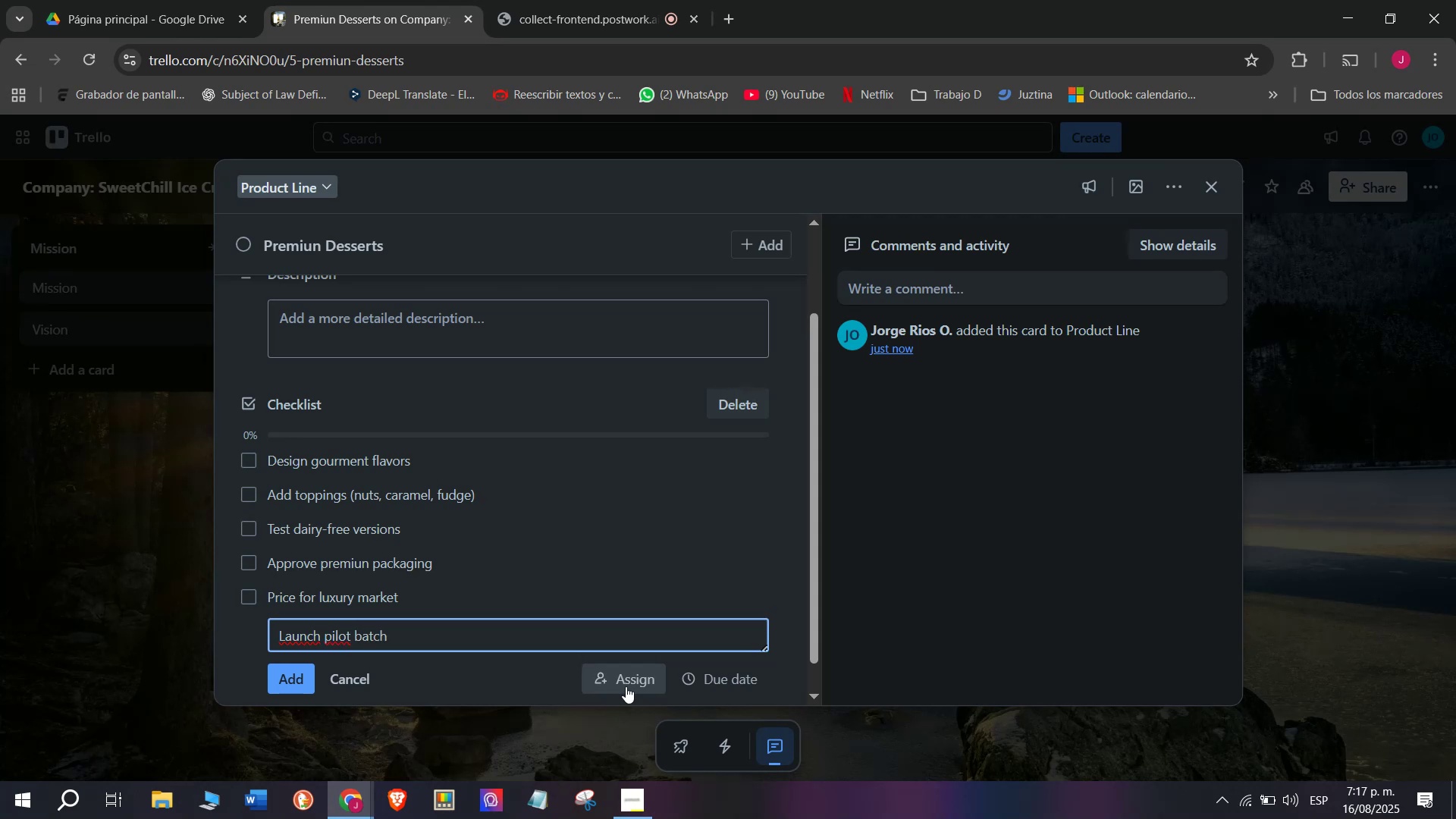 
key(Enter)
 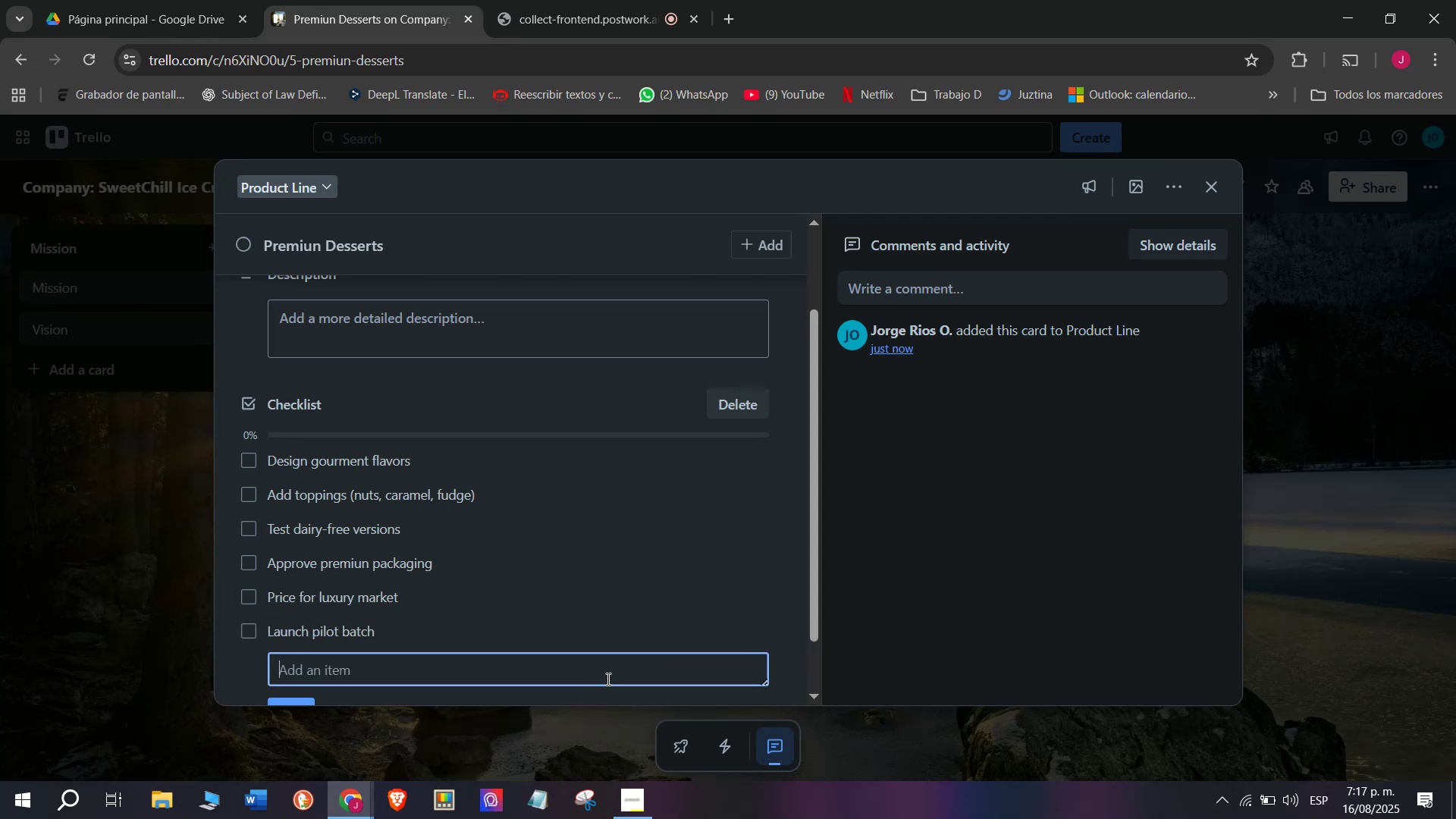 
scroll: coordinate [519, 518], scroll_direction: up, amount: 5.0
 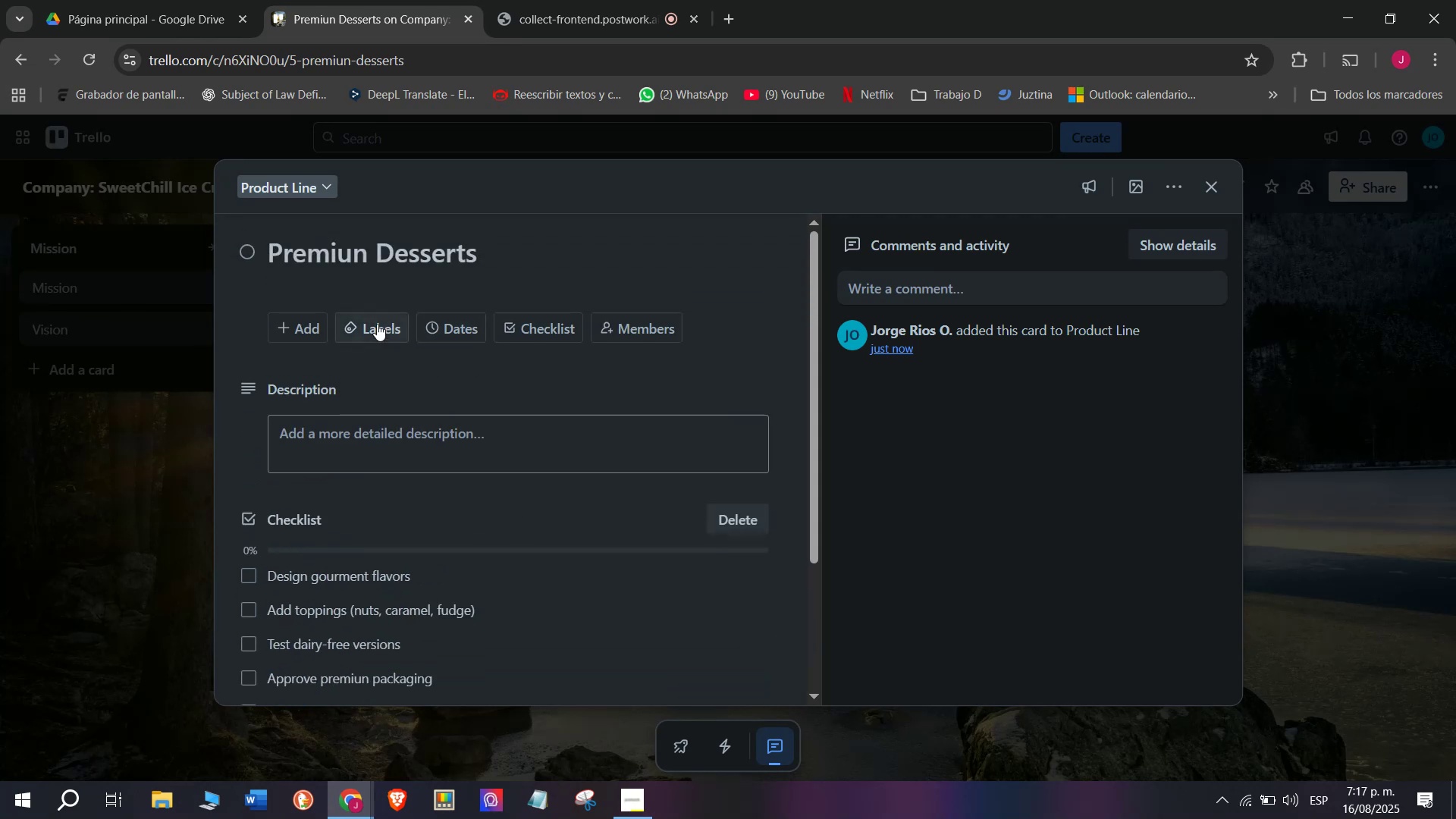 
left_click([375, 322])
 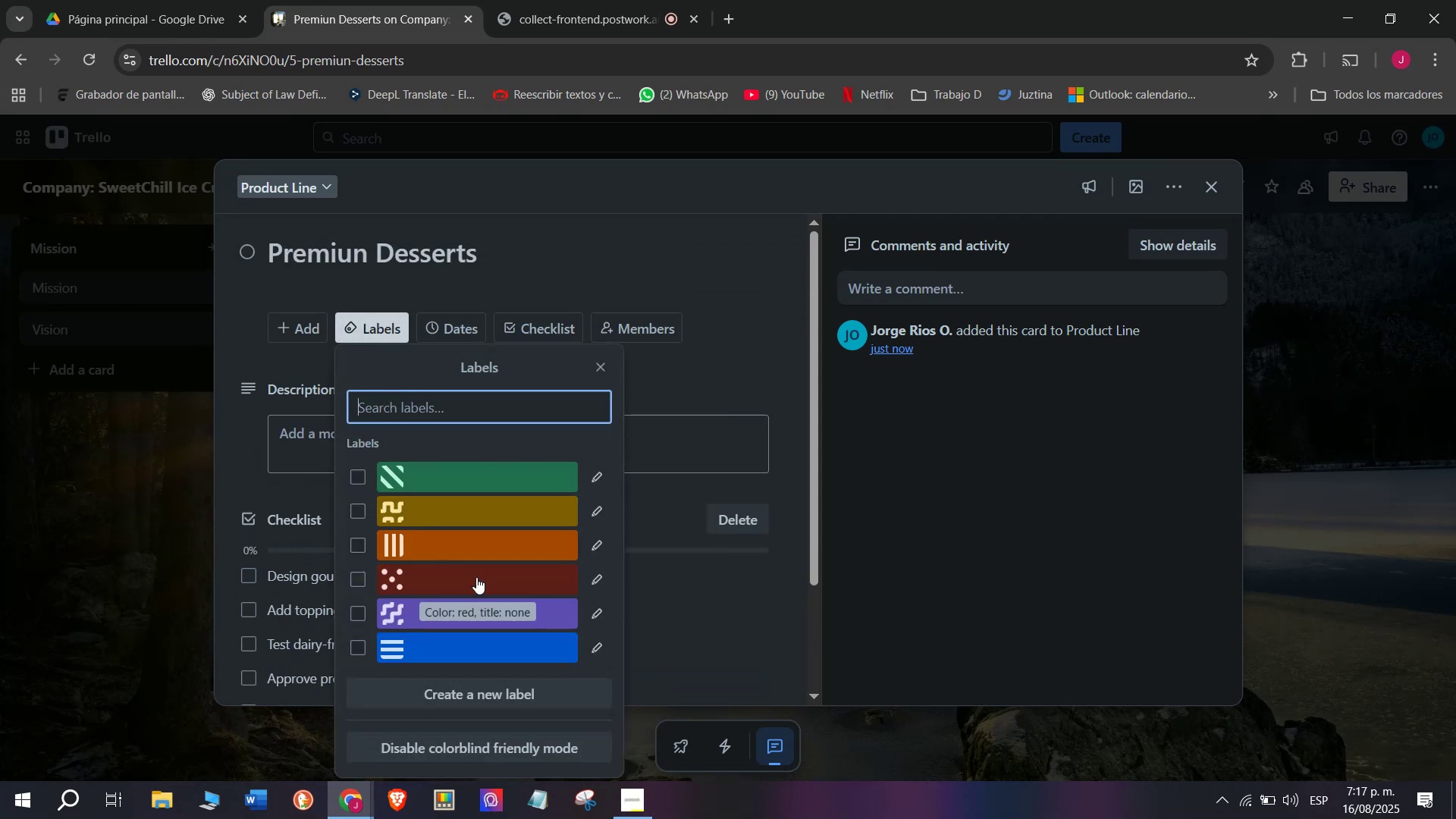 
left_click([476, 577])
 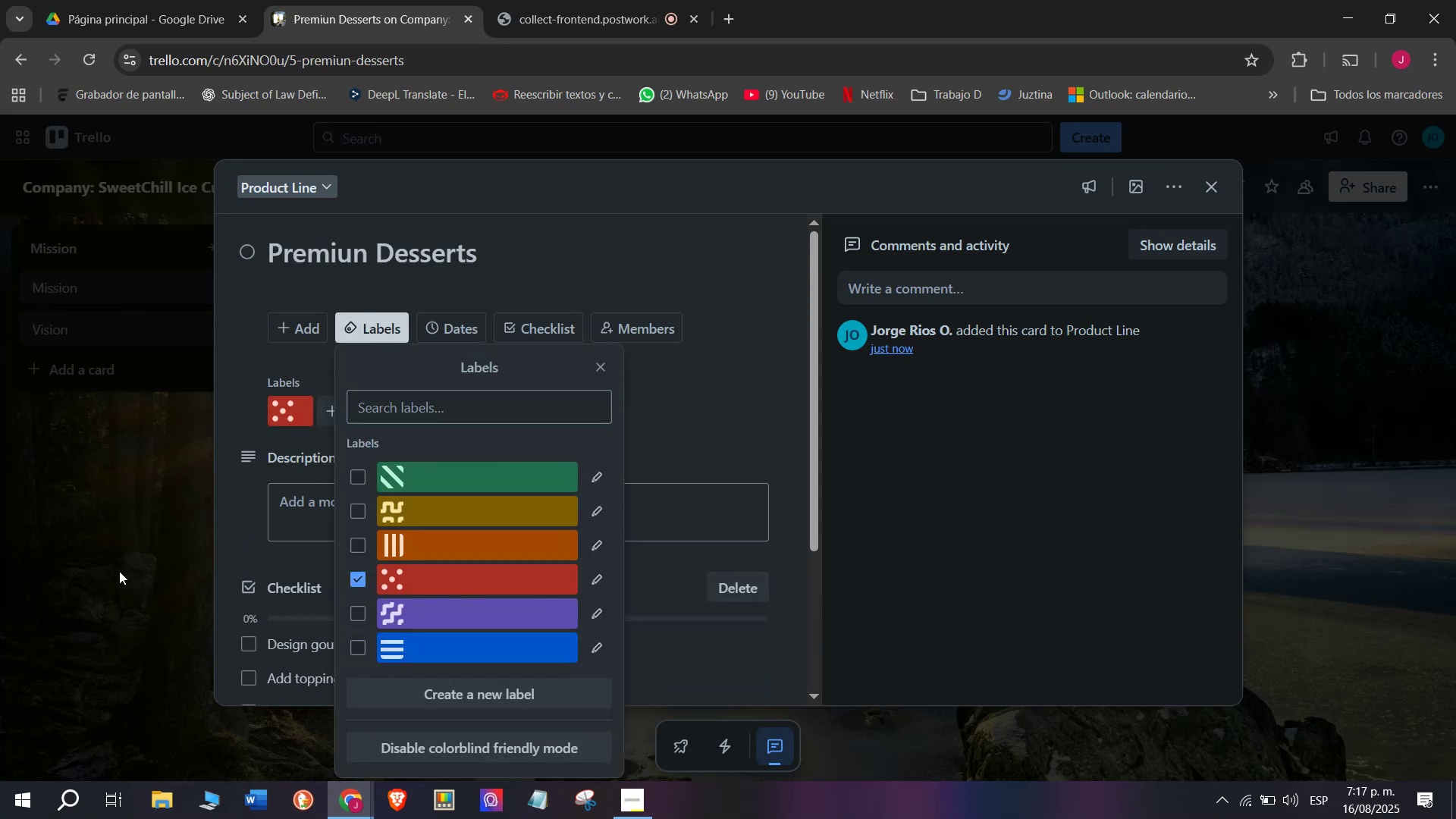 
double_click([119, 571])
 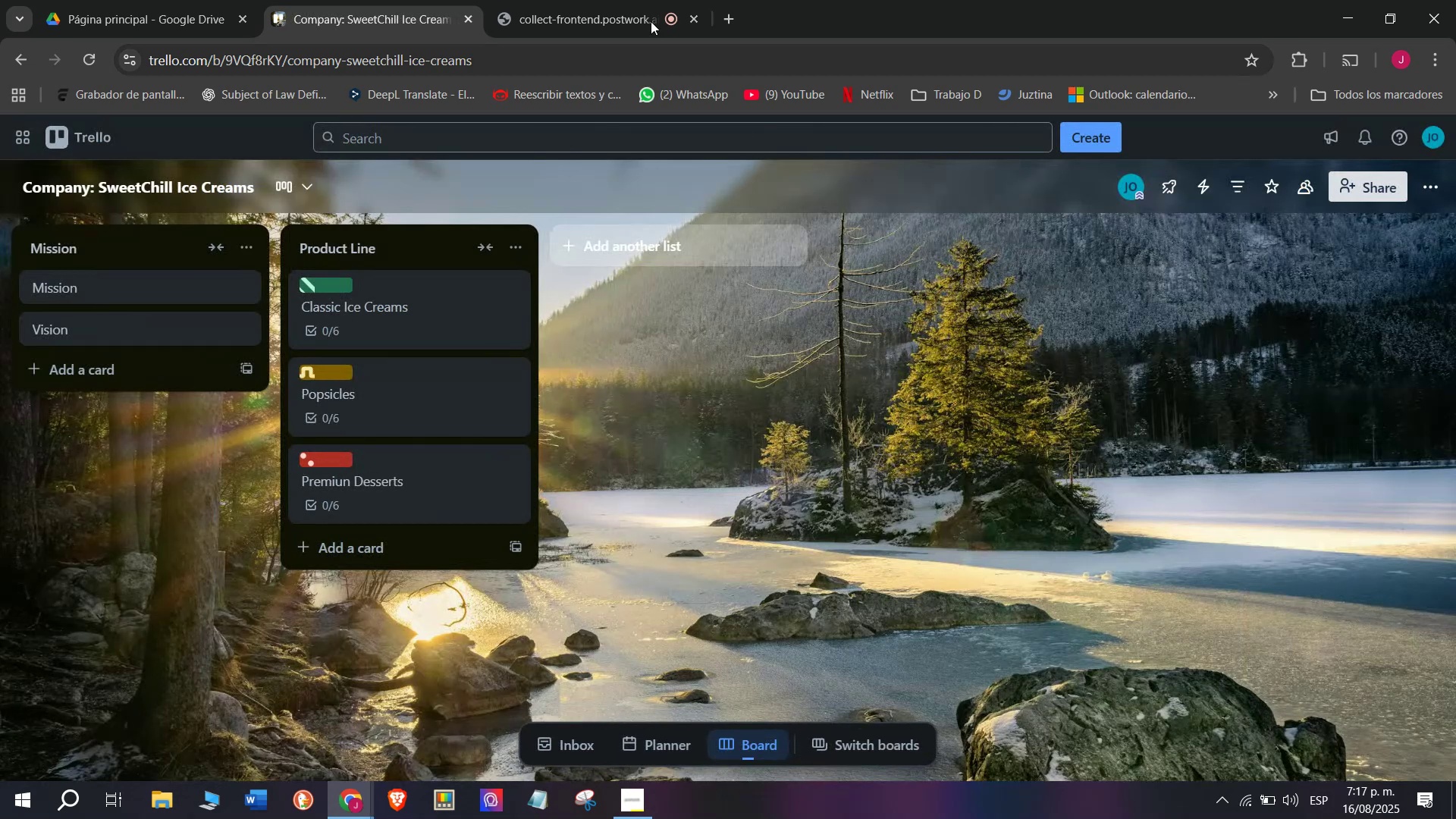 
left_click([594, 0])
 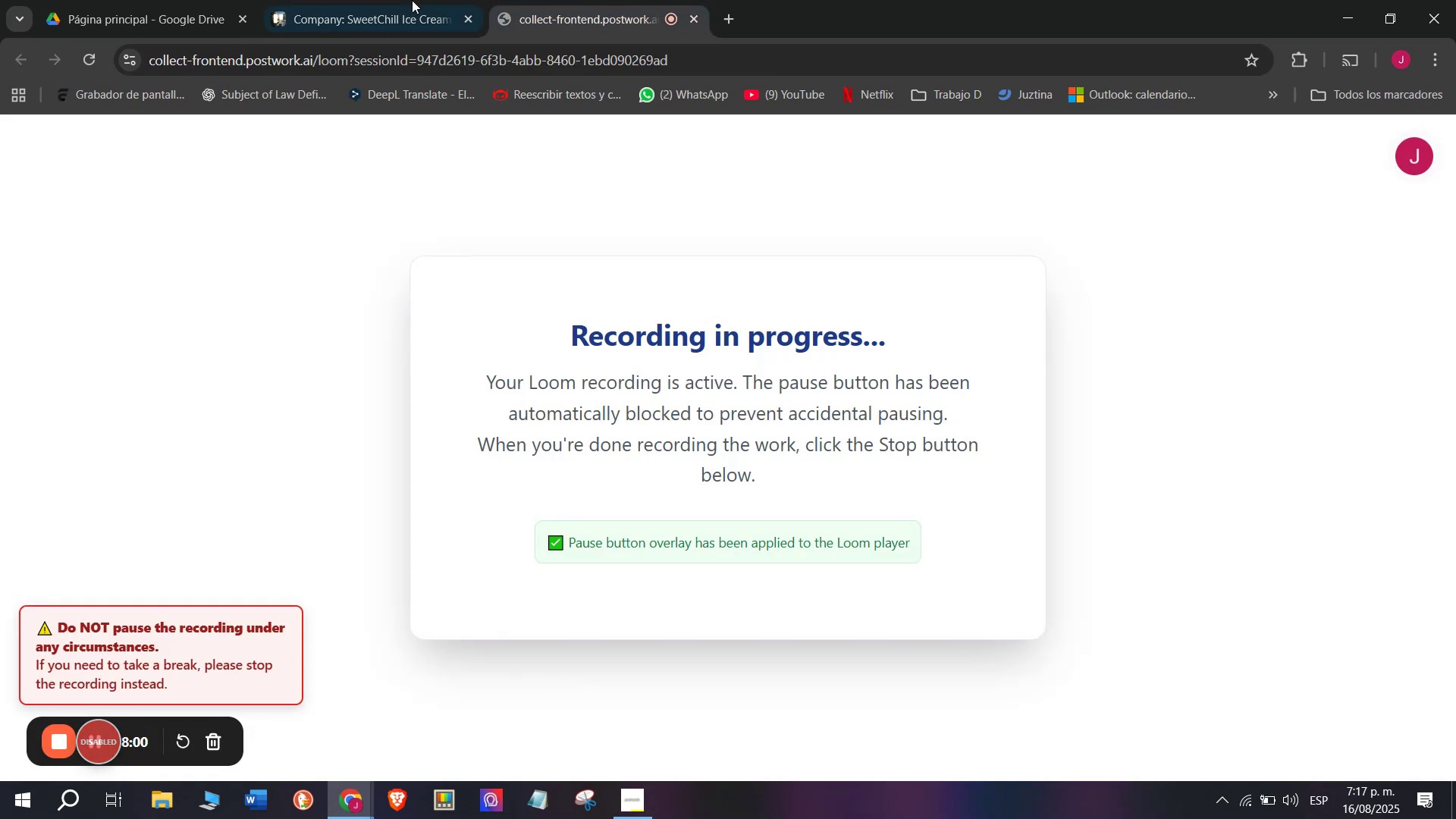 
left_click([366, 0])
 